 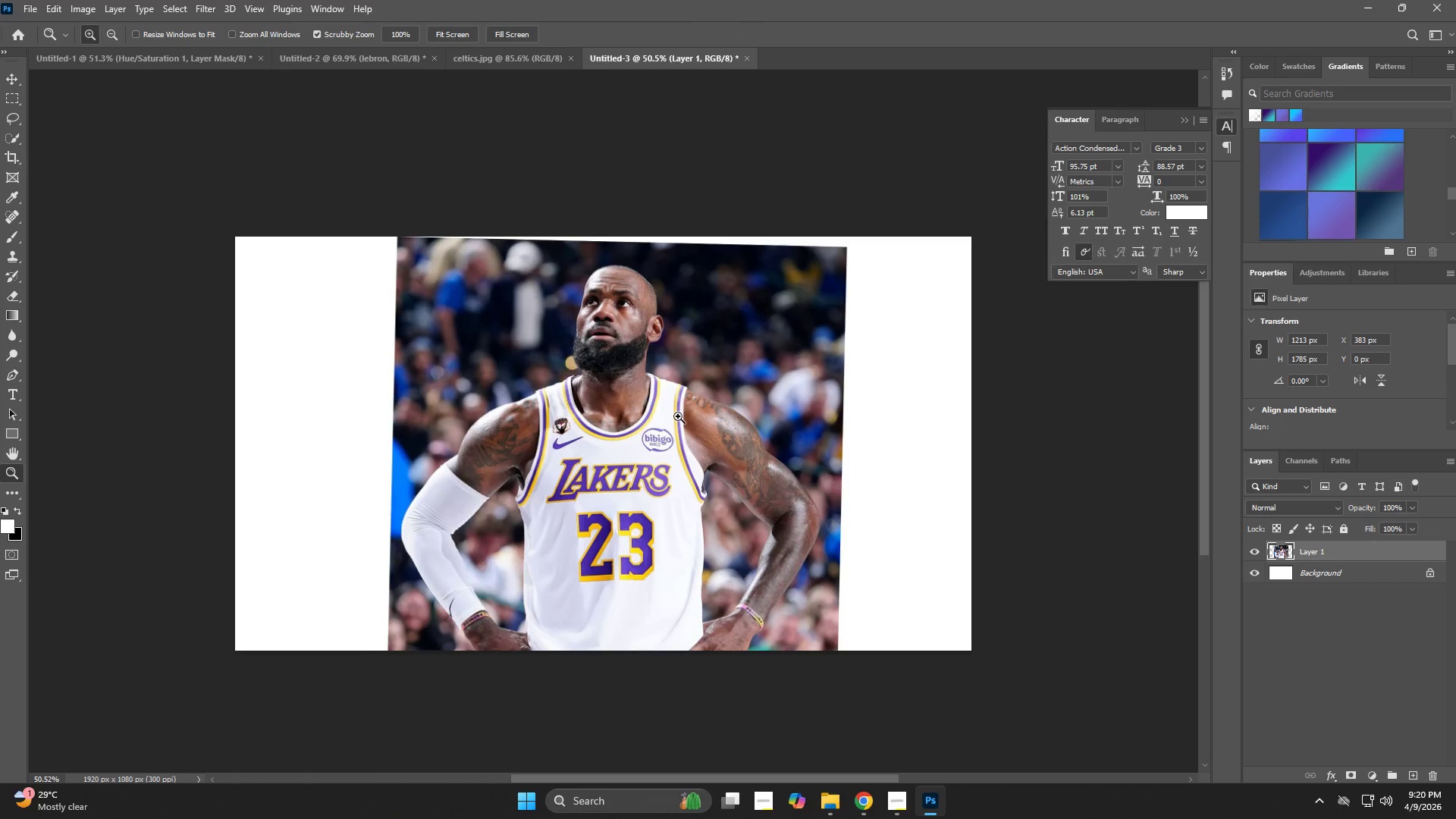 
key(Alt+AltLeft)
 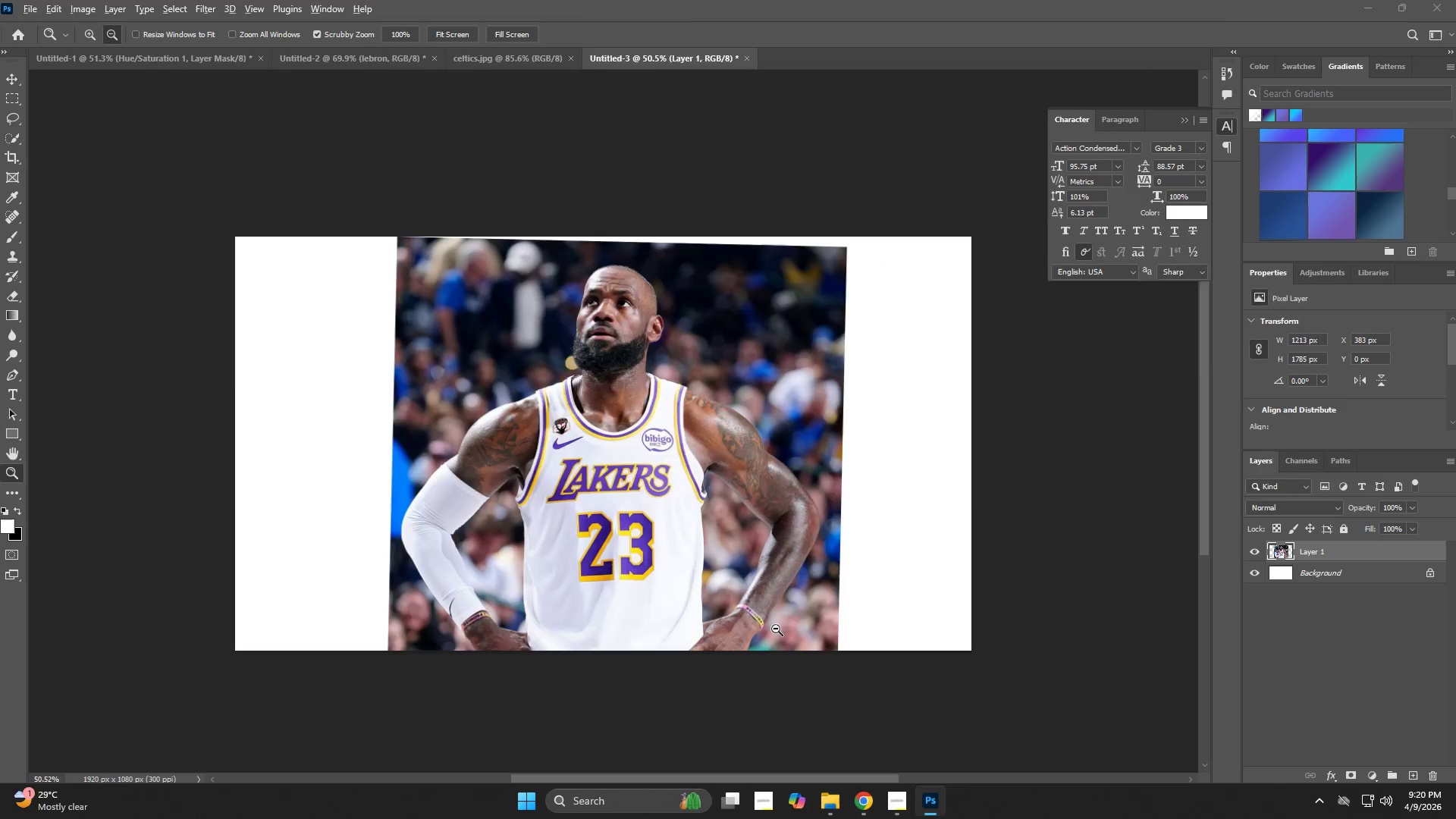 
key(Alt+Tab)
 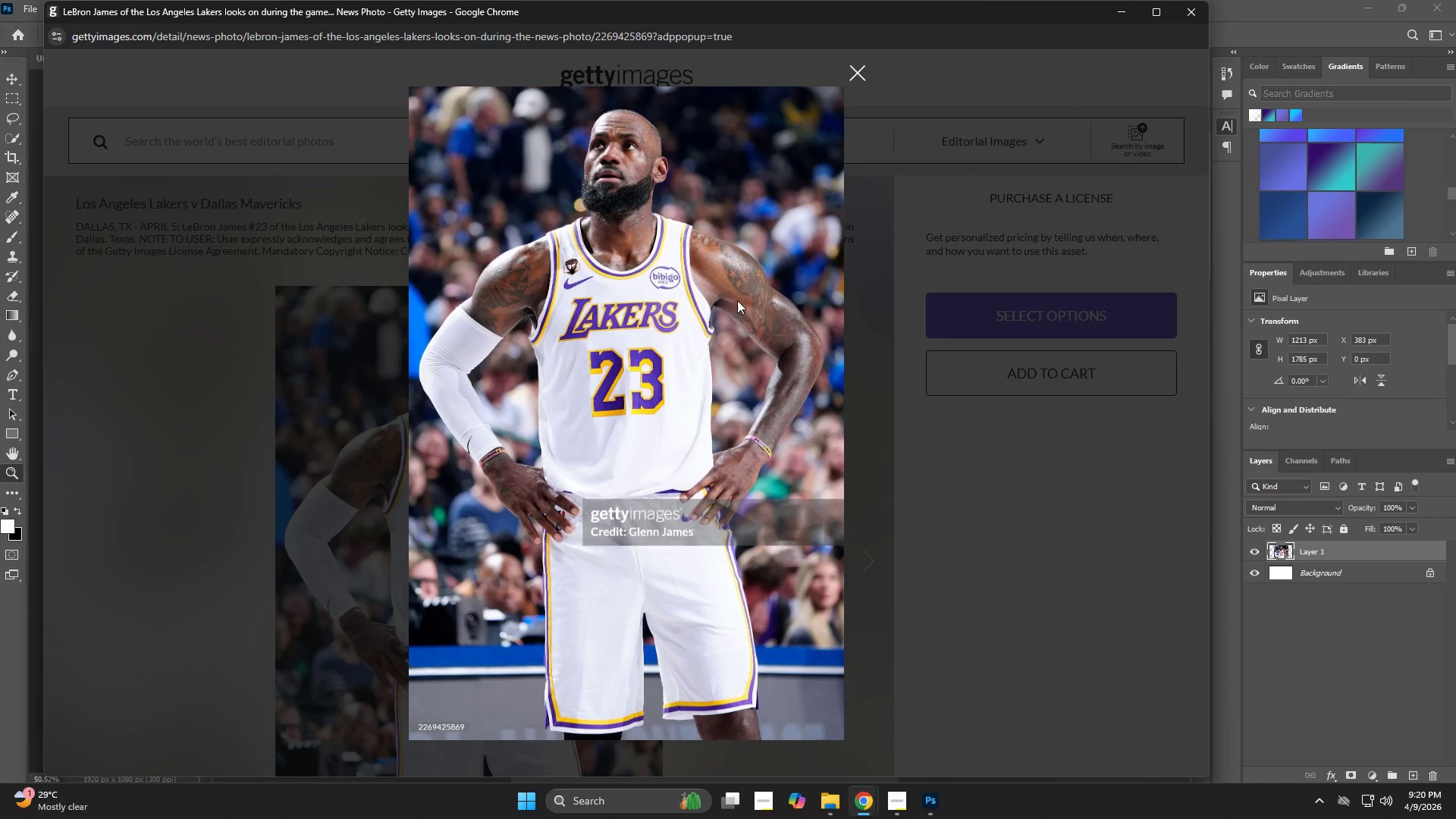 
key(Control+ControlLeft)
 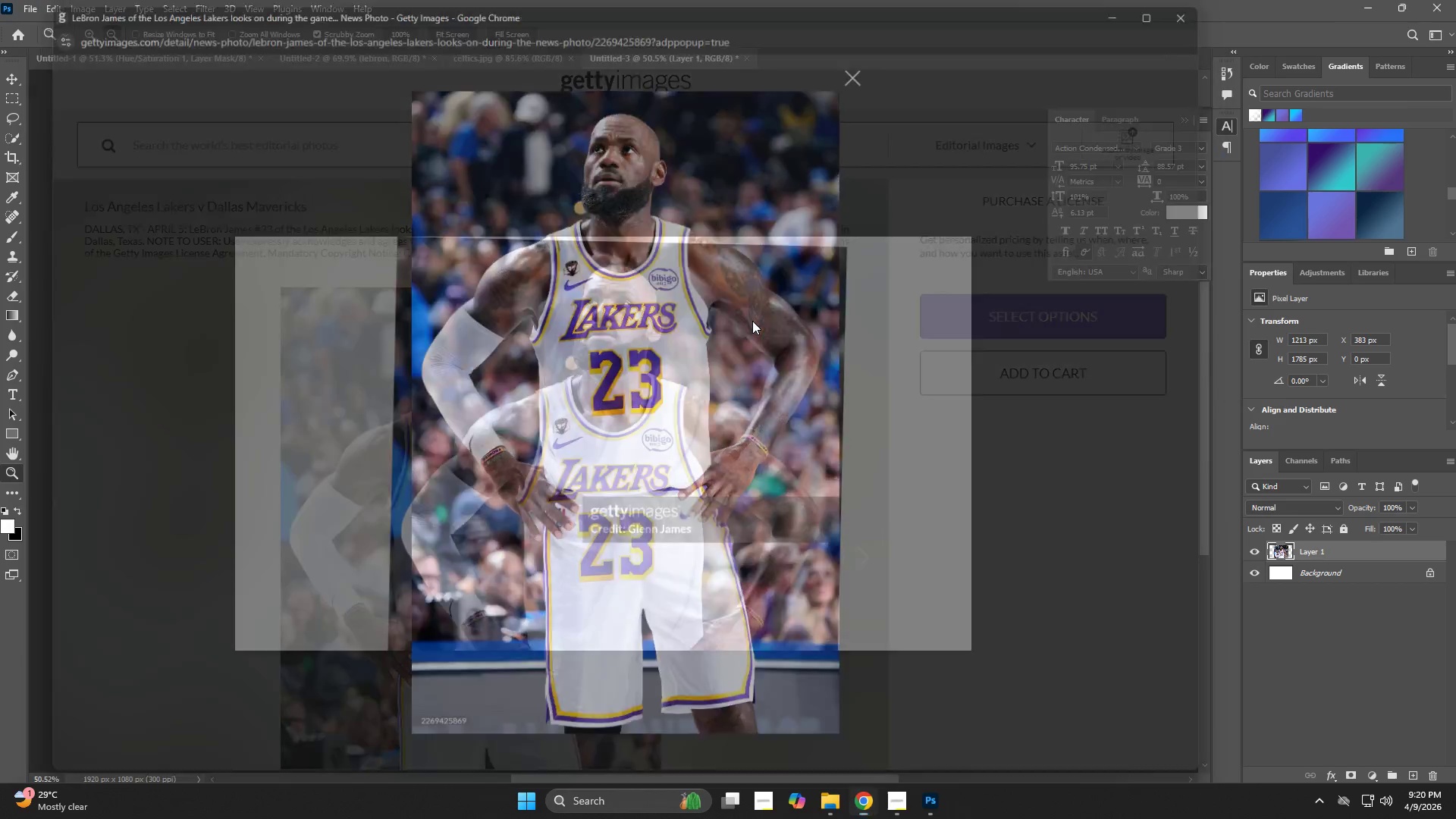 
key(Control+W)
 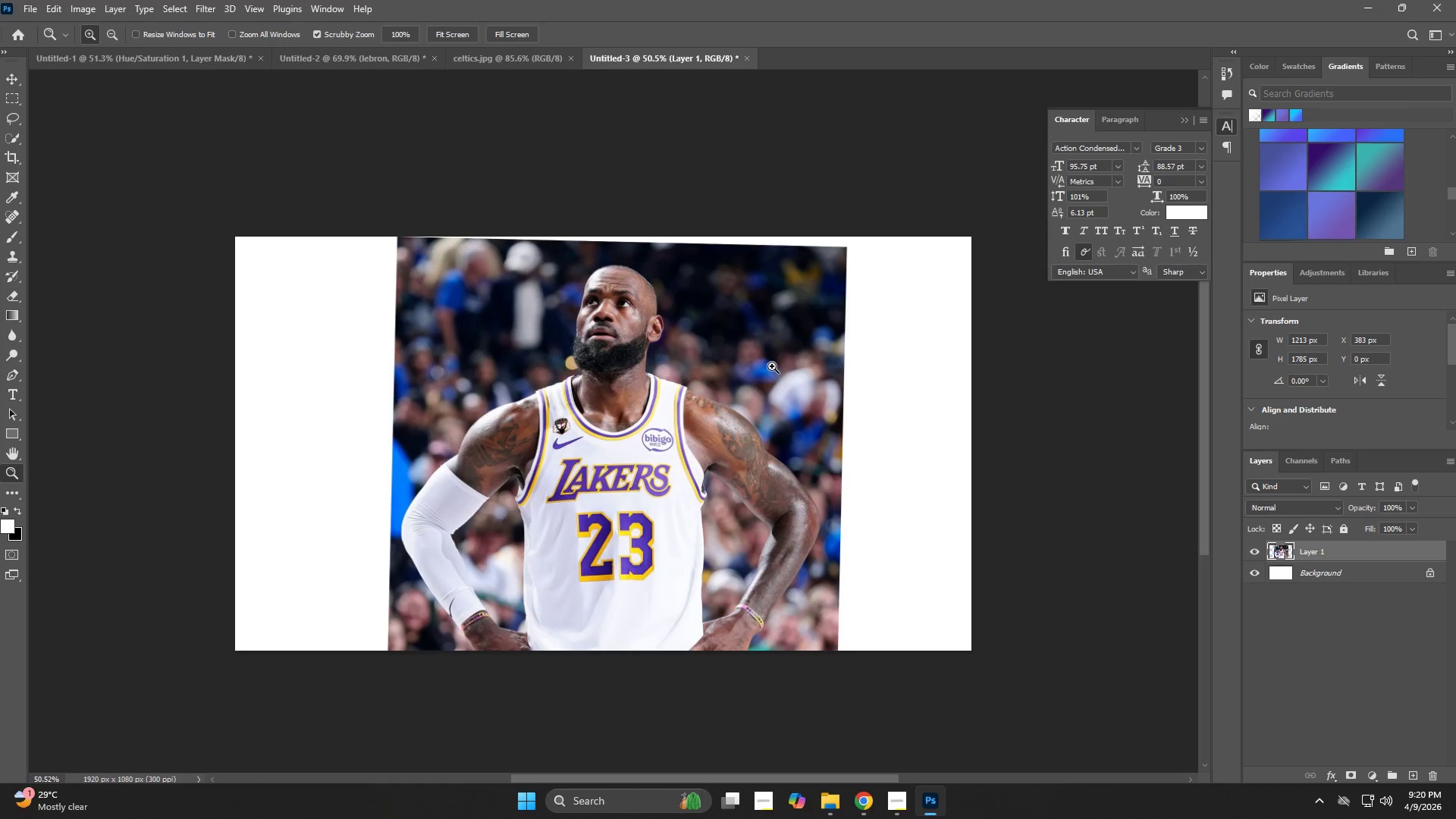 
key(Alt+Tab)
 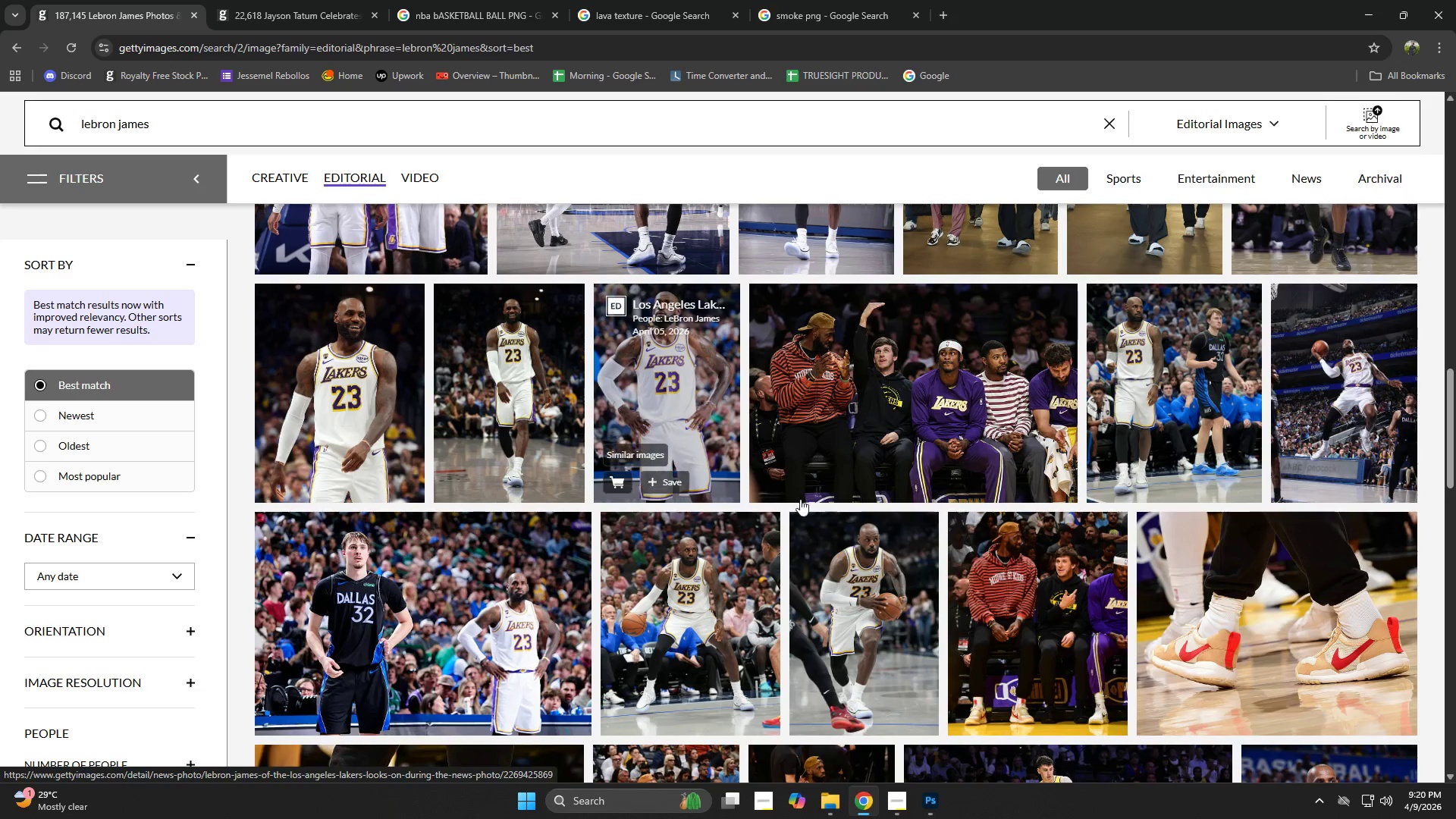 
scroll: coordinate [561, 400], scroll_direction: down, amount: 5.0
 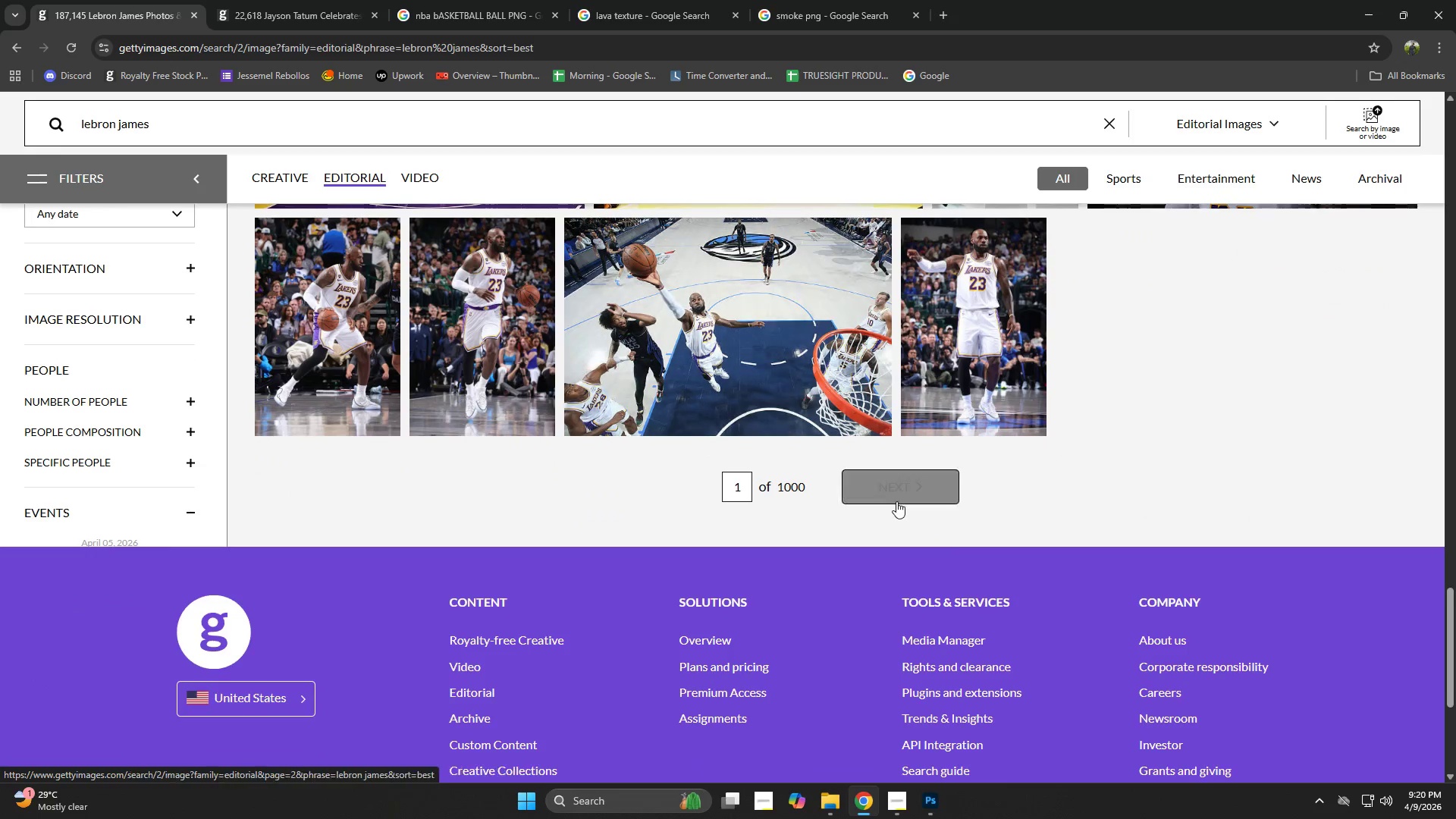 
left_click([900, 501])
 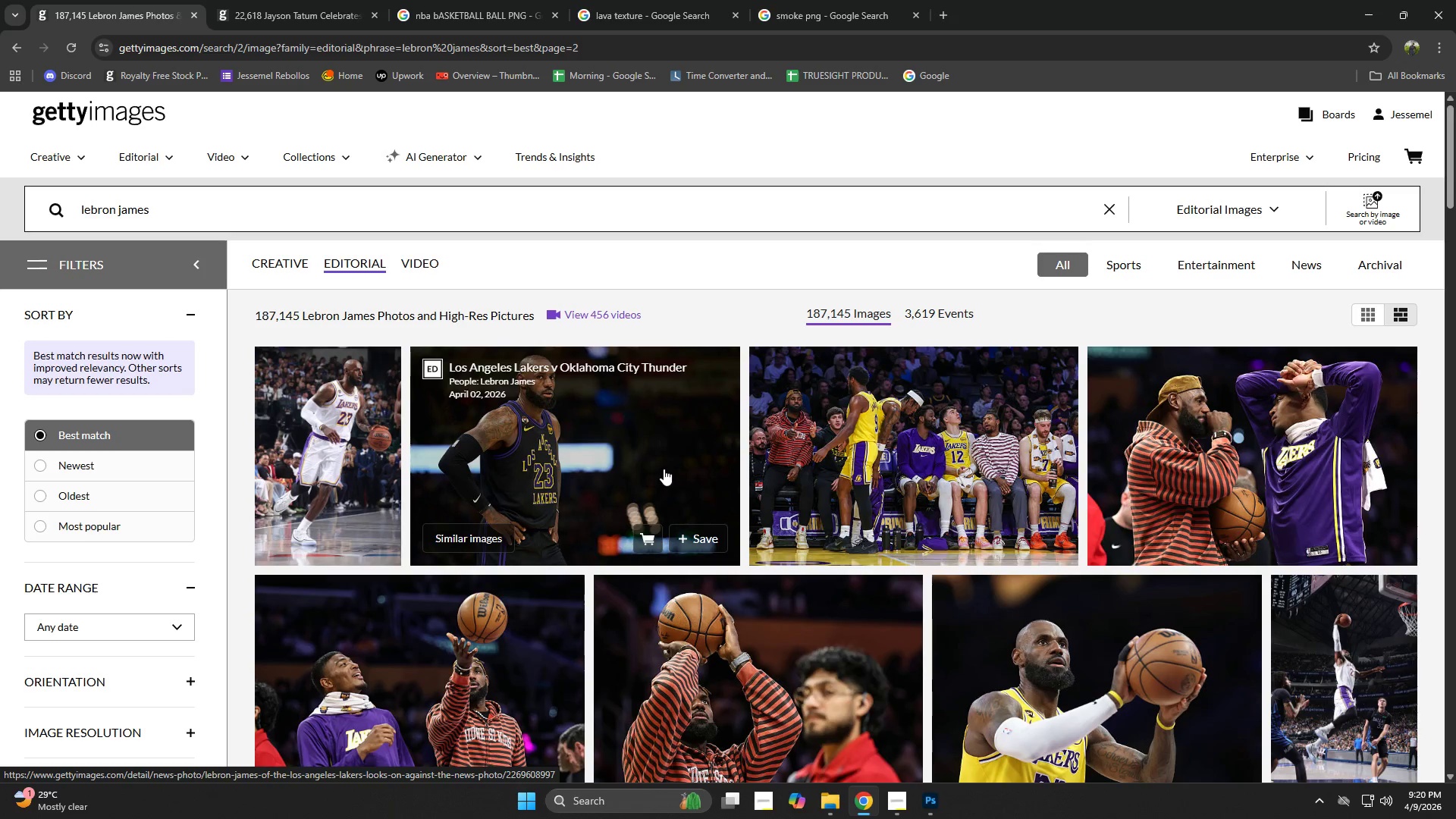 
scroll: coordinate [673, 655], scroll_direction: down, amount: 5.0
 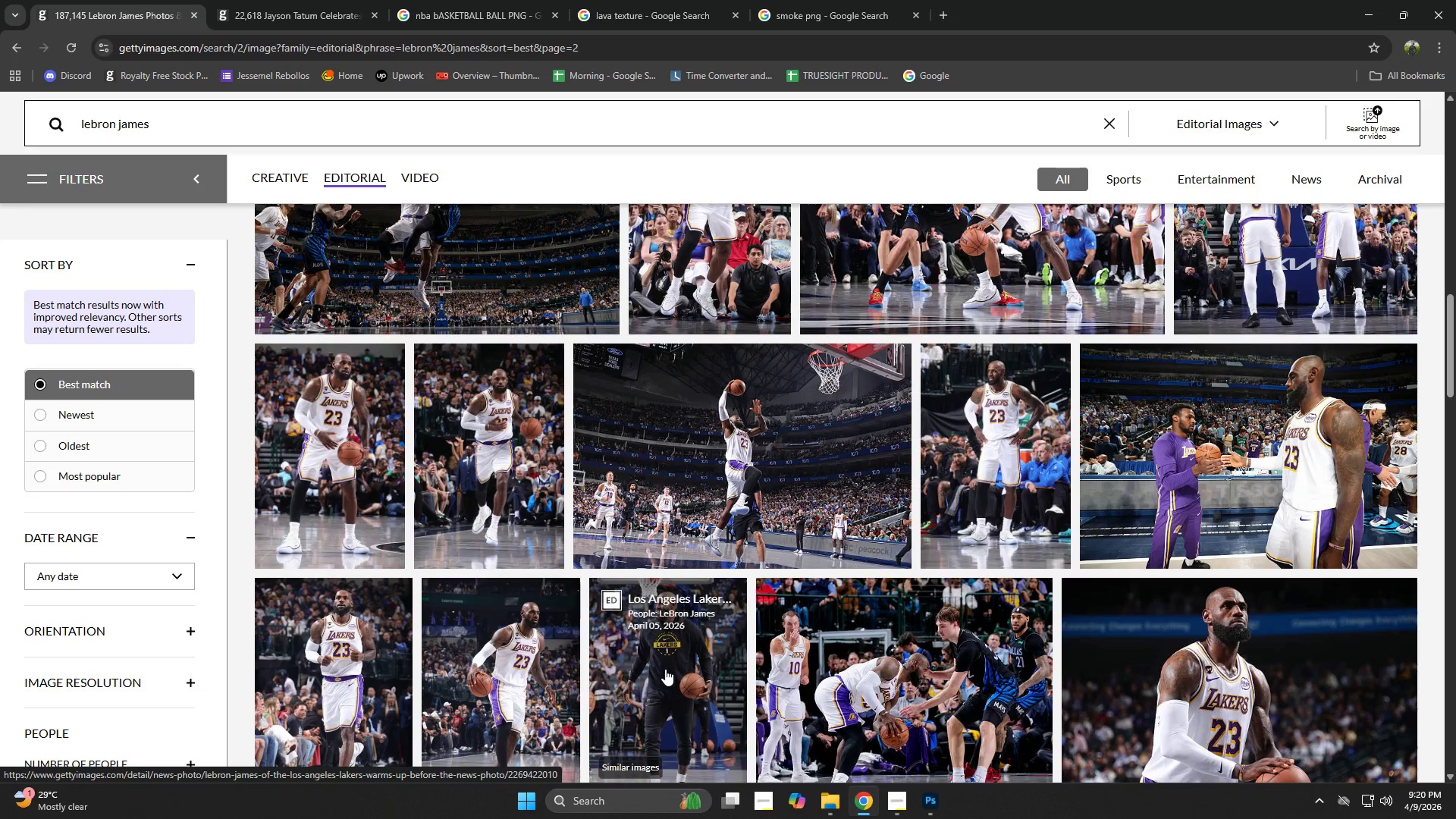 
wait(6.14)
 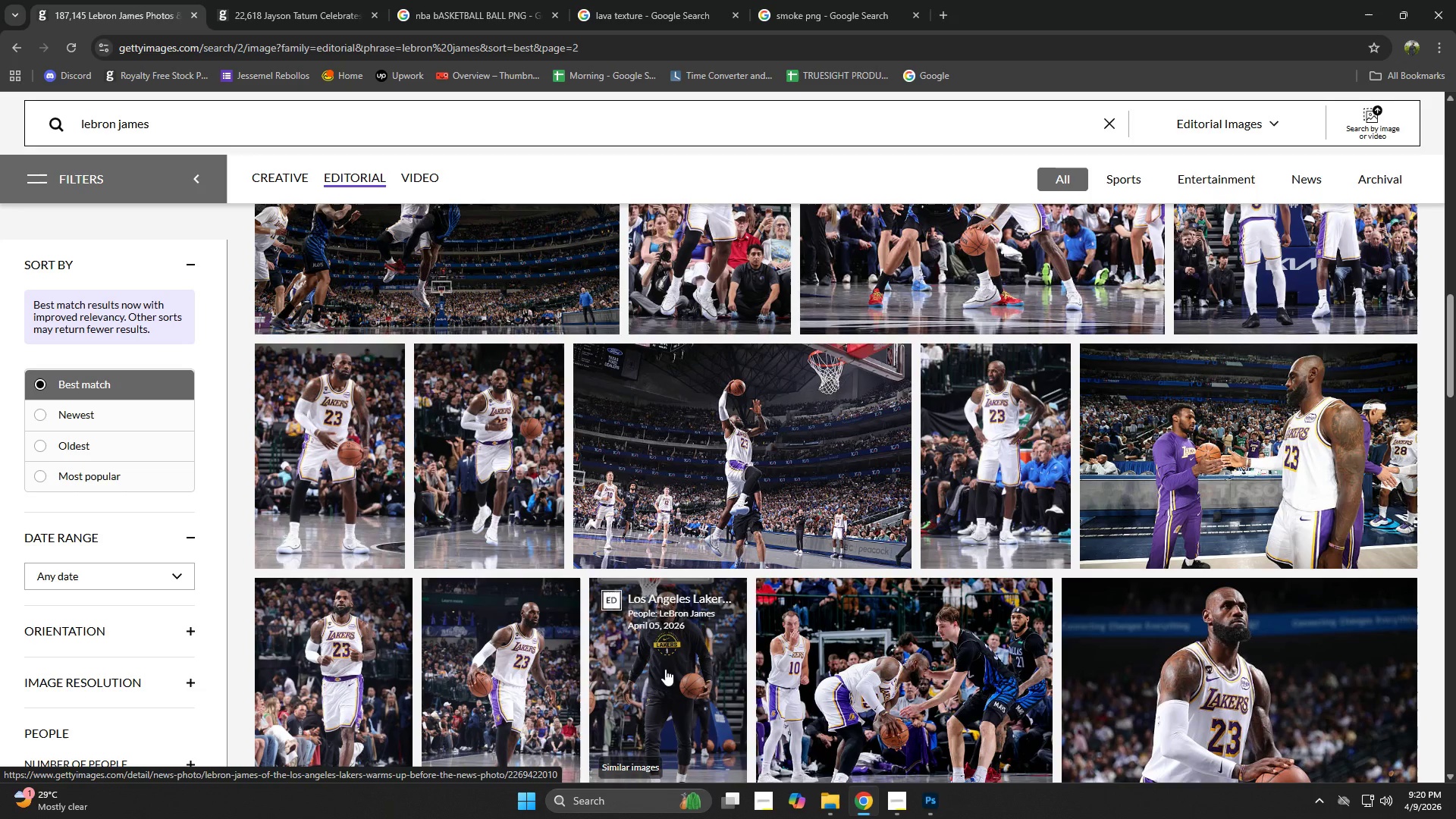 
scroll: coordinate [655, 679], scroll_direction: down, amount: 5.0
 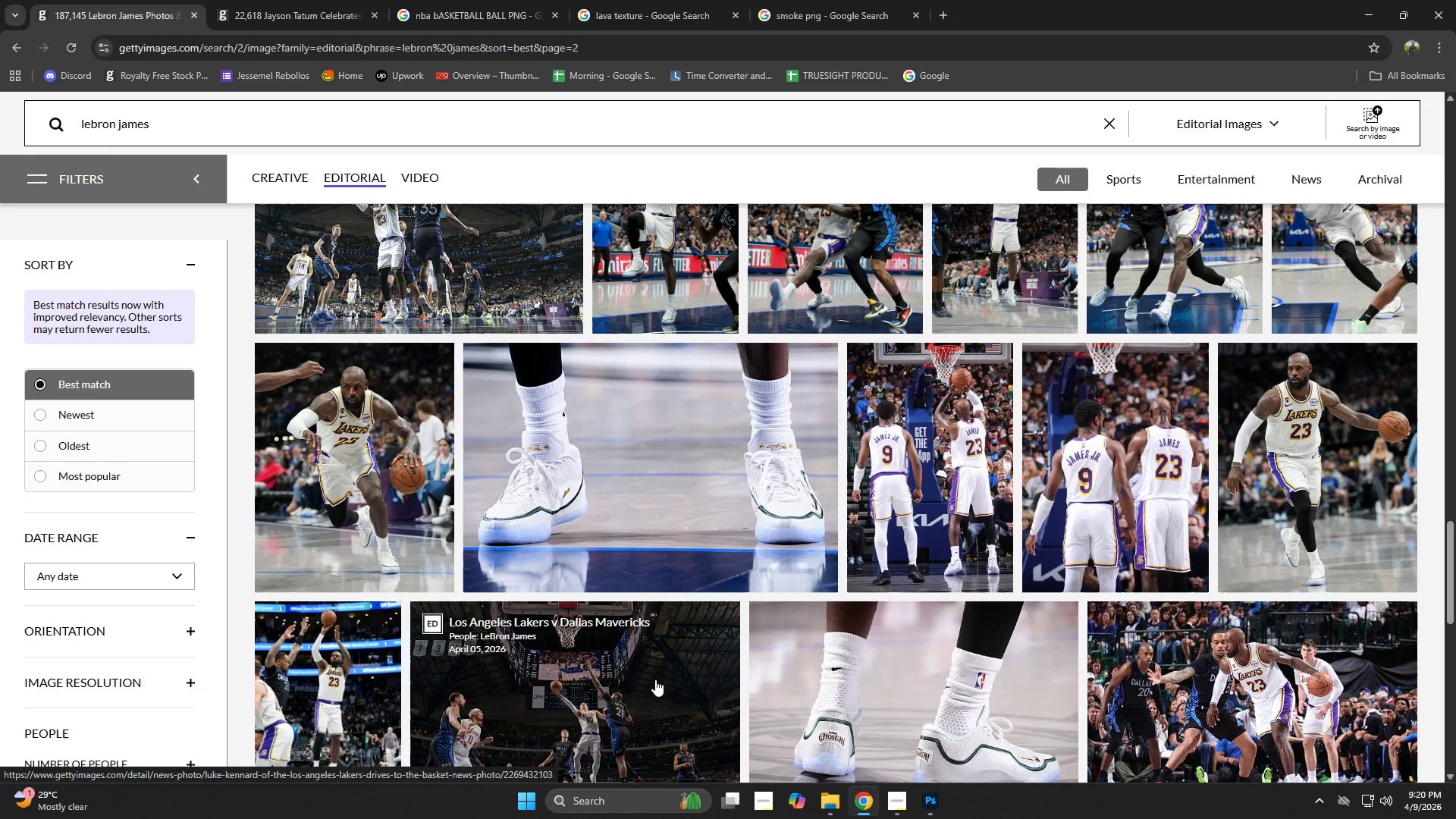 
scroll: coordinate [655, 679], scroll_direction: down, amount: 1.0
 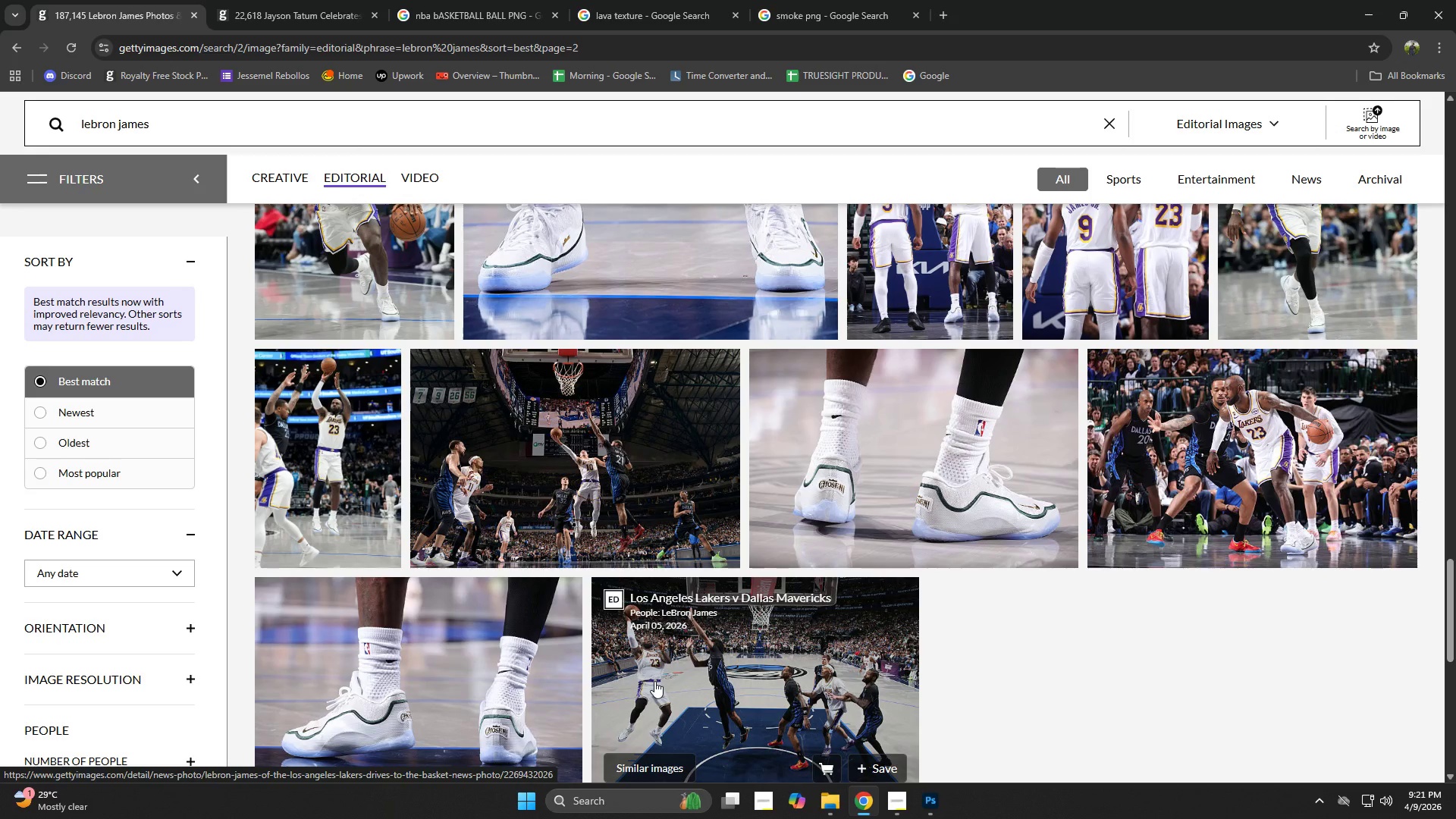 
wait(18.57)
 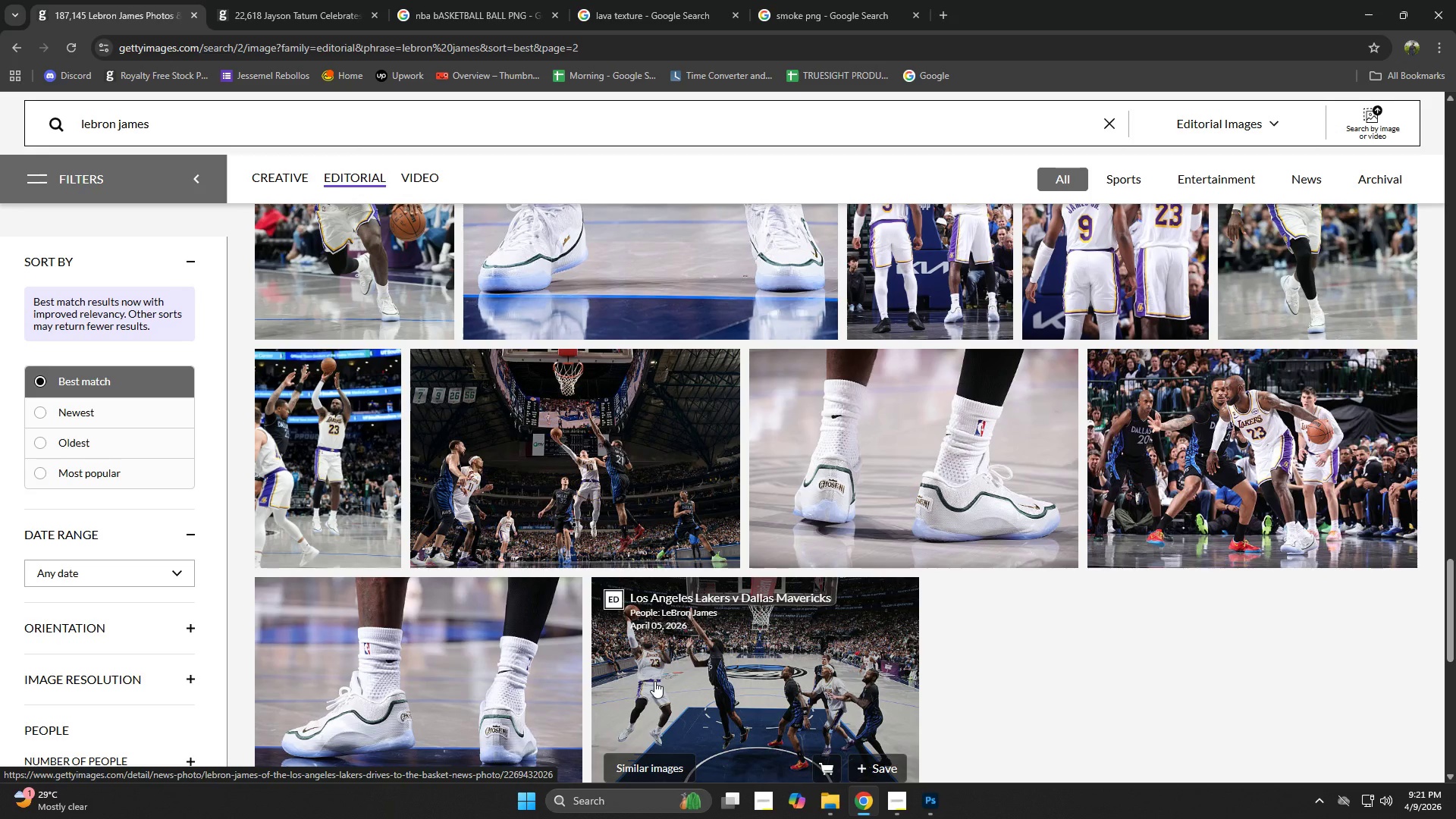 
scroll: coordinate [652, 710], scroll_direction: down, amount: 5.0
 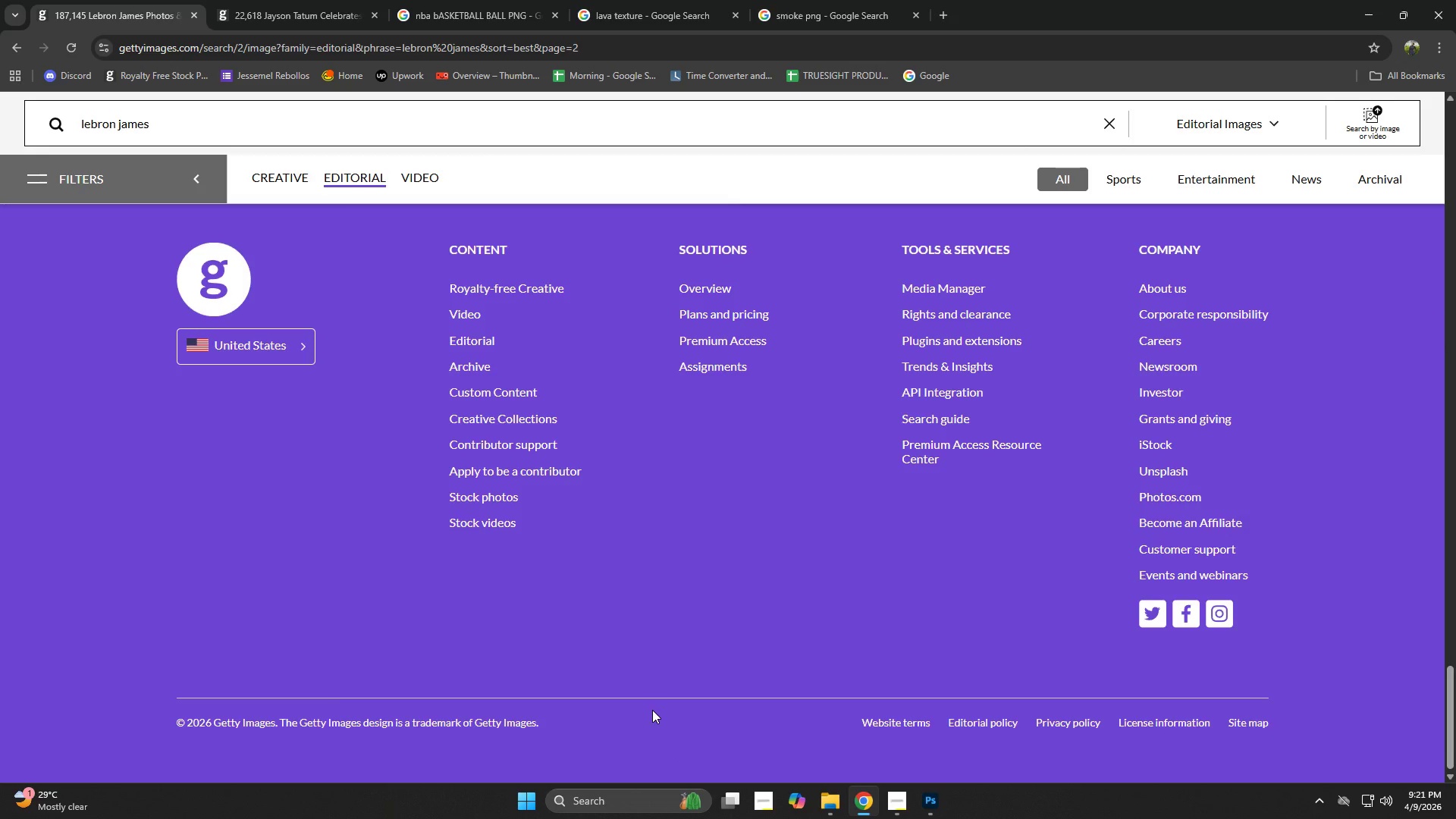 
scroll: coordinate [652, 710], scroll_direction: up, amount: 1.0
 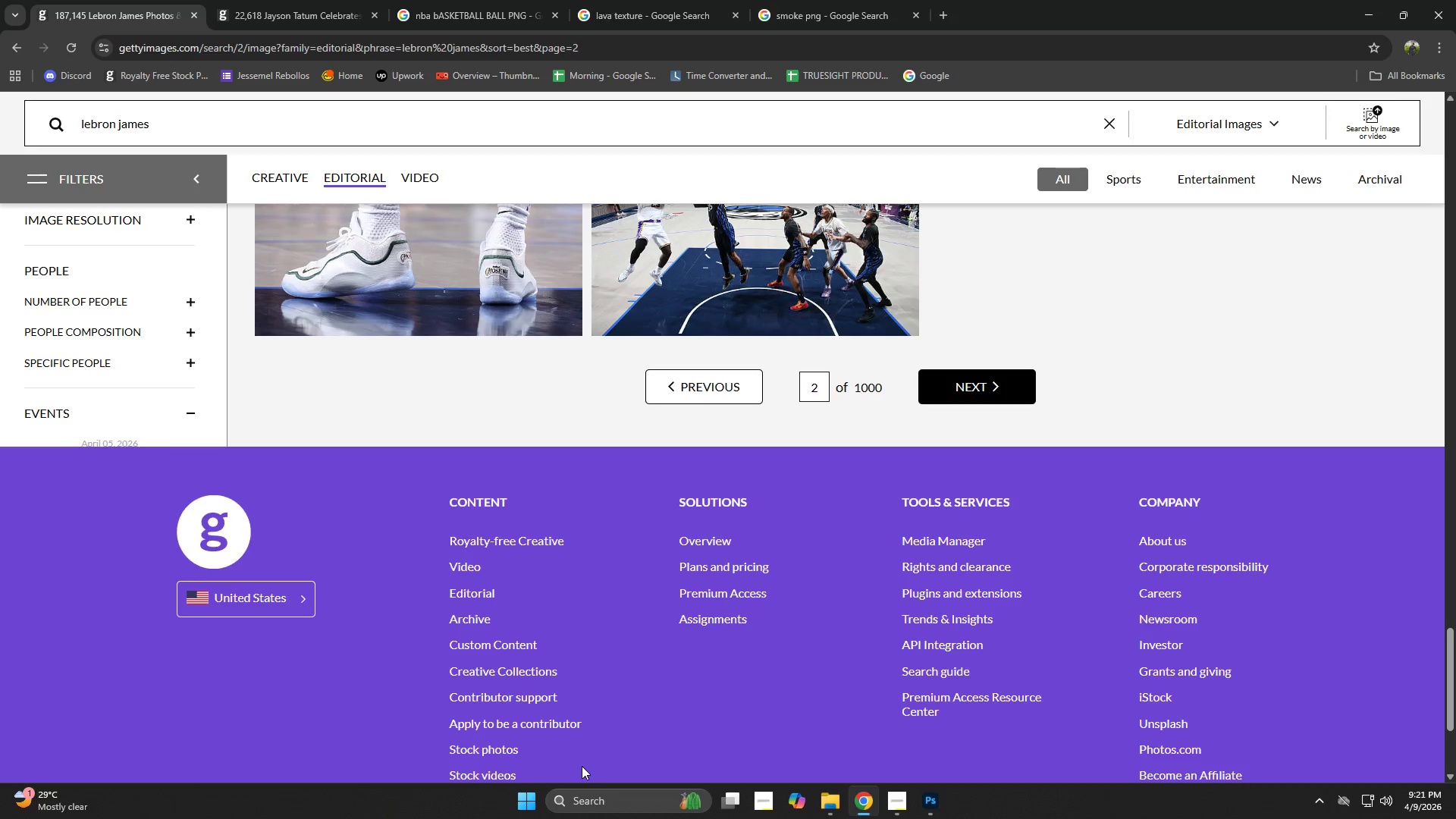 
left_click([950, 384])
 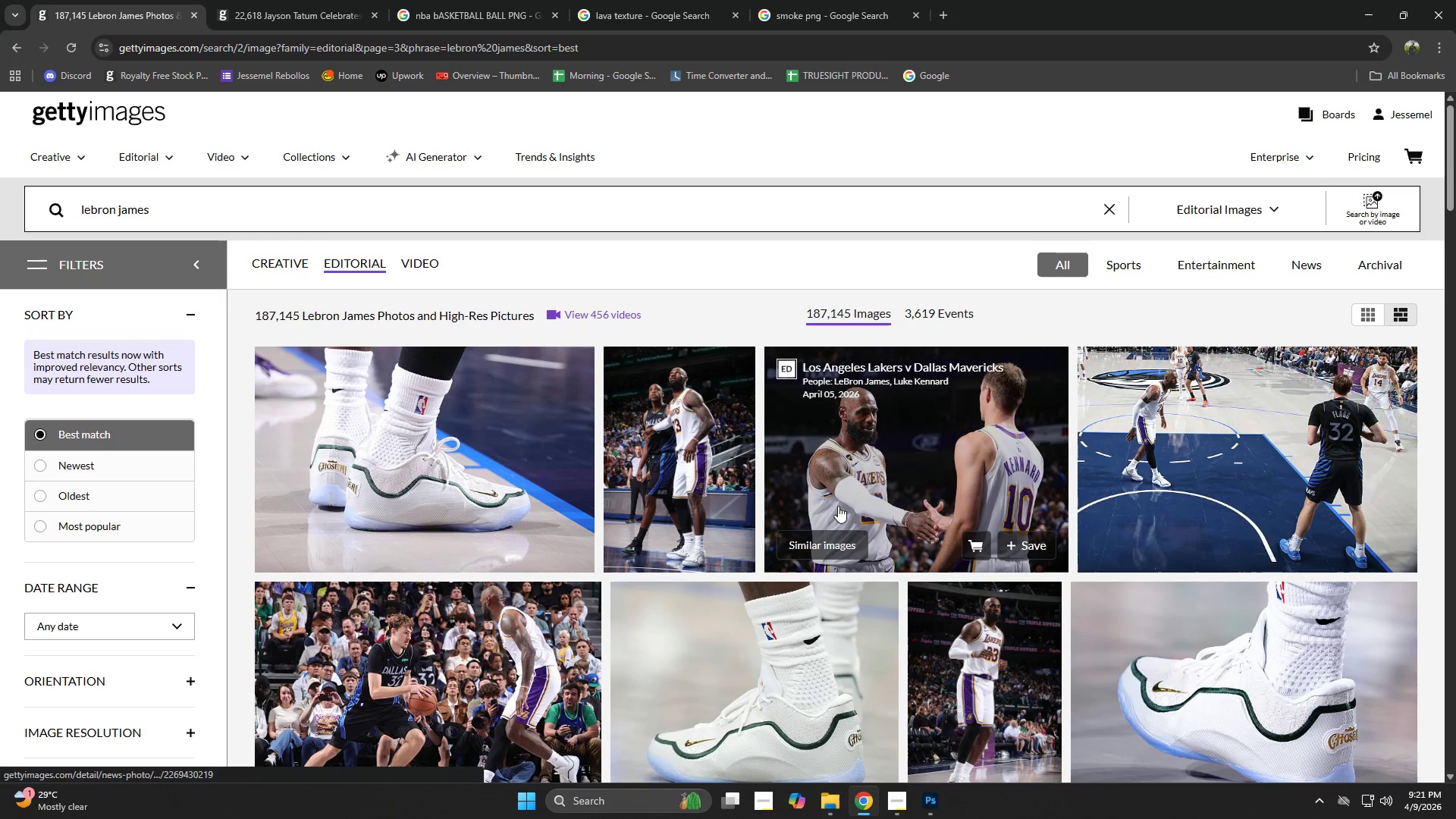 
mouse_move([753, 551])
 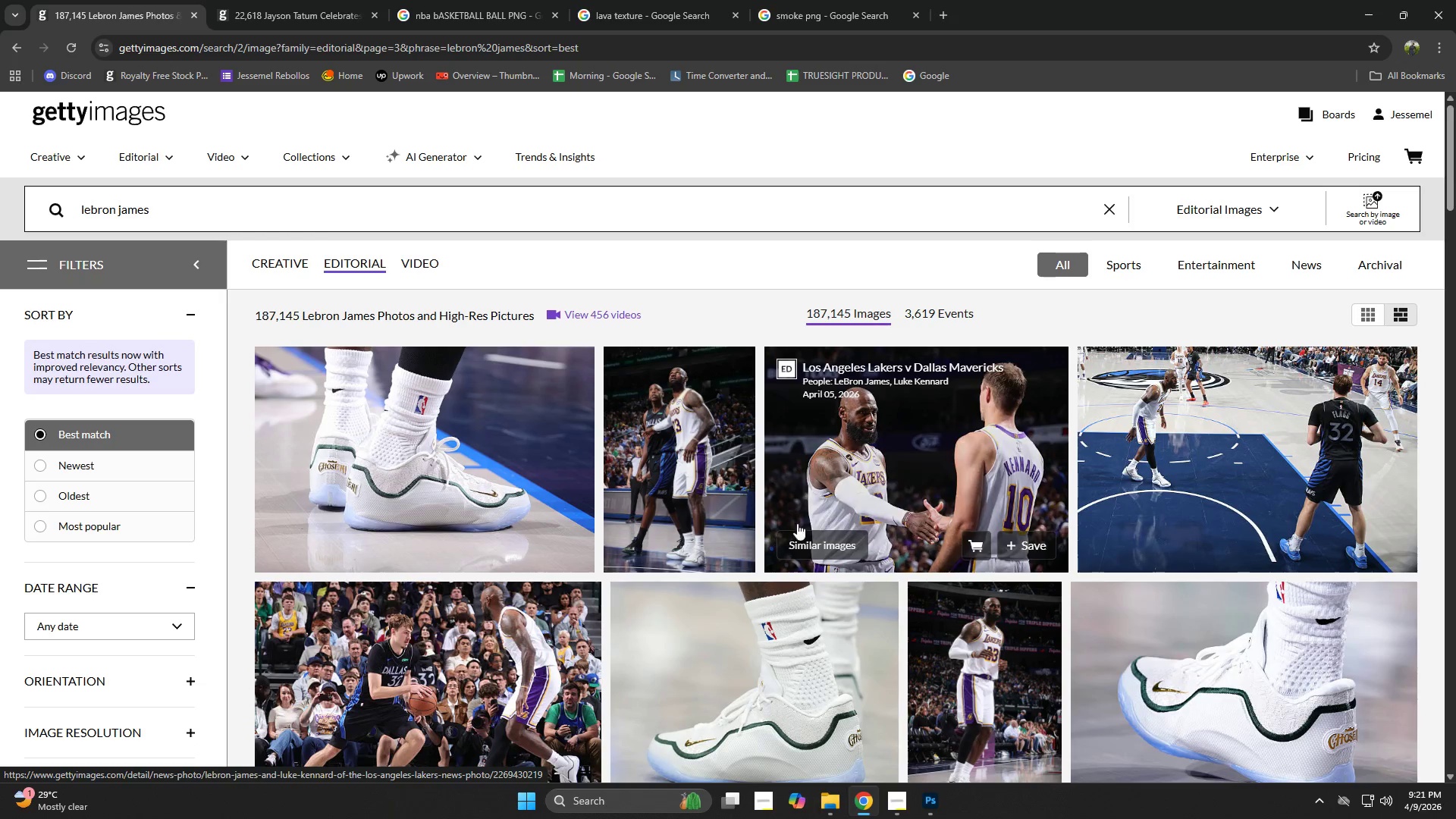 
scroll: coordinate [645, 428], scroll_direction: down, amount: 3.0
 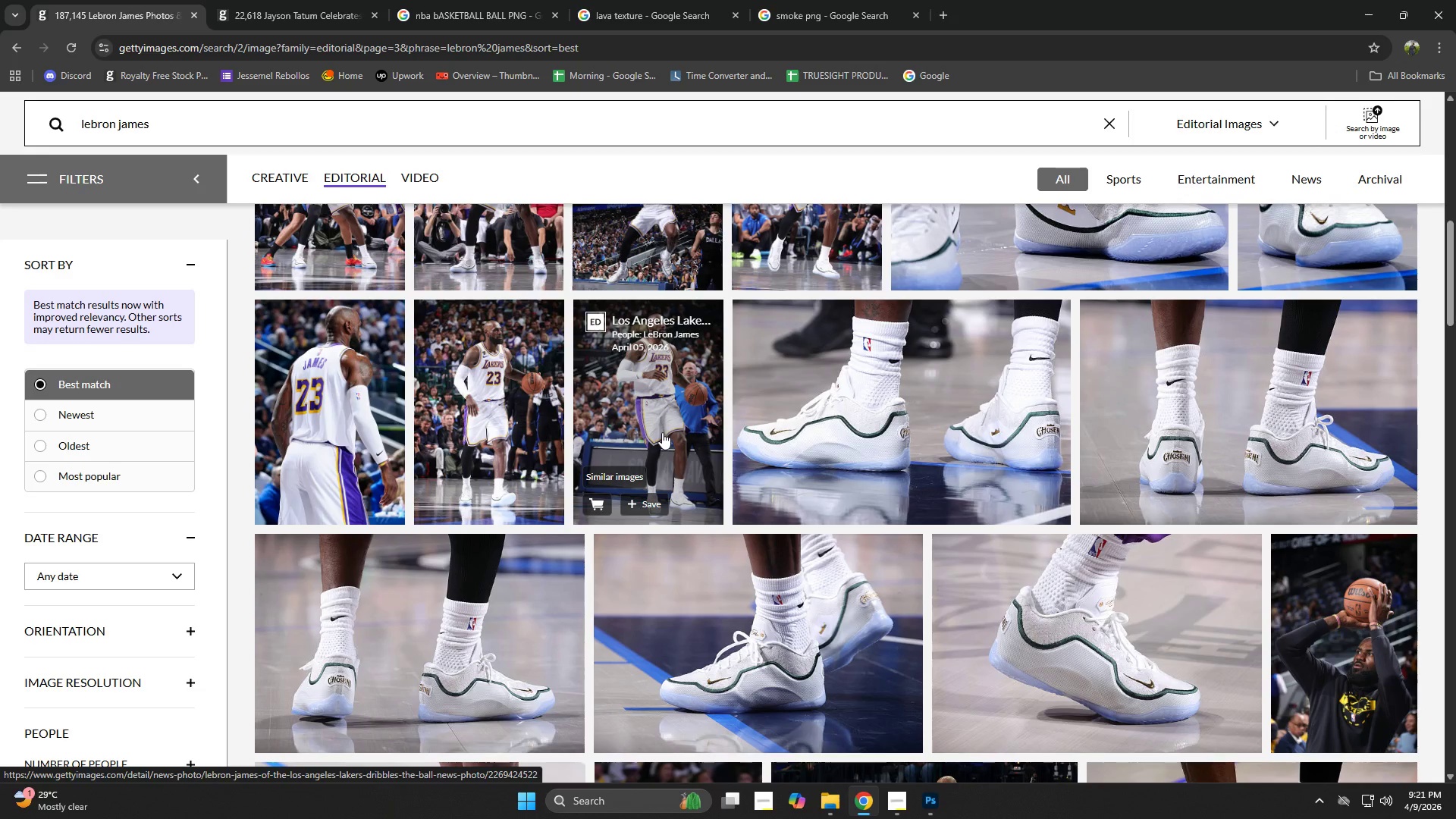 
wait(7.43)
 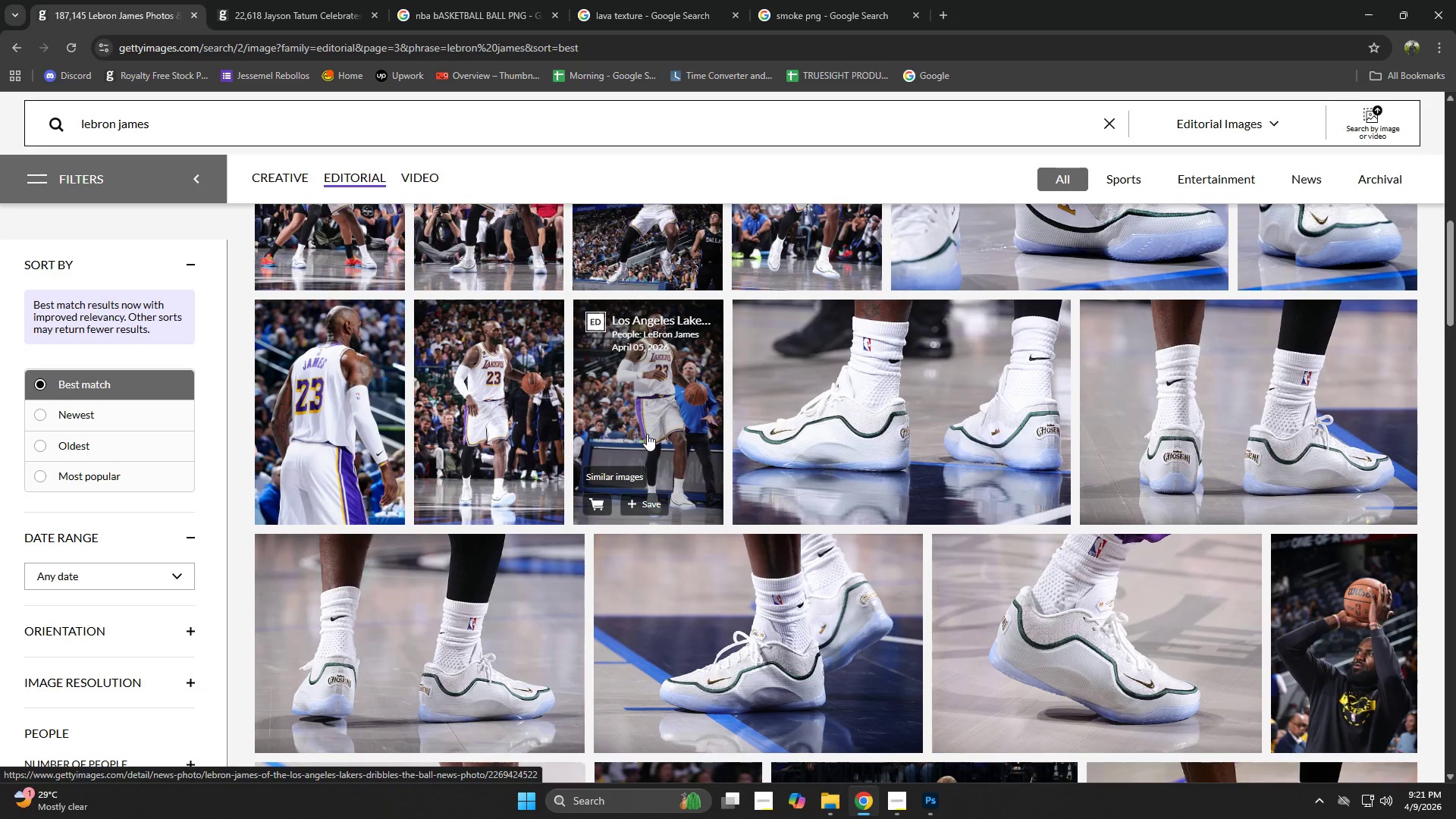 
left_click([286, 0])
 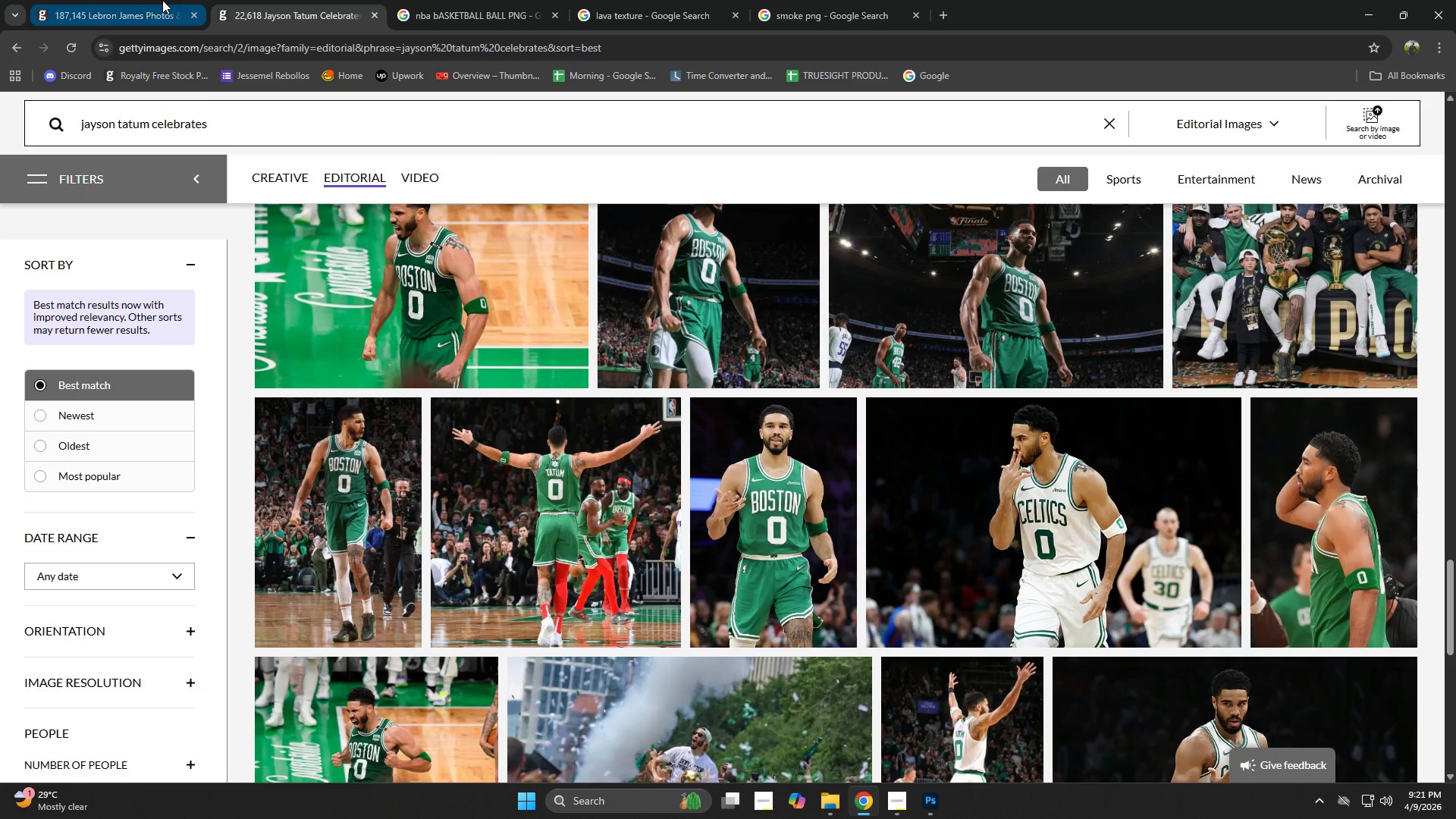 
left_click([162, 0])
 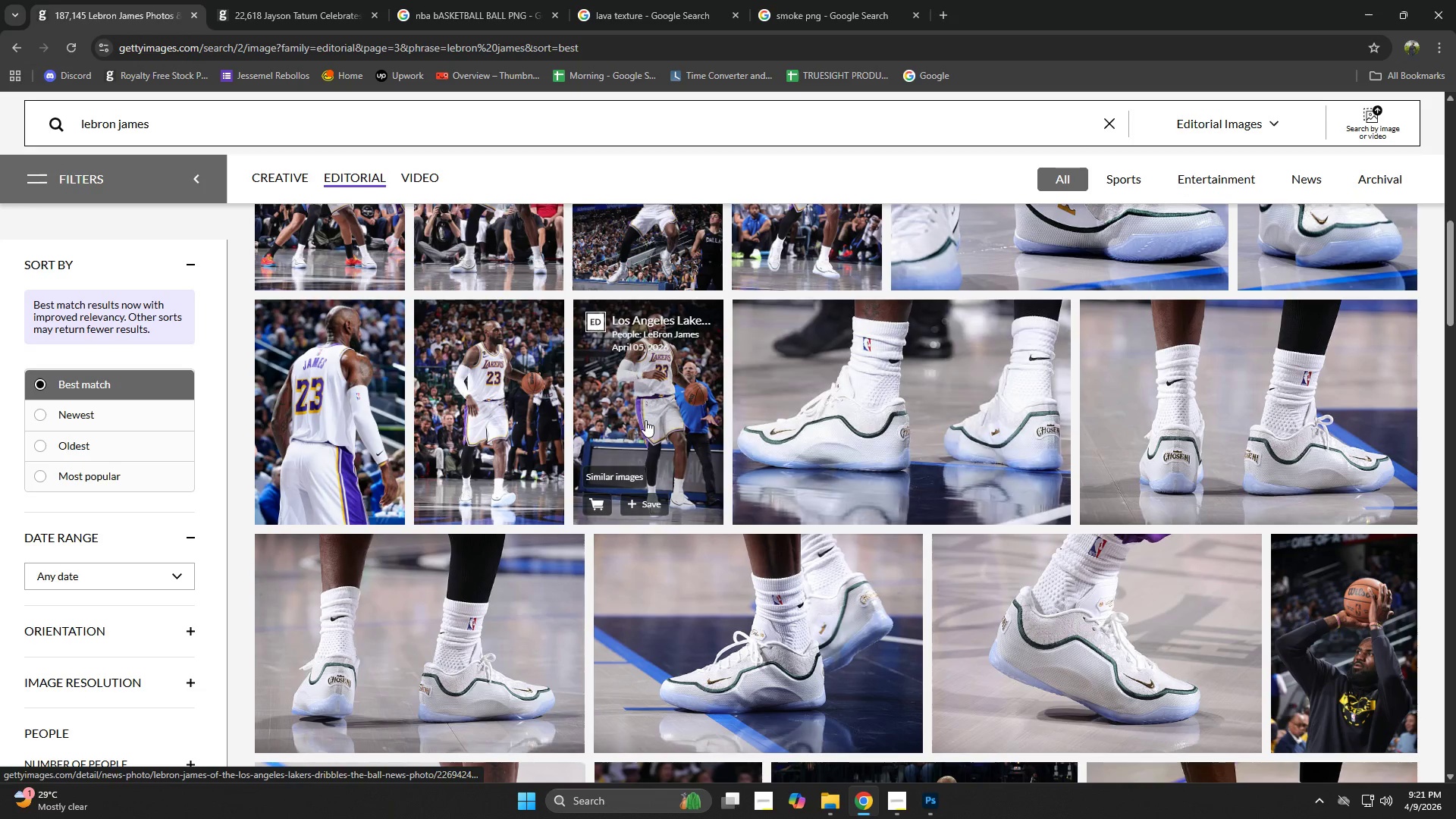 
scroll: coordinate [768, 461], scroll_direction: down, amount: 3.0
 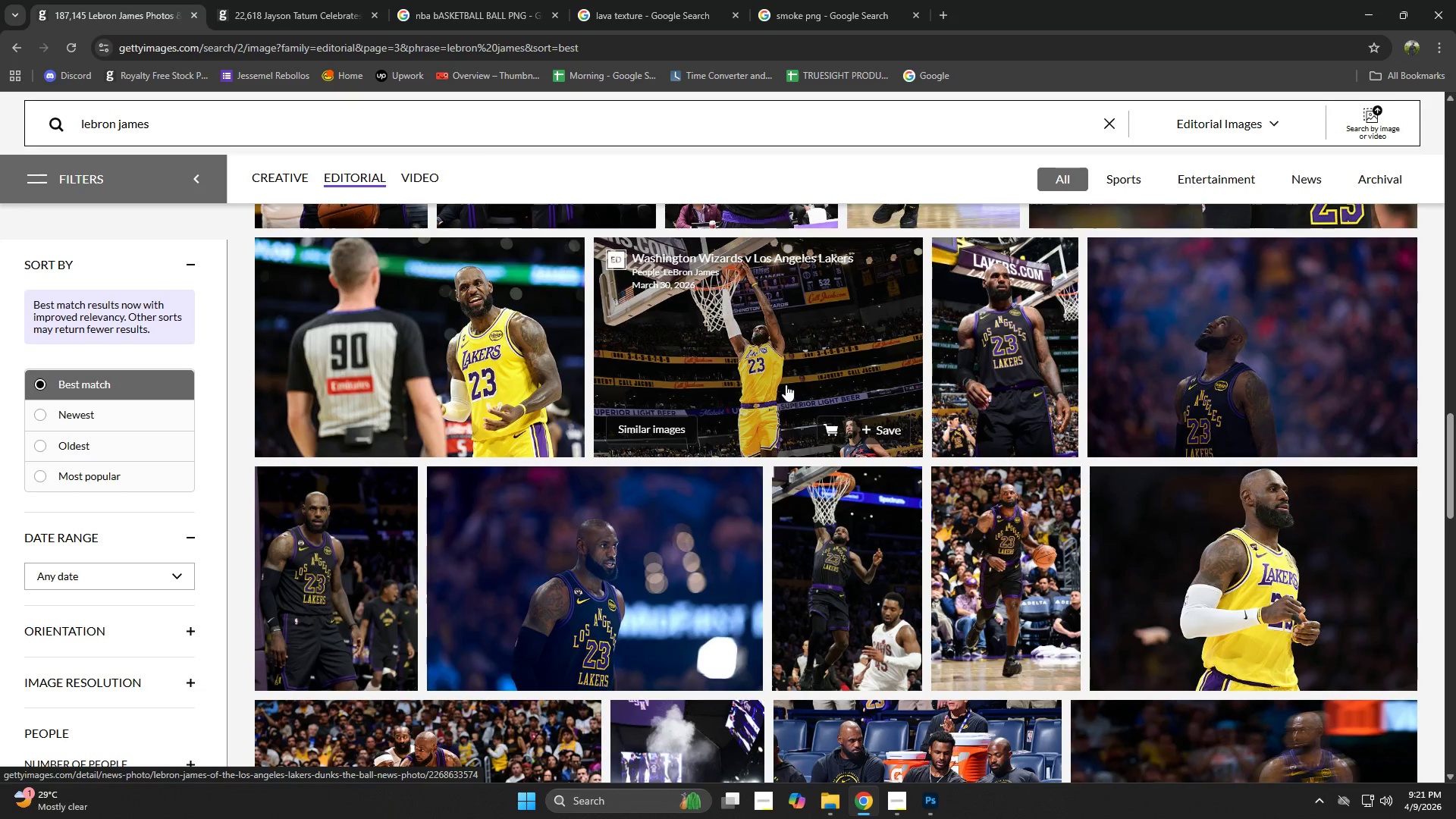 
left_click([786, 381])
 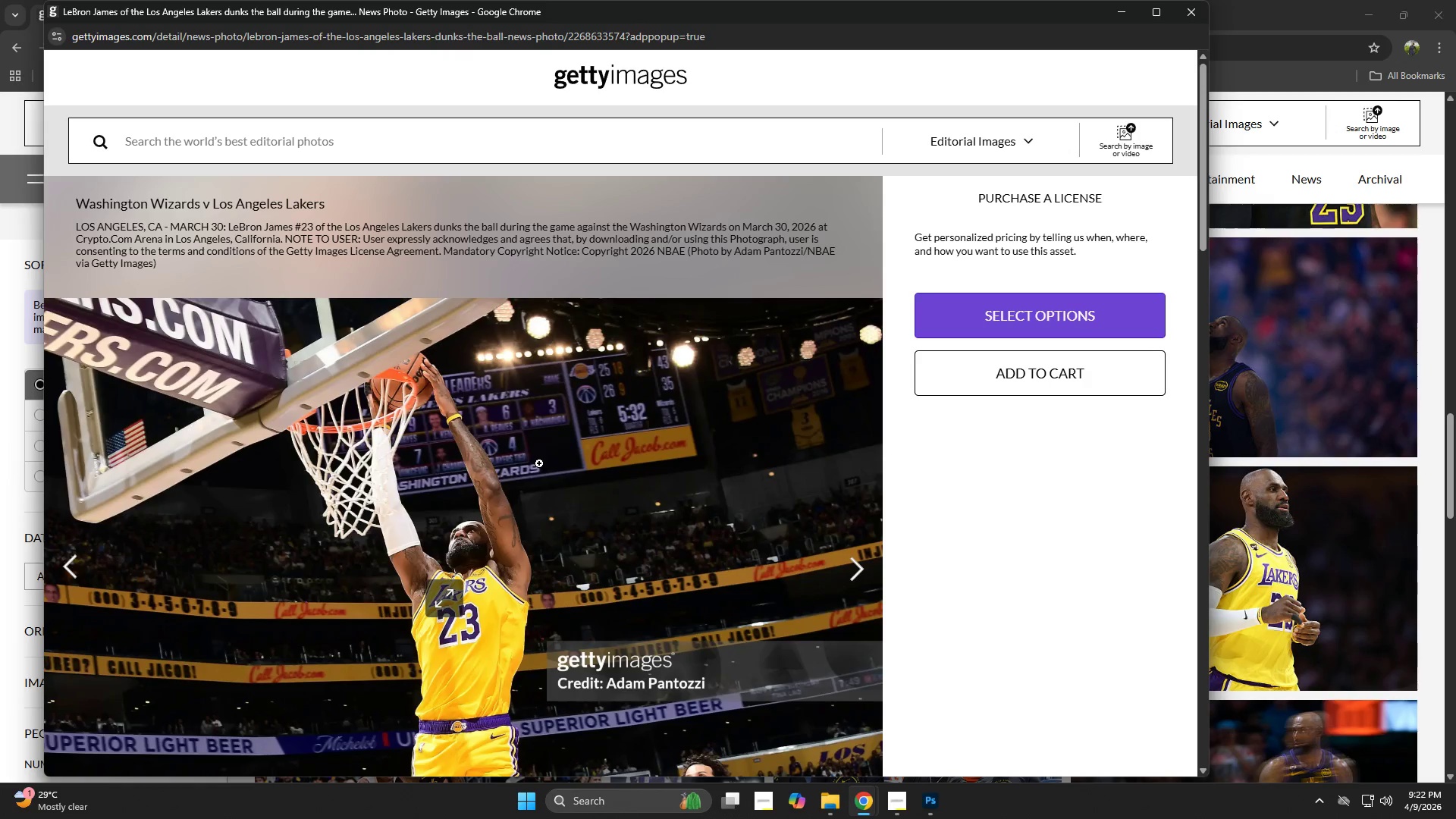 
key(Control+ControlLeft)
 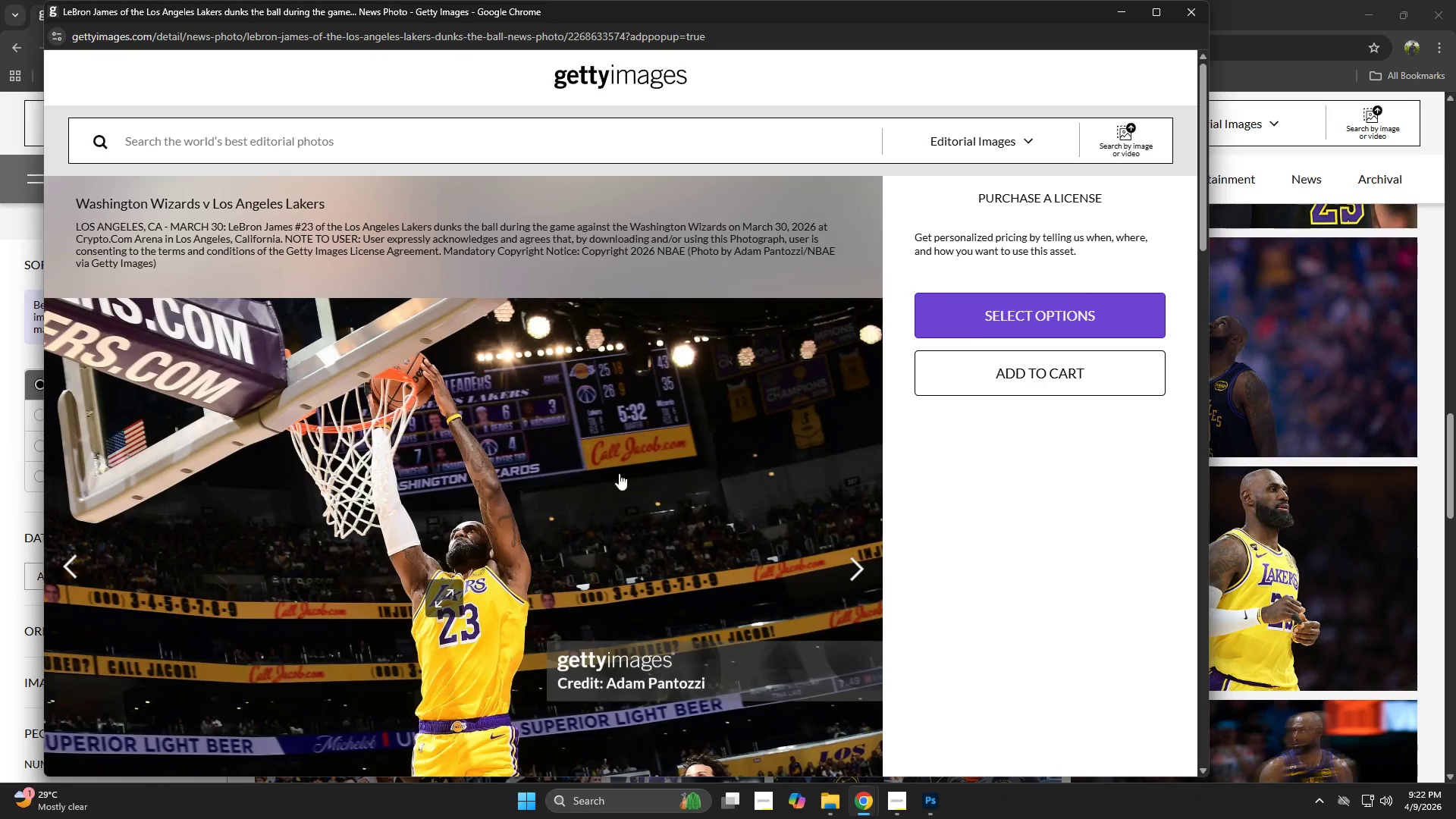 
key(Control+W)
 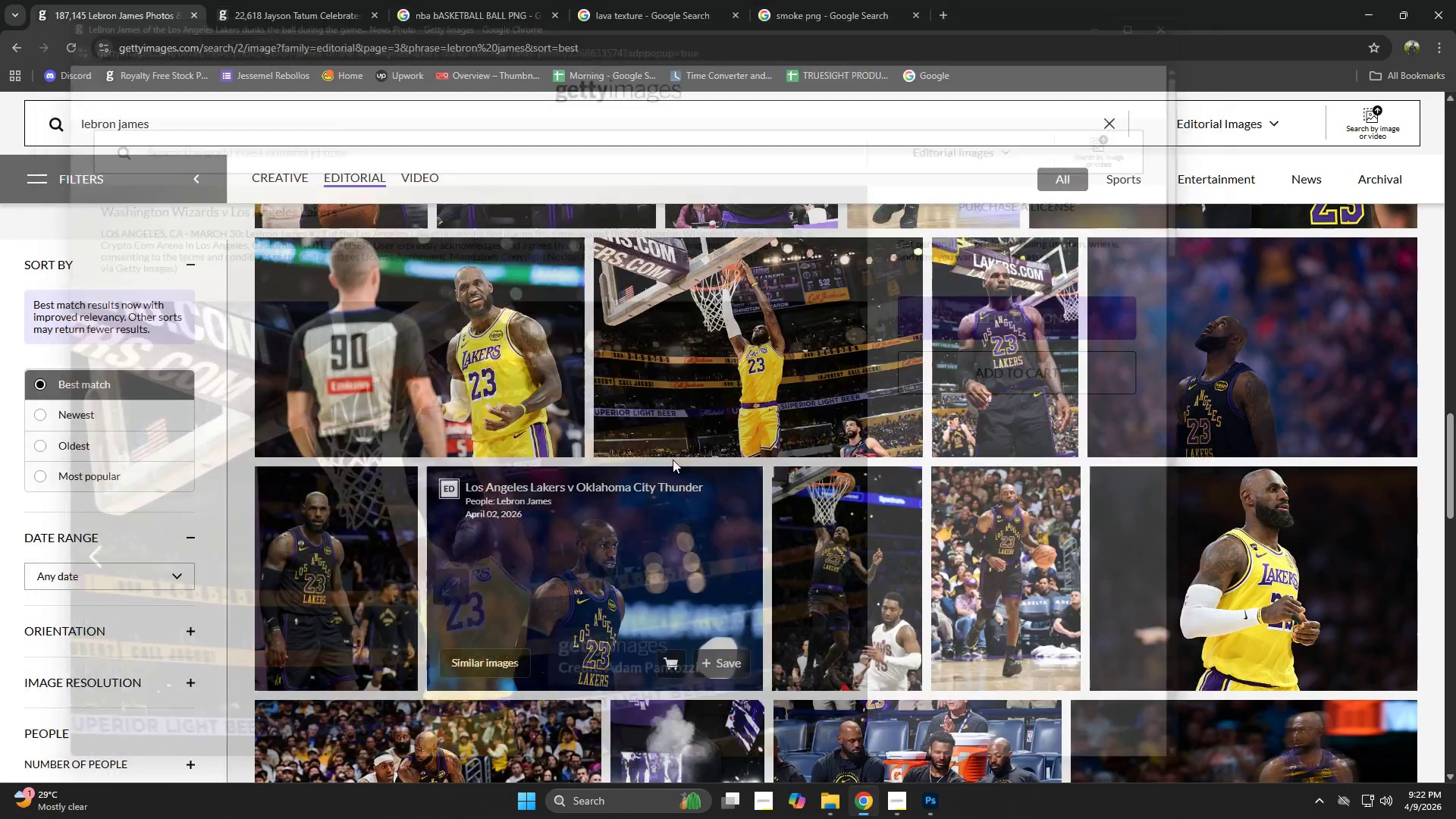 
scroll: coordinate [731, 441], scroll_direction: down, amount: 4.0
 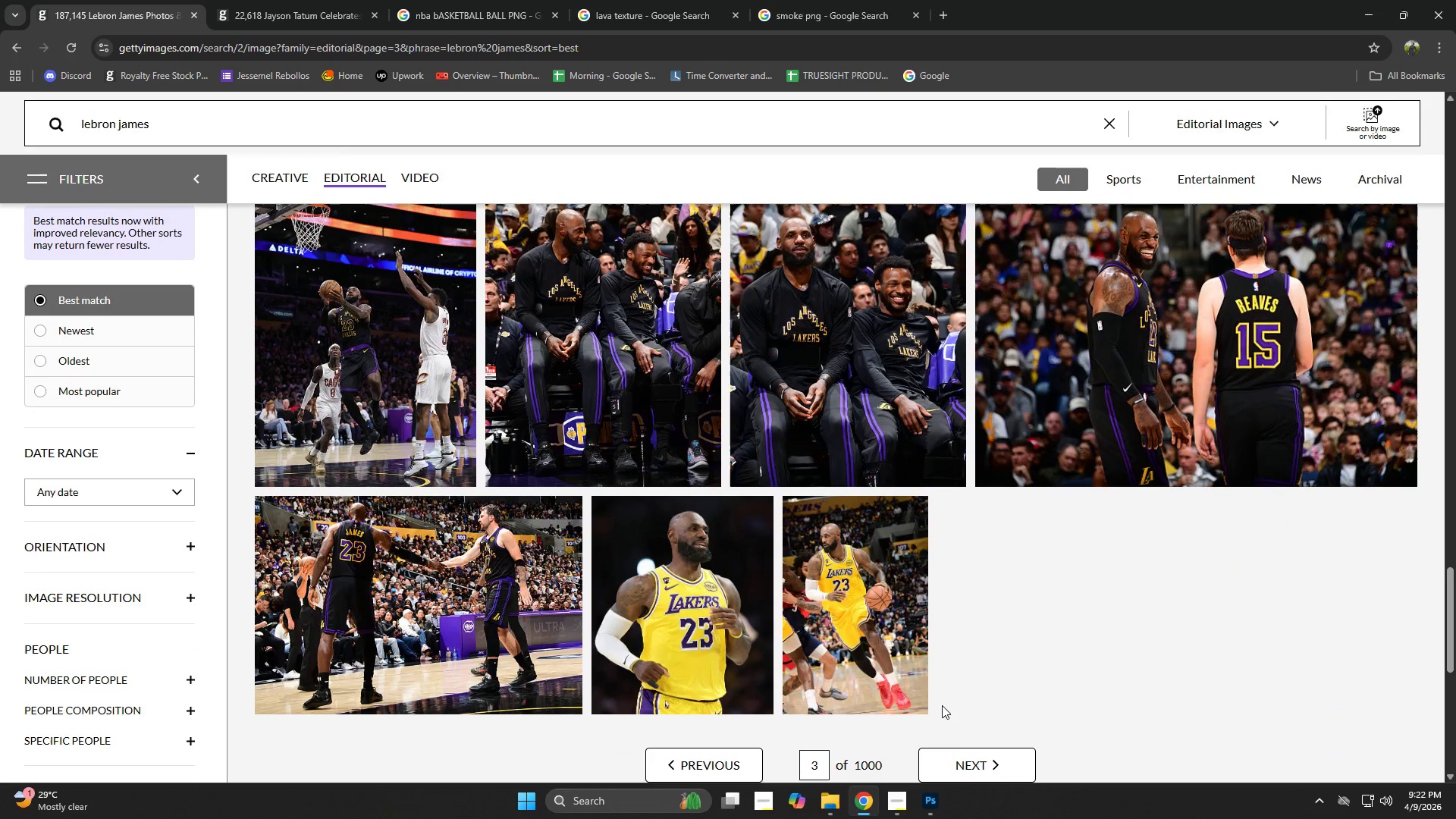 
left_click([960, 755])
 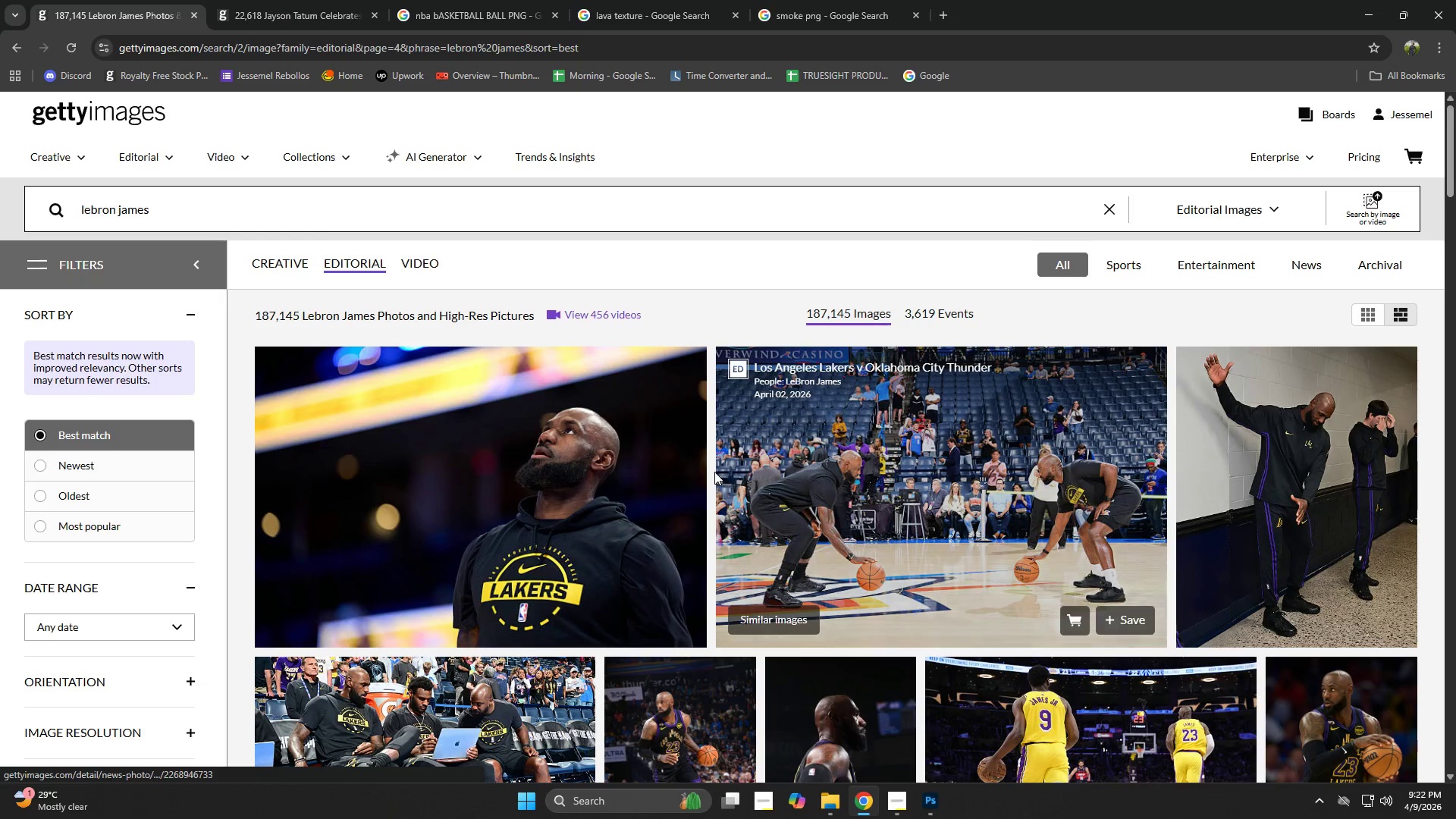 
scroll: coordinate [805, 462], scroll_direction: down, amount: 4.0
 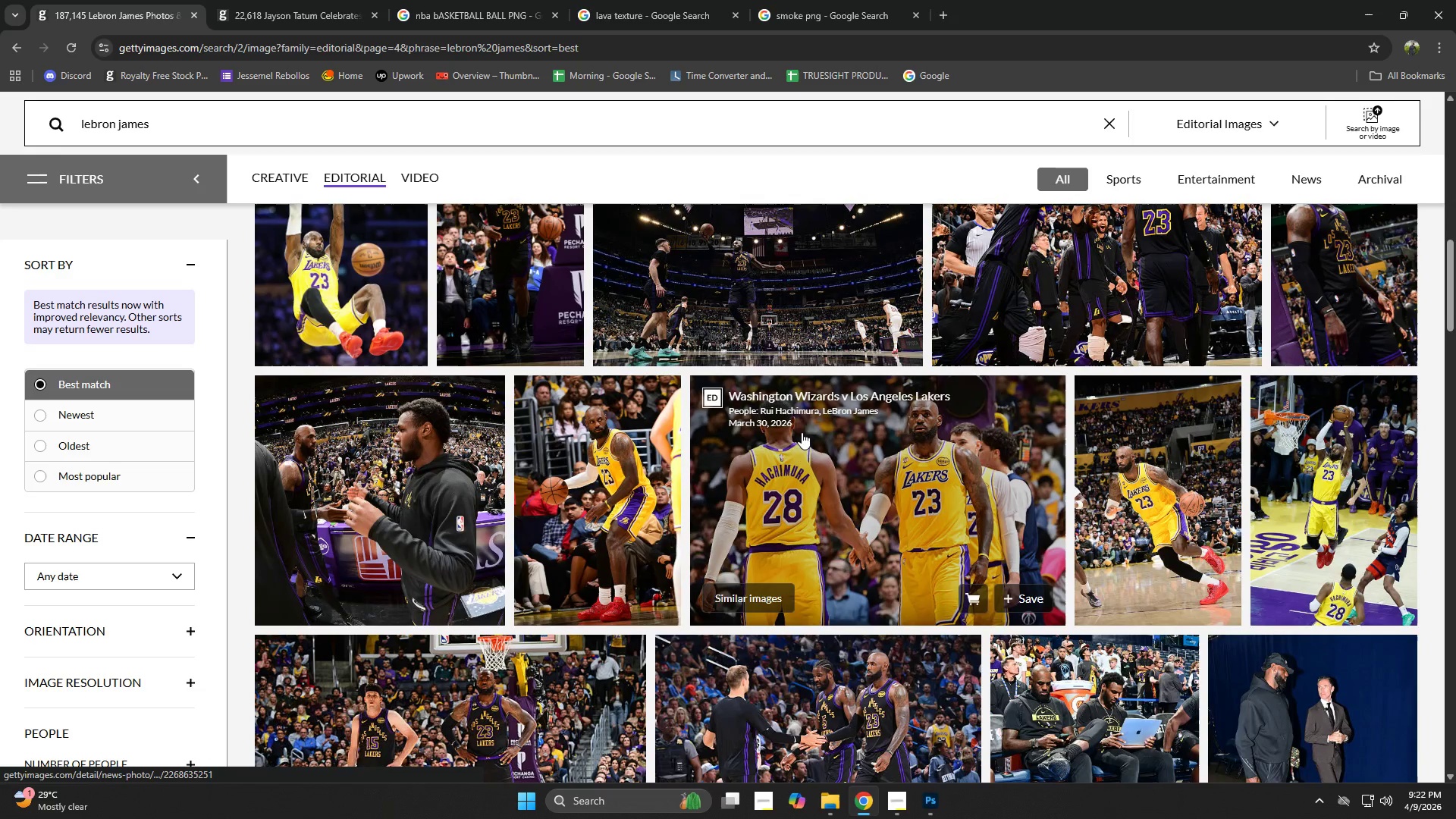 
scroll: coordinate [805, 429], scroll_direction: up, amount: 1.0
 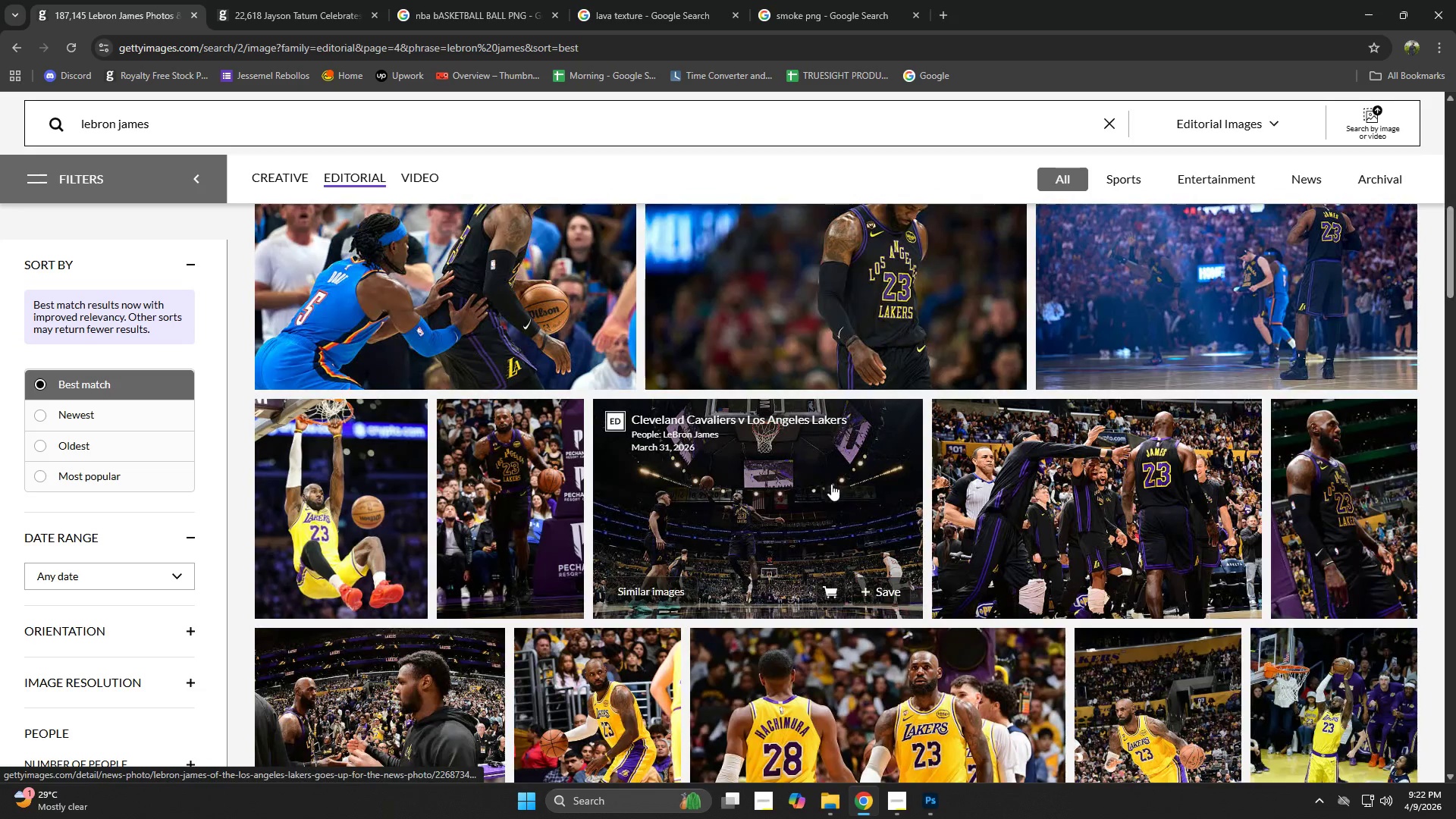 
left_click([831, 484])
 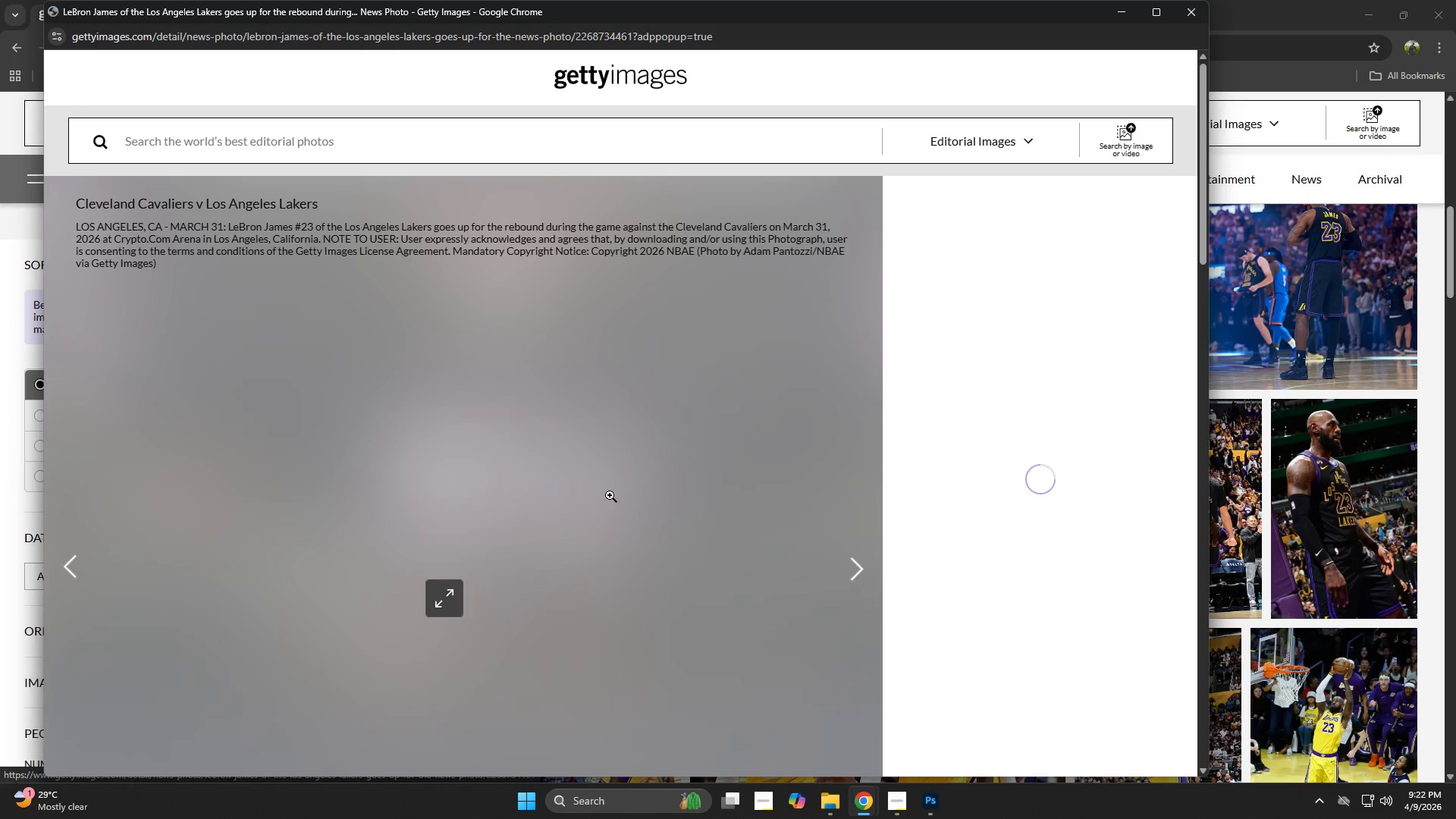 
key(Control+ControlLeft)
 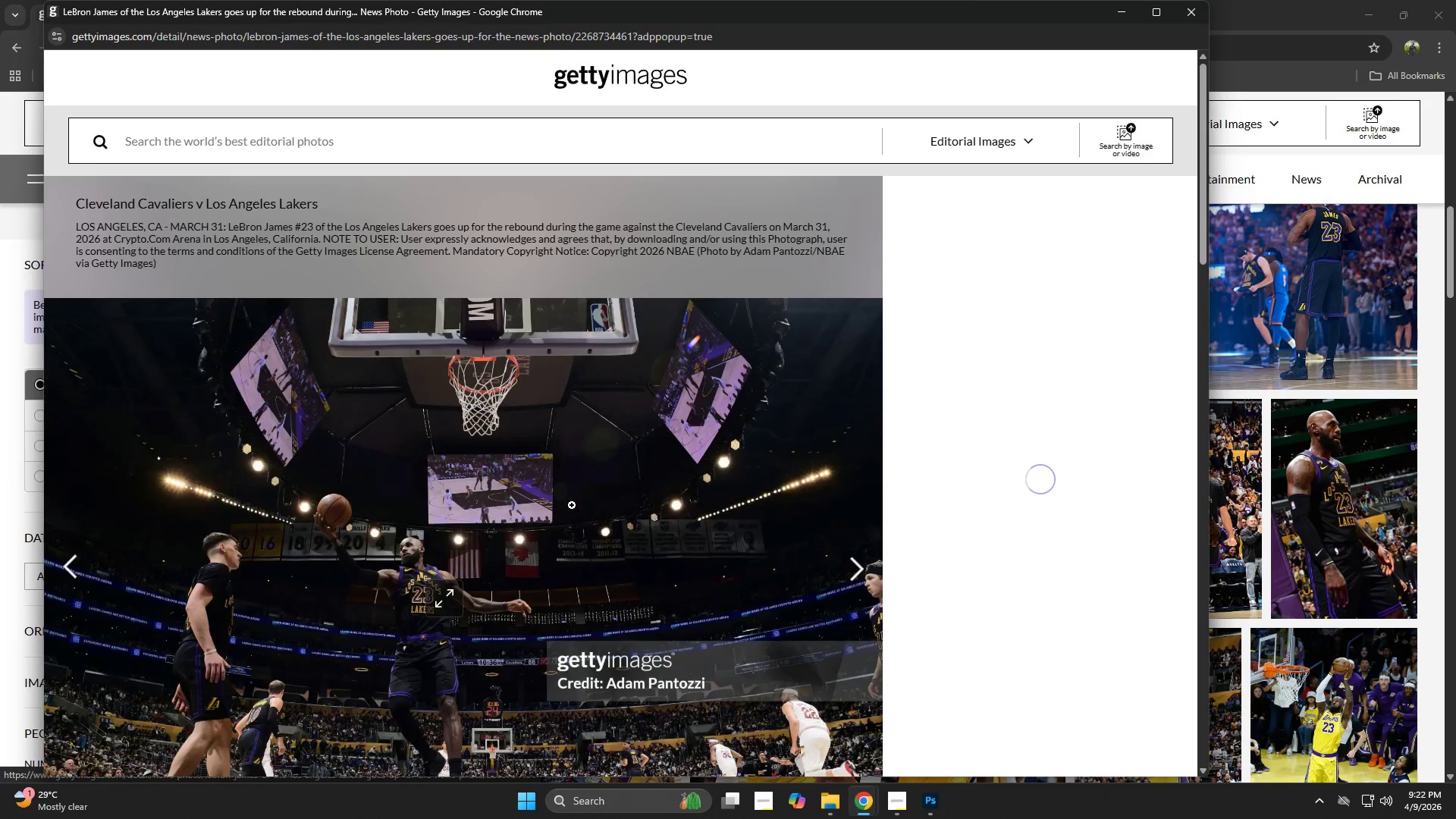 
key(Control+W)
 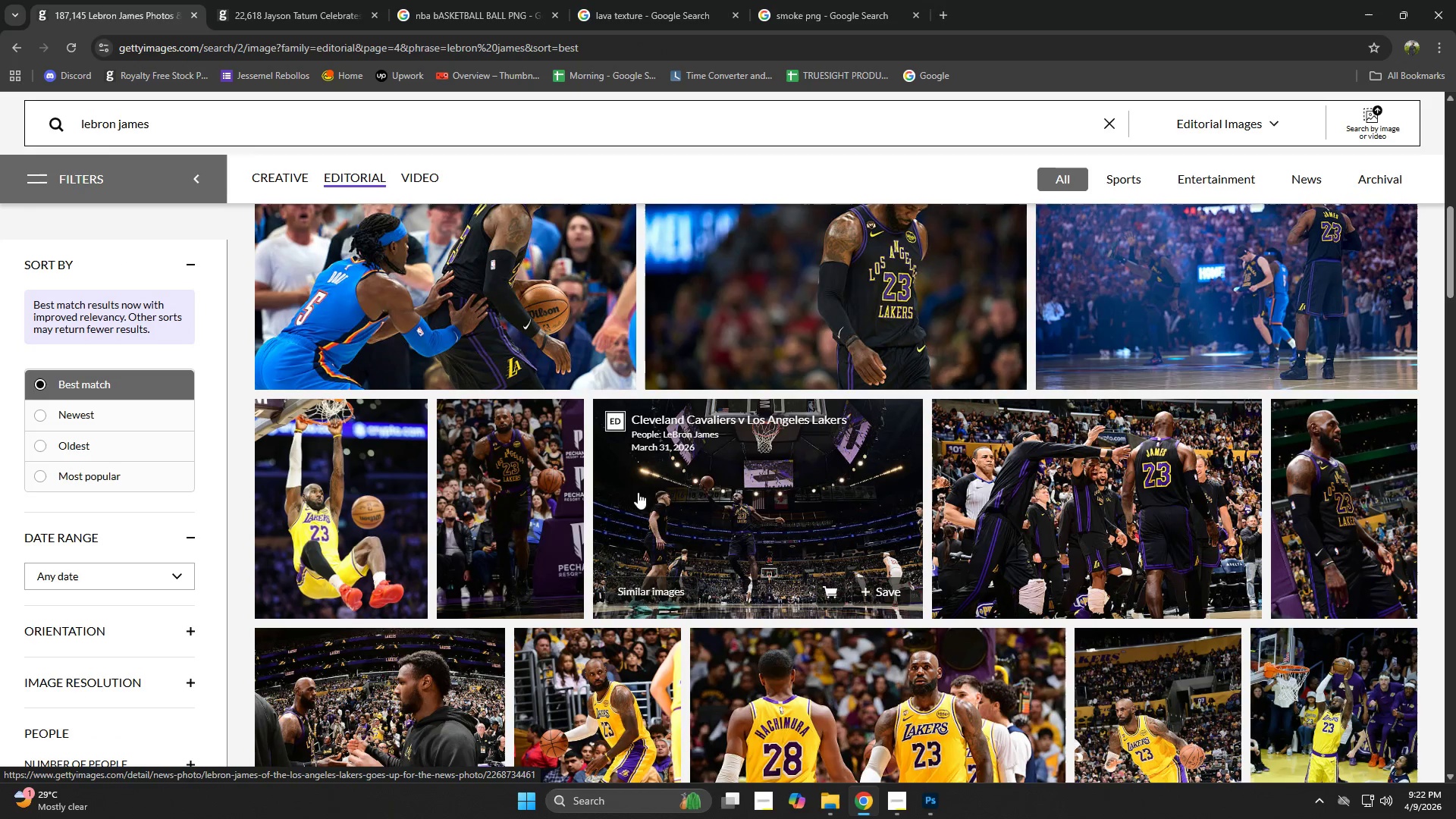 
scroll: coordinate [711, 497], scroll_direction: down, amount: 8.0
 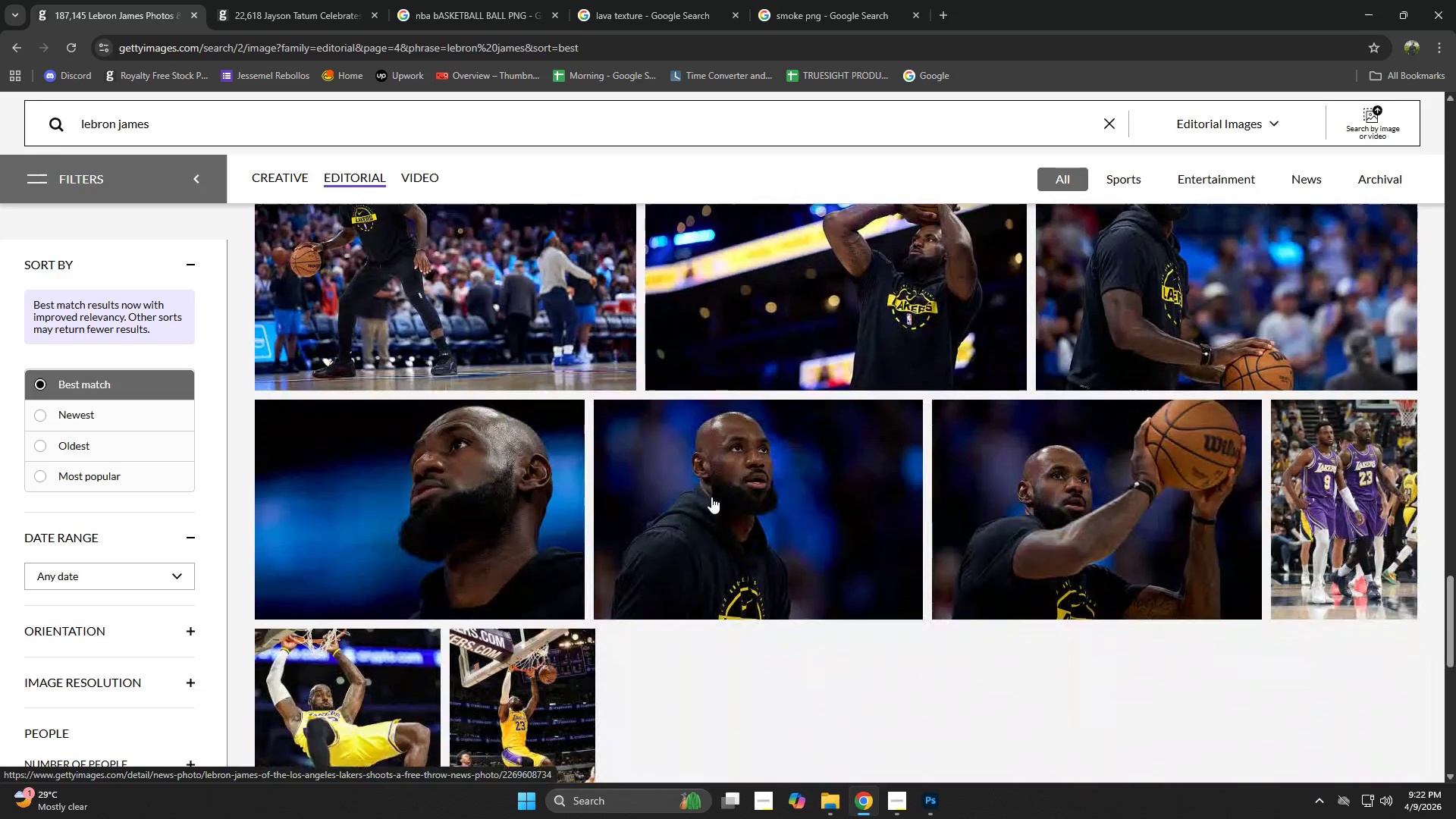 
scroll: coordinate [711, 497], scroll_direction: up, amount: 1.0
 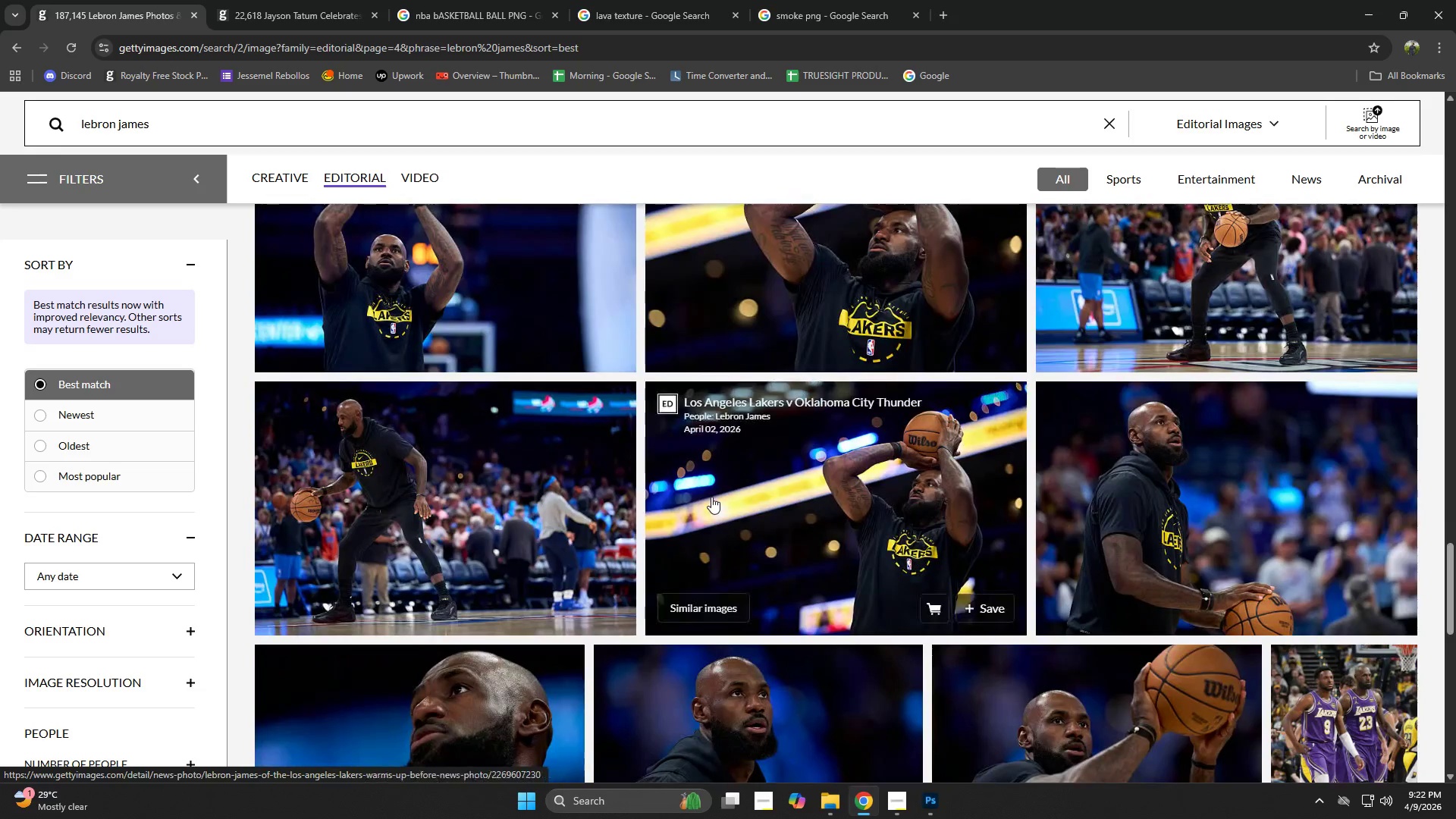 
scroll: coordinate [727, 516], scroll_direction: down, amount: 6.0
 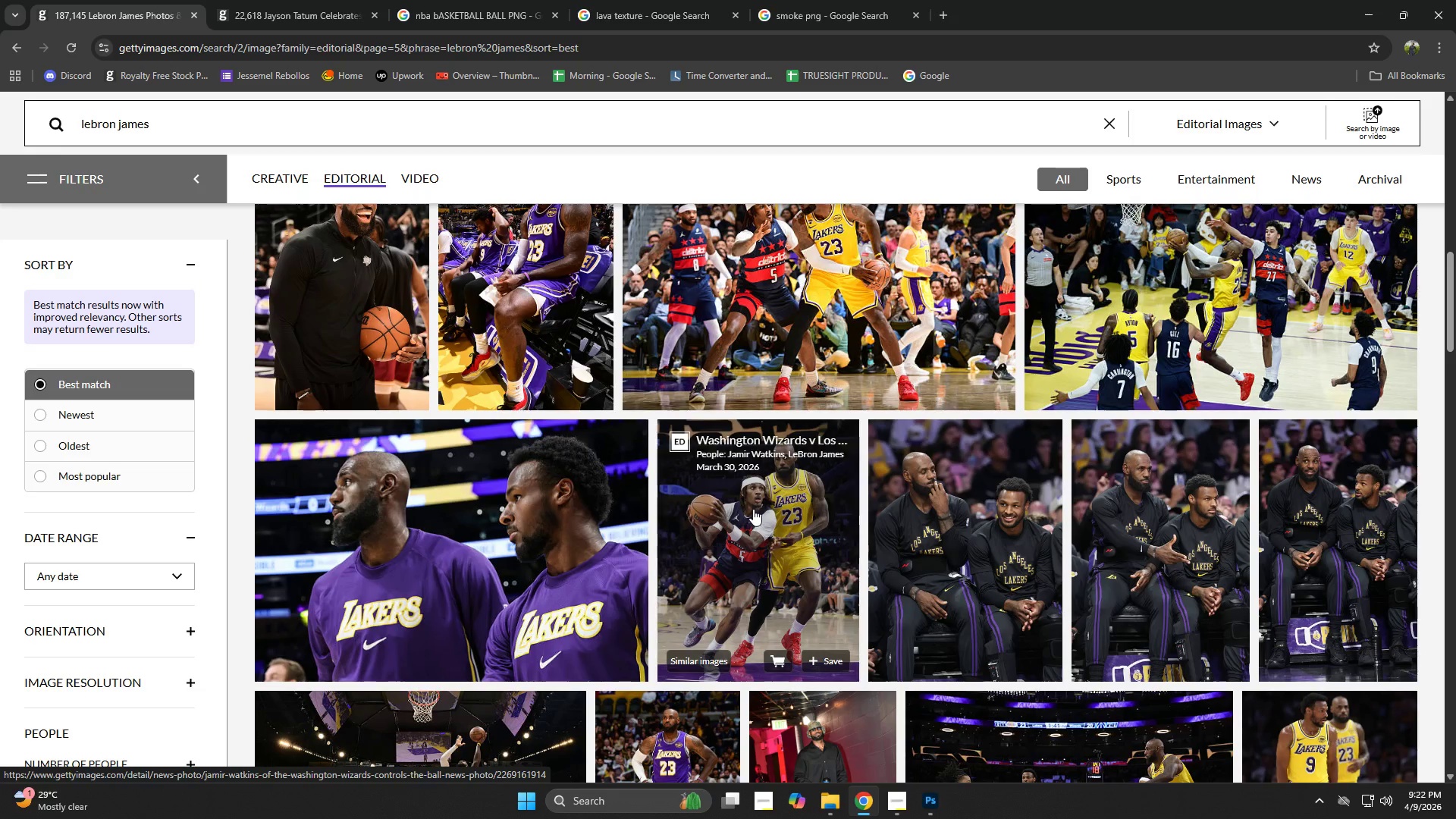 
scroll: coordinate [711, 513], scroll_direction: down, amount: 3.0
 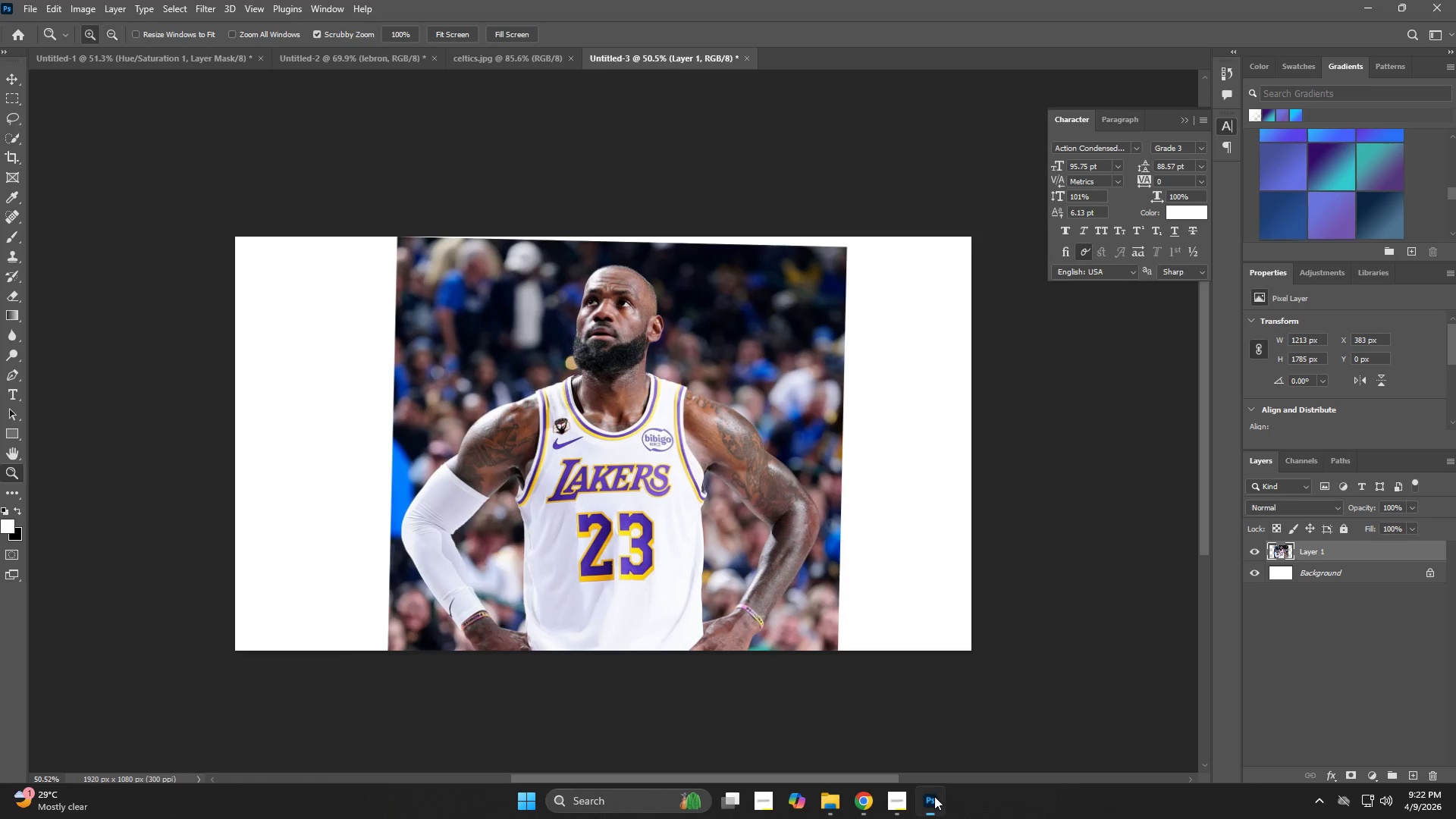 
key(Alt+Tab)
 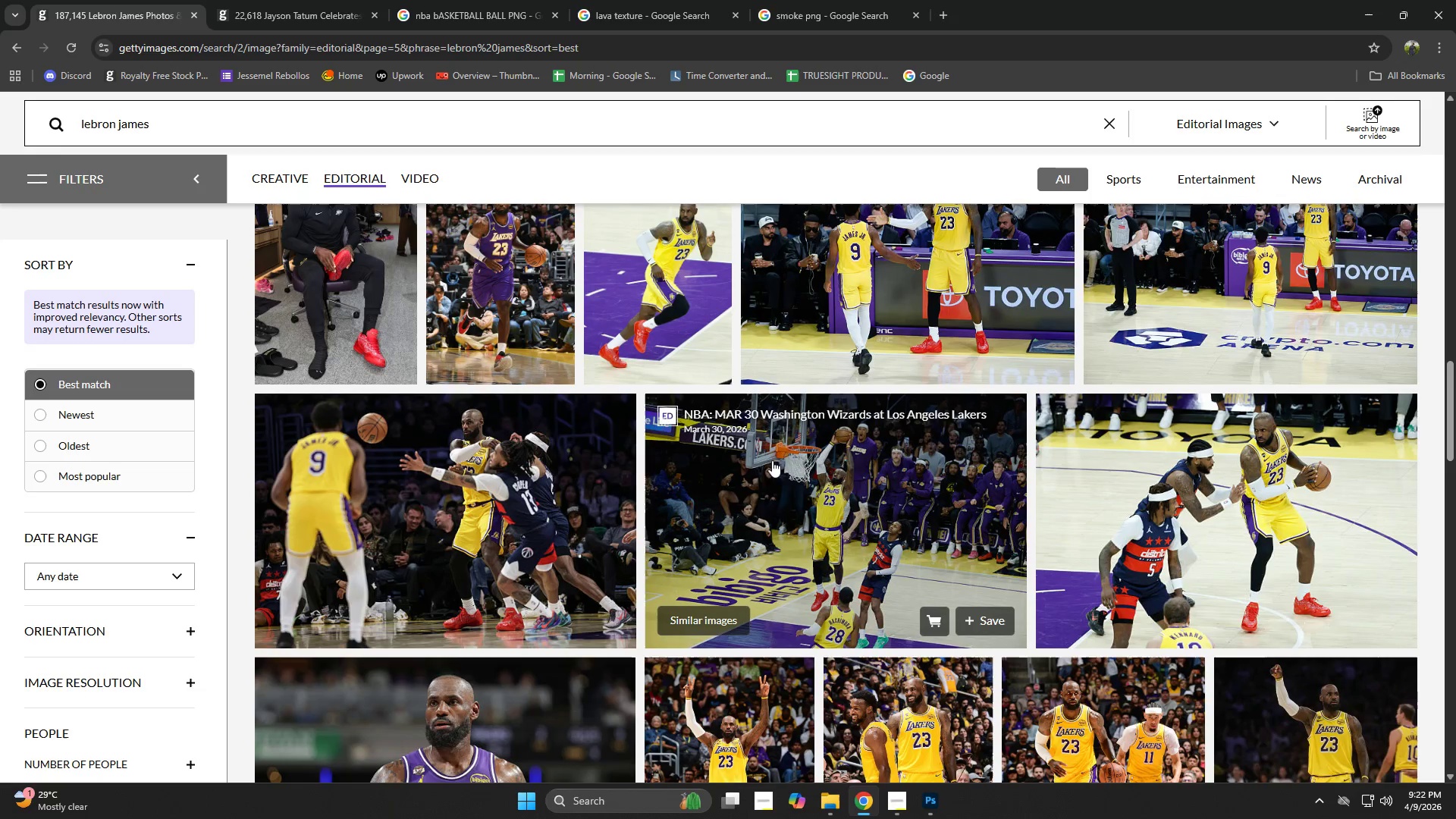 
scroll: coordinate [806, 527], scroll_direction: down, amount: 4.0
 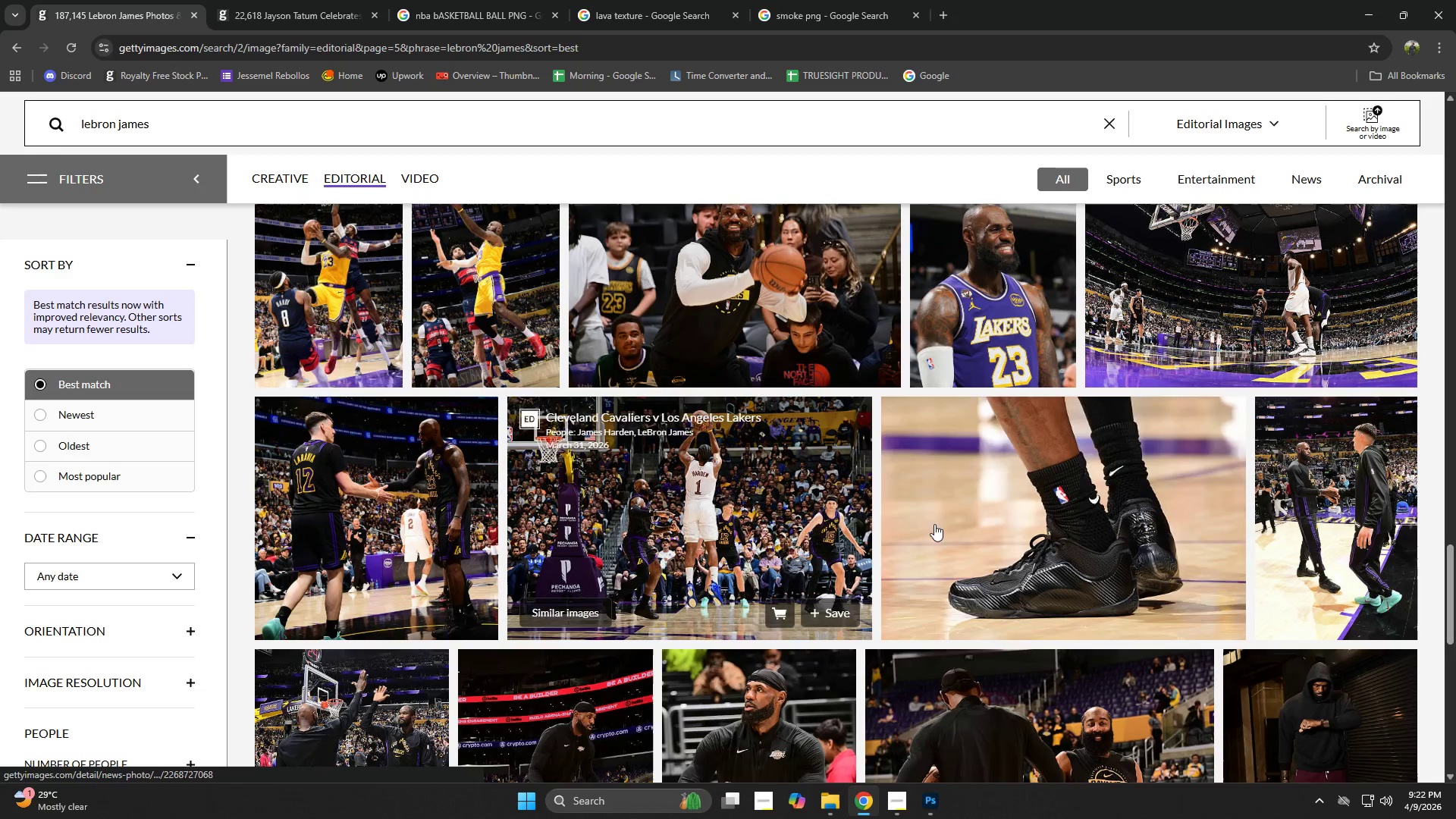 
scroll: coordinate [970, 522], scroll_direction: up, amount: 1.0
 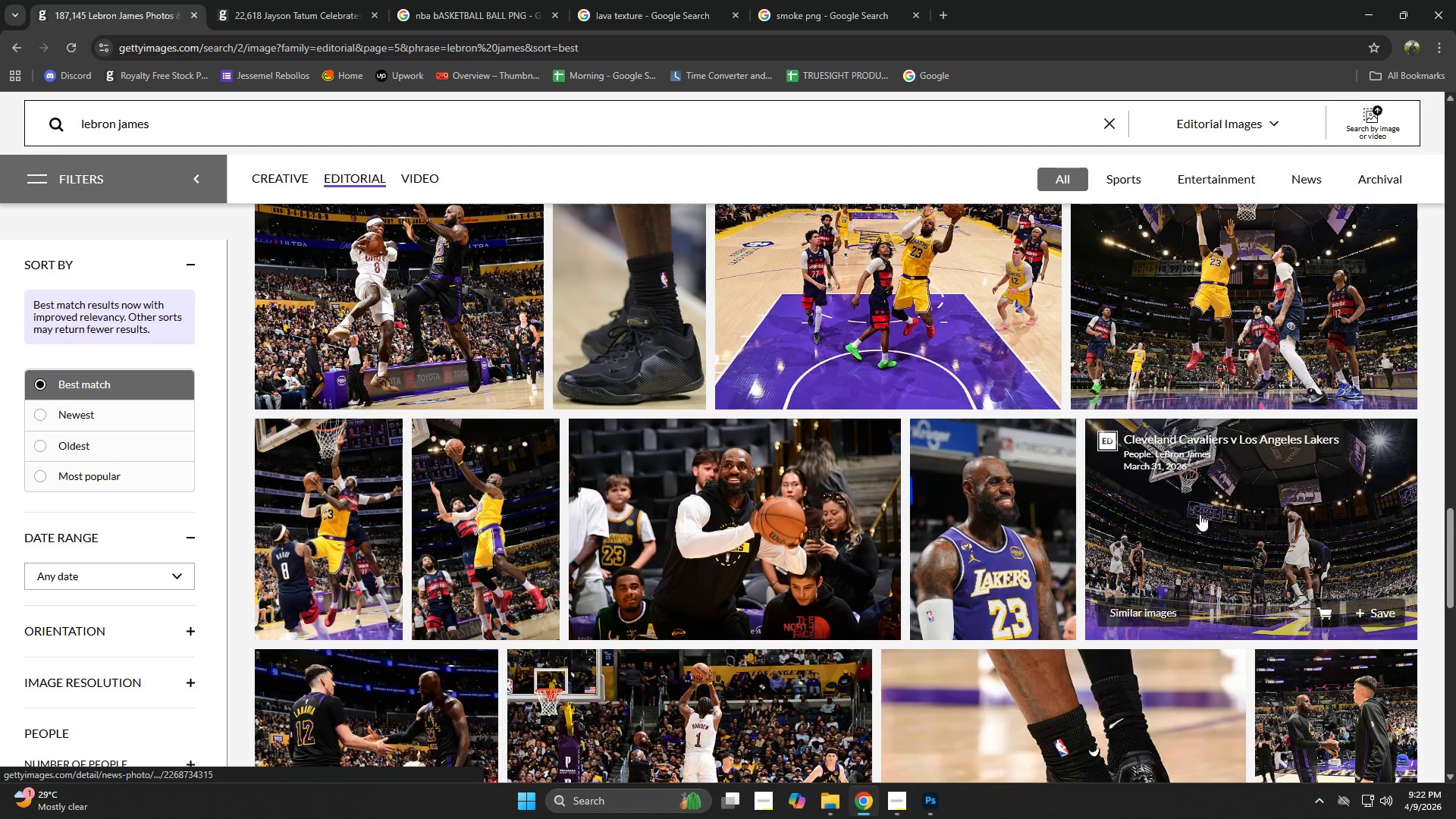 
left_click([1203, 531])
 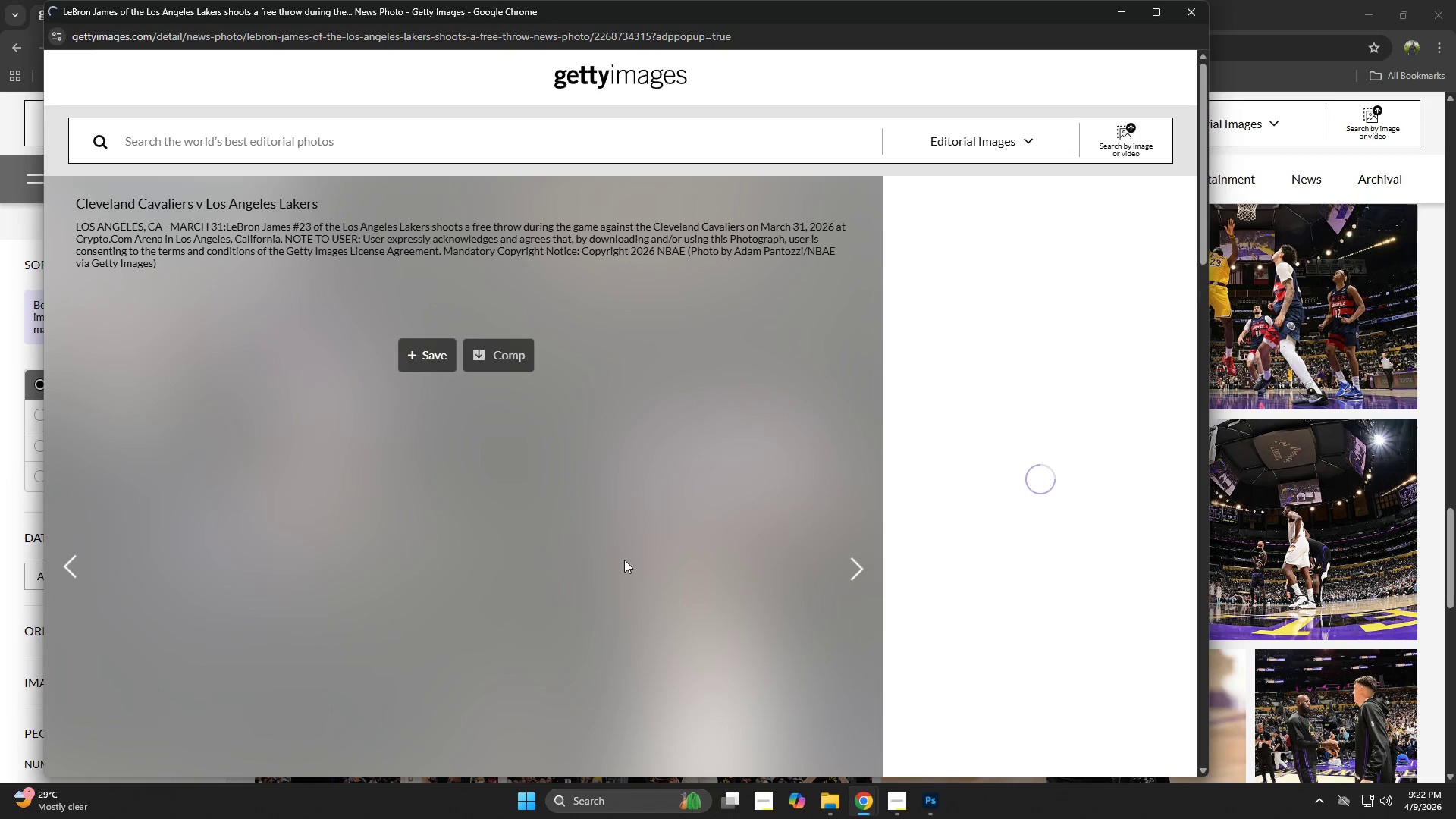 
left_click([359, 565])
 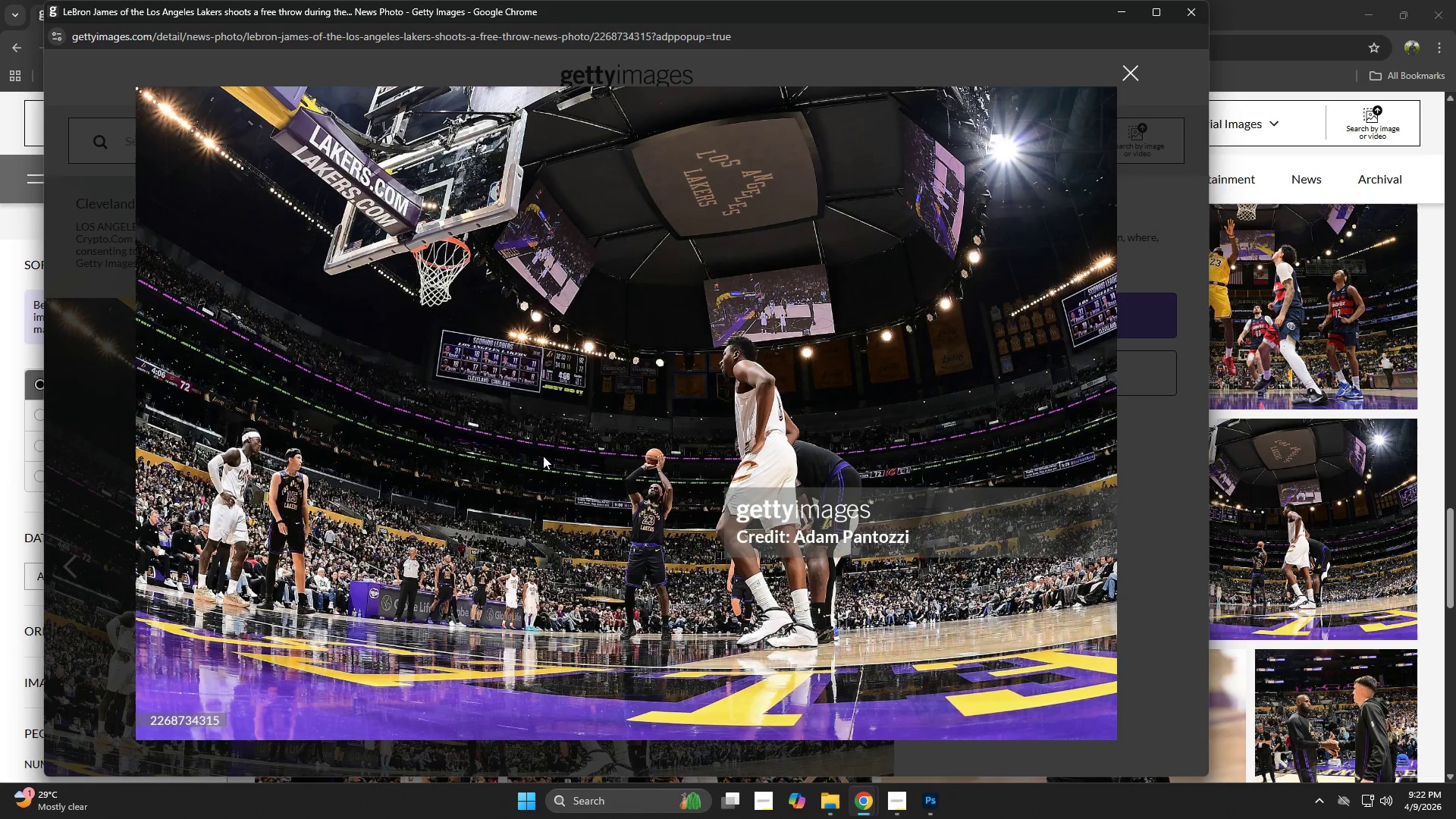 
right_click([648, 437])
 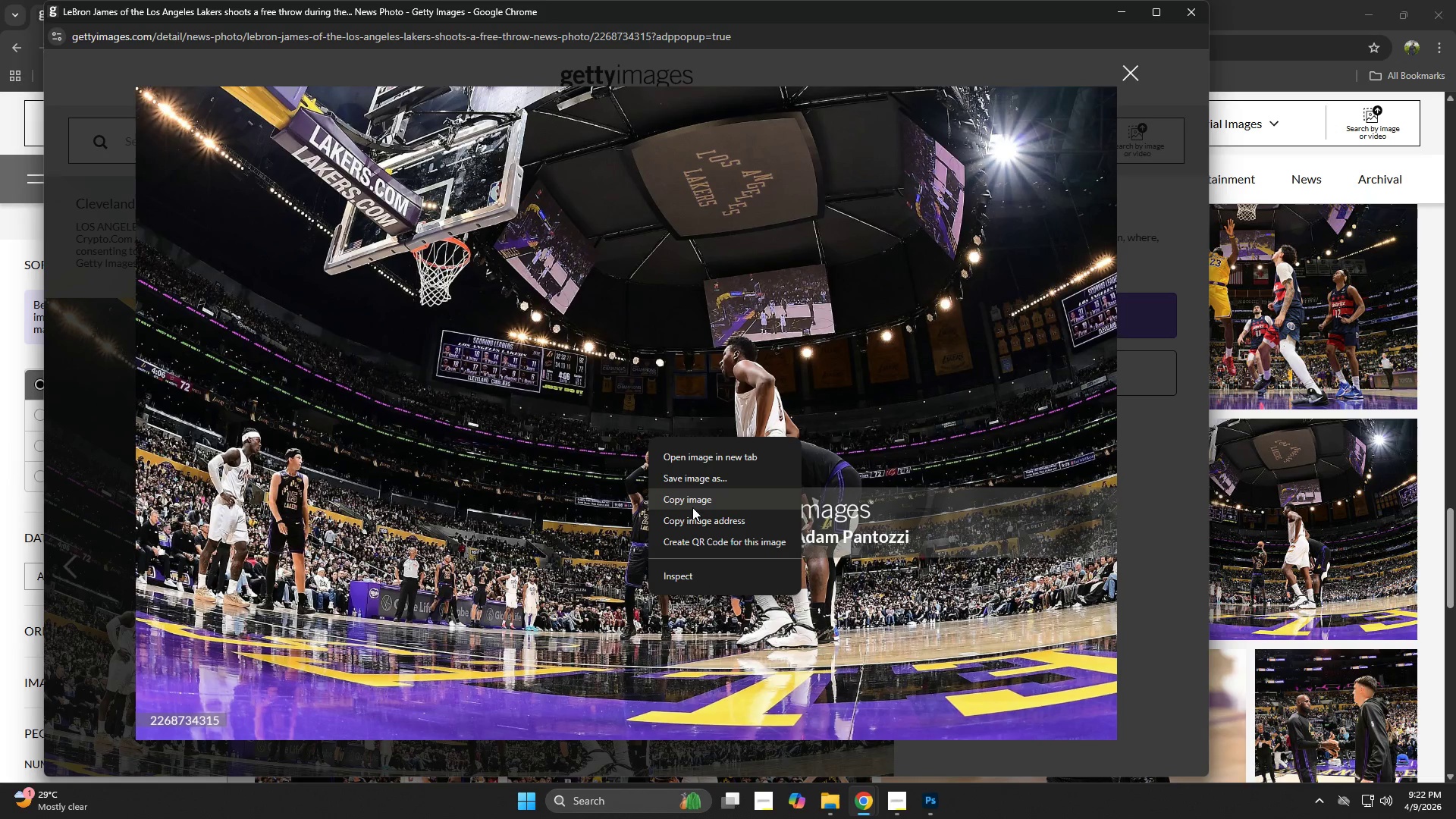 
left_click([692, 506])
 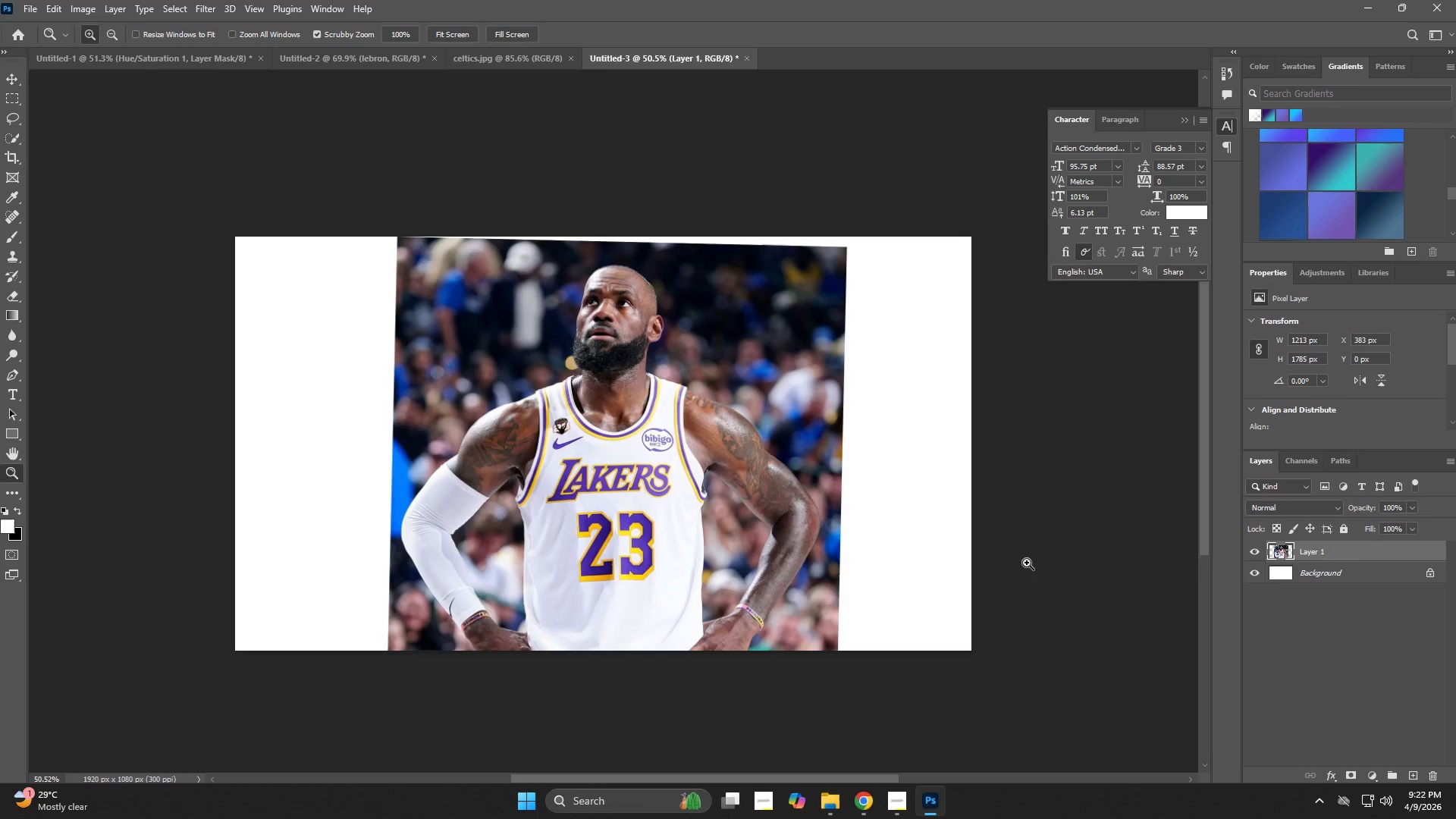 
left_click([1313, 575])
 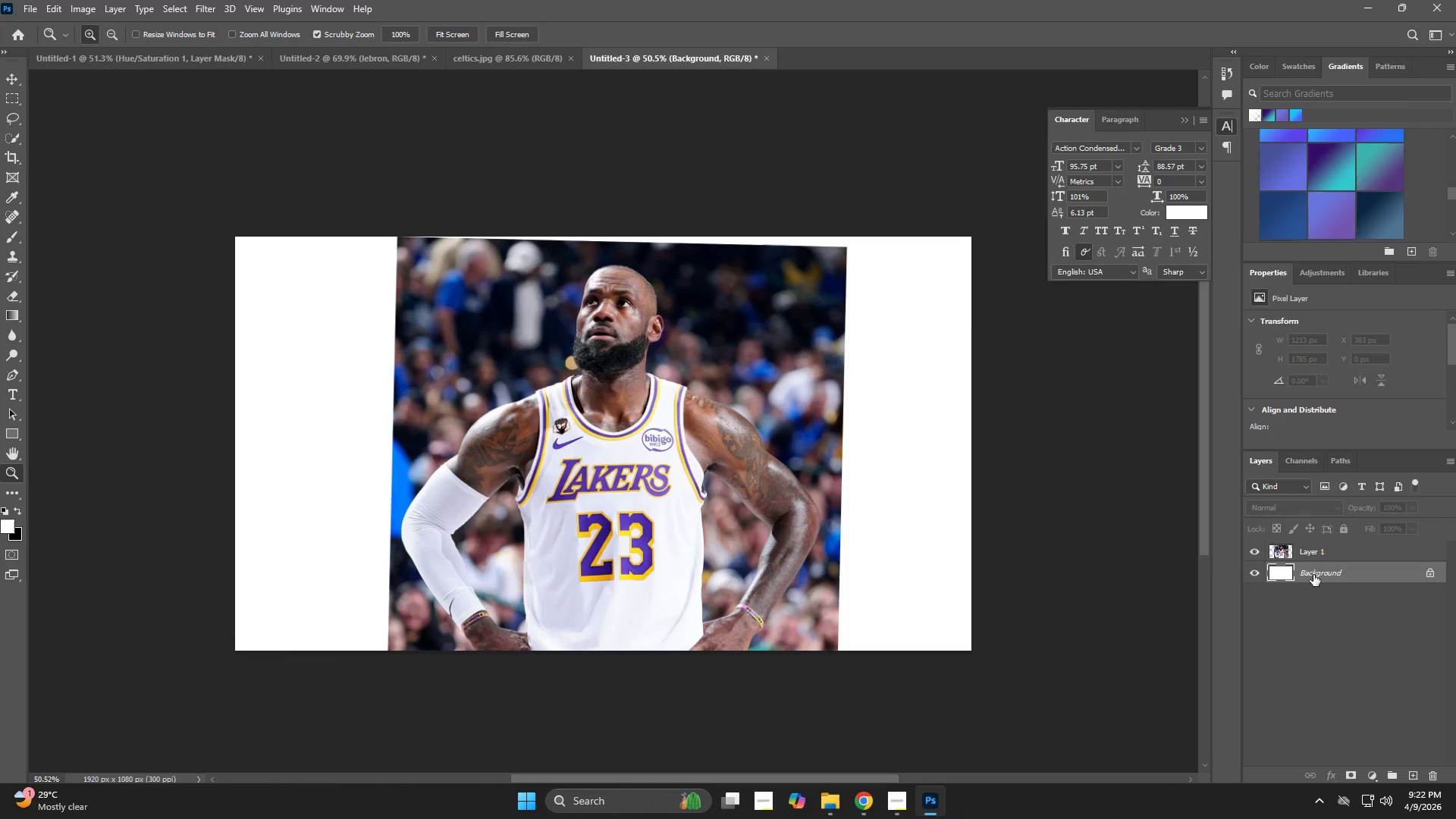 
key(Control+V)
 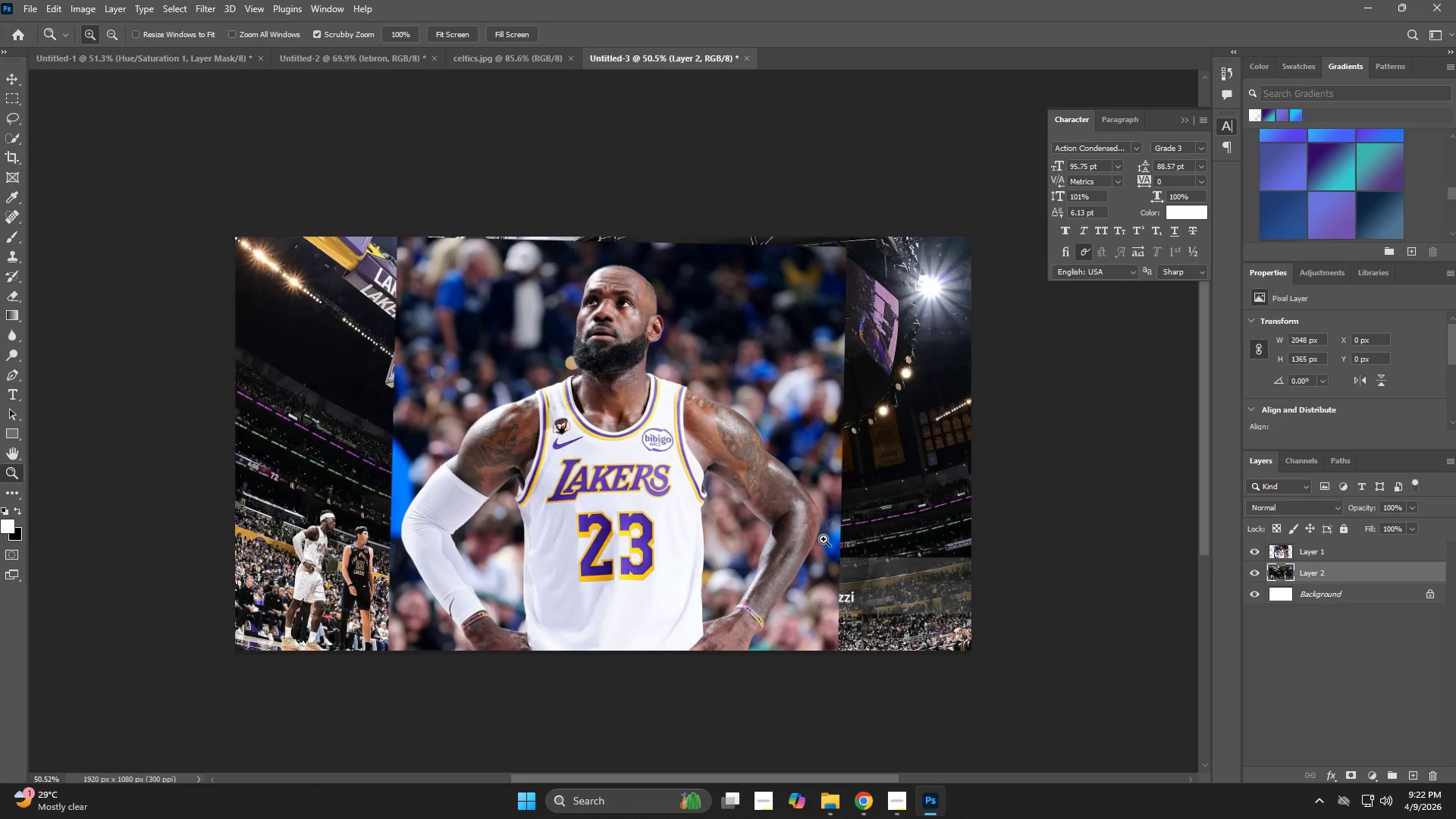 
key(Control+T)
 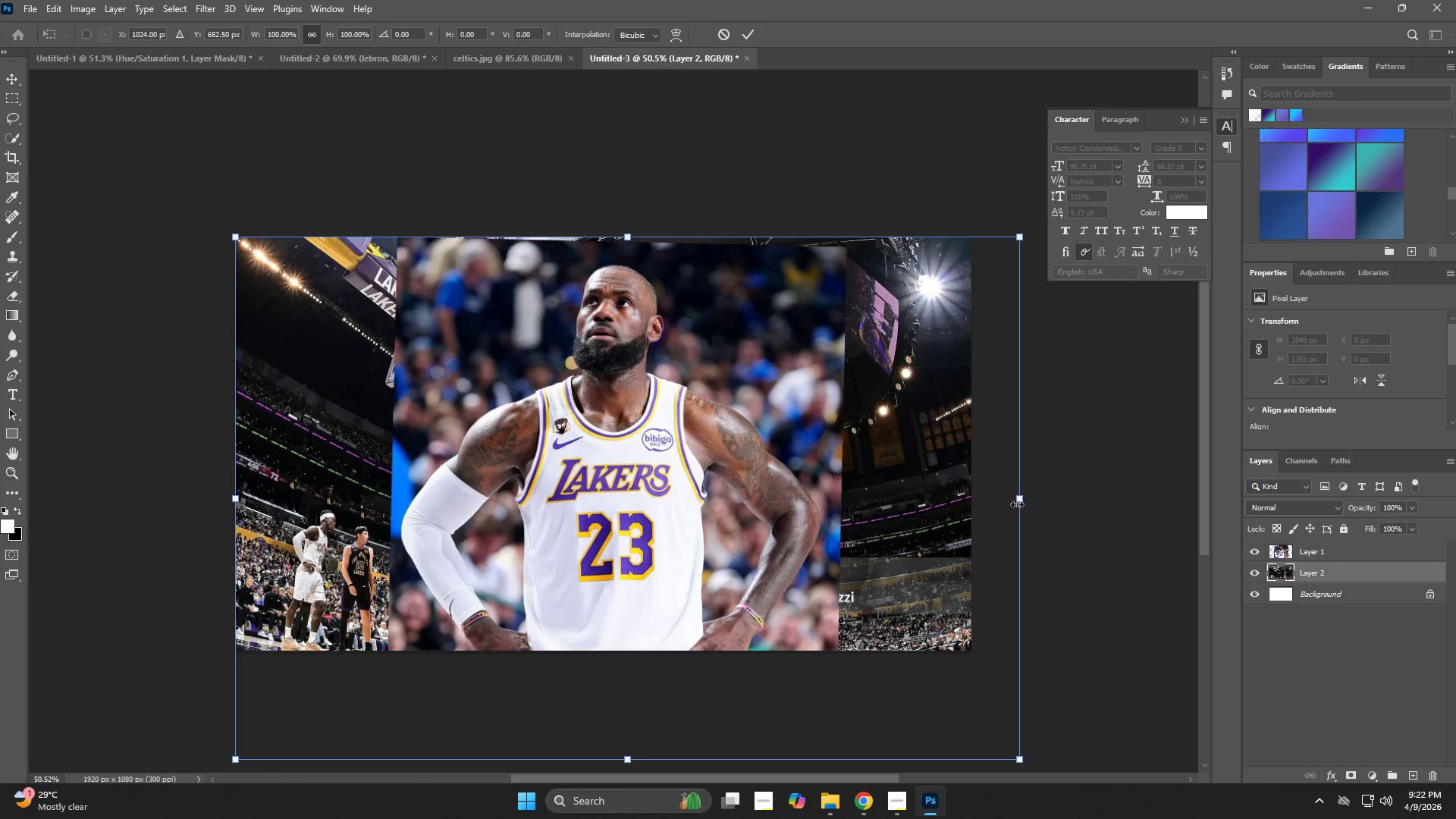 
hold_key(key=AltLeft, duration=1.12)
left_click_drag(start_coordinate=[1018, 497], to_coordinate=[1132, 528])
 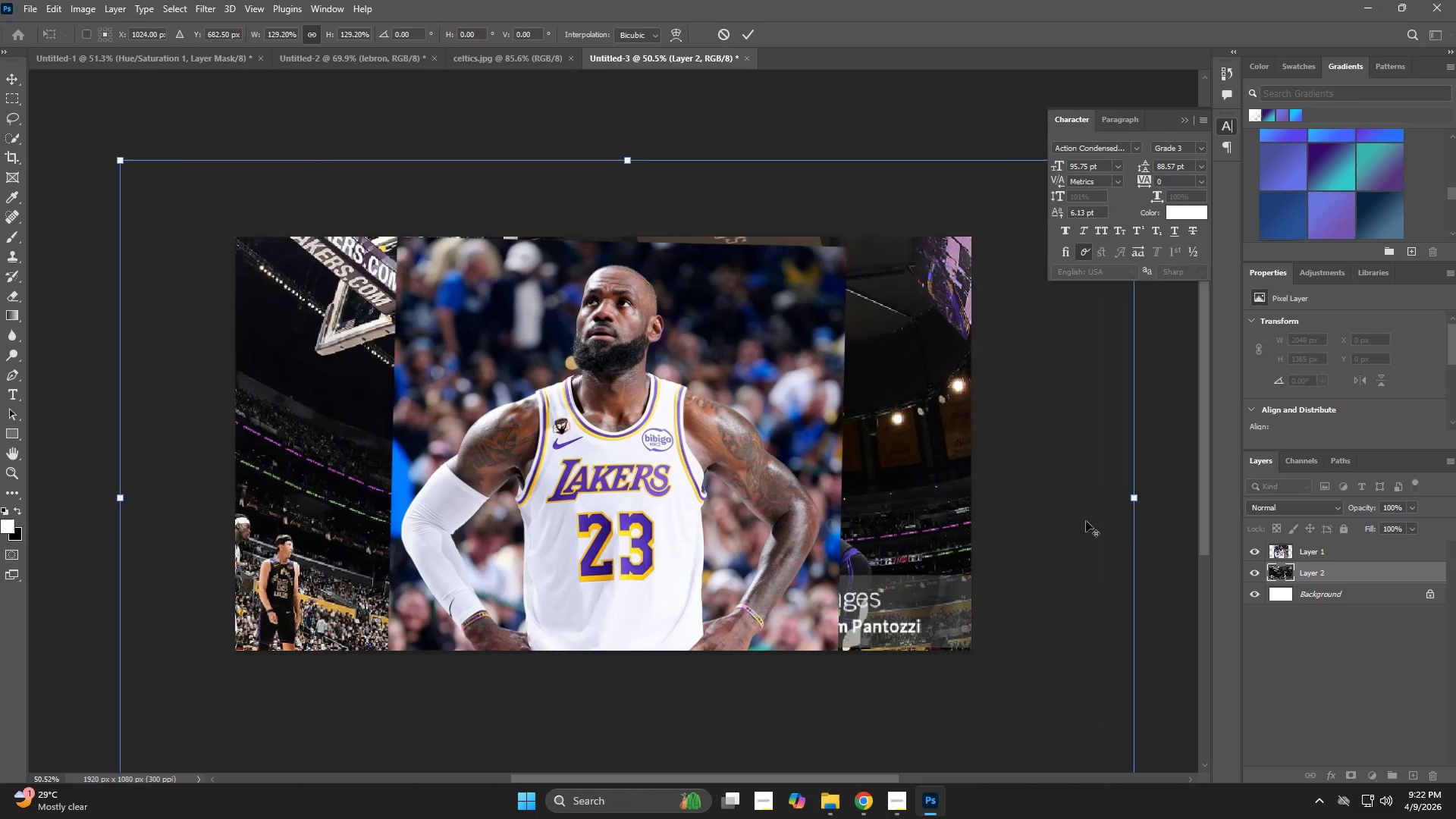 
left_click_drag(start_coordinate=[899, 510], to_coordinate=[871, 582])
 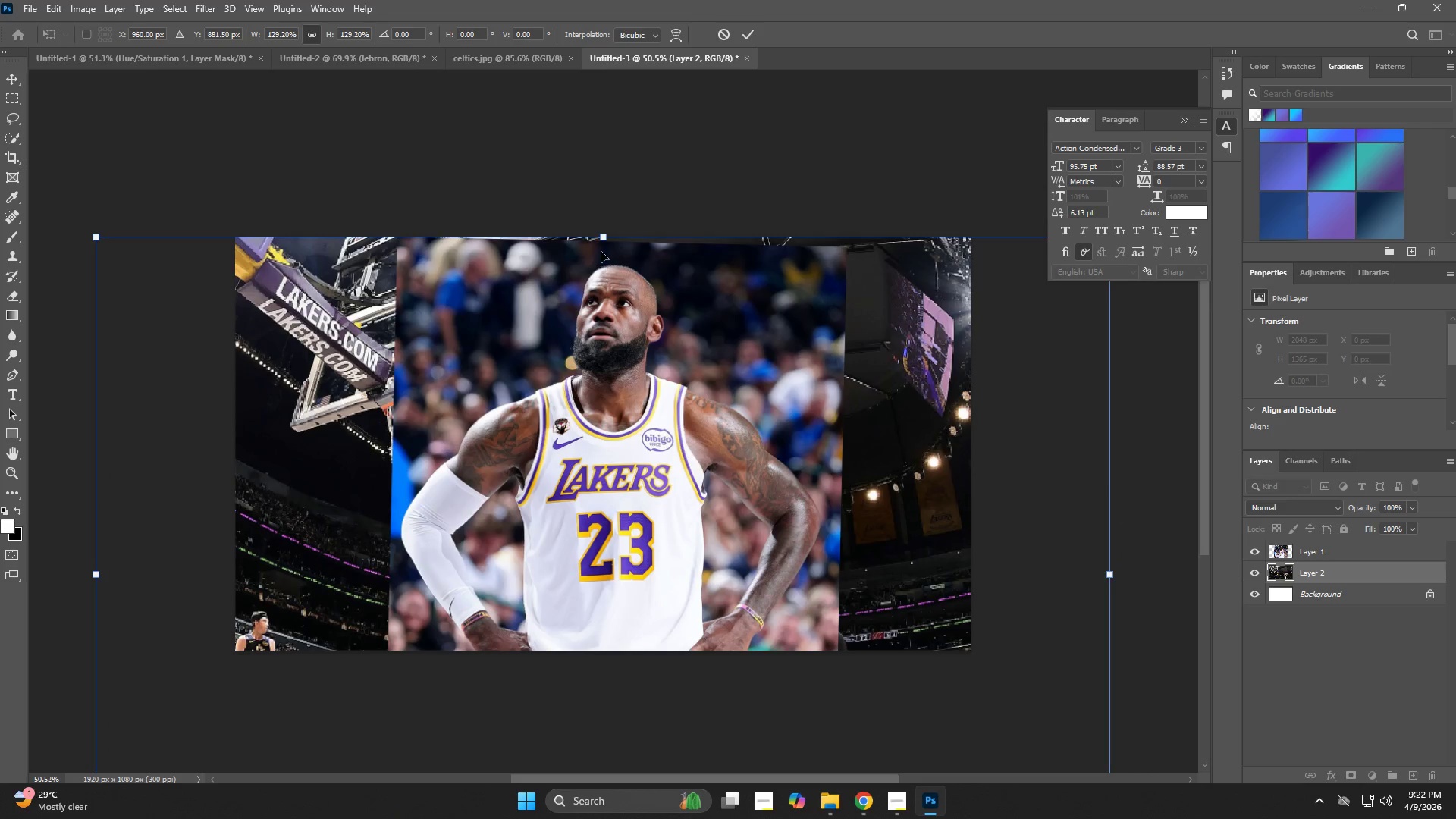 
left_click_drag(start_coordinate=[601, 236], to_coordinate=[590, 64])
 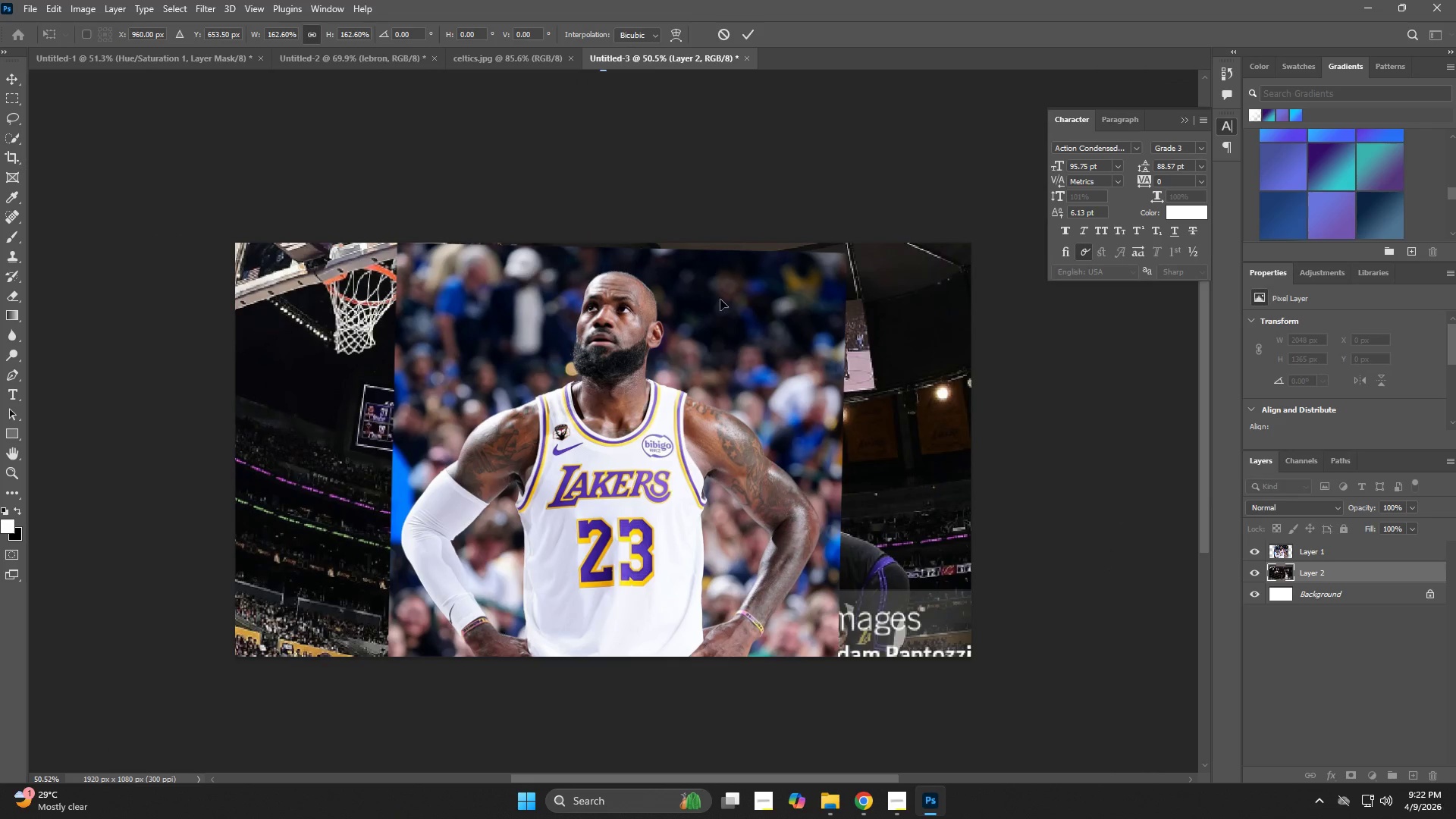 
left_click_drag(start_coordinate=[735, 314], to_coordinate=[724, 413])
 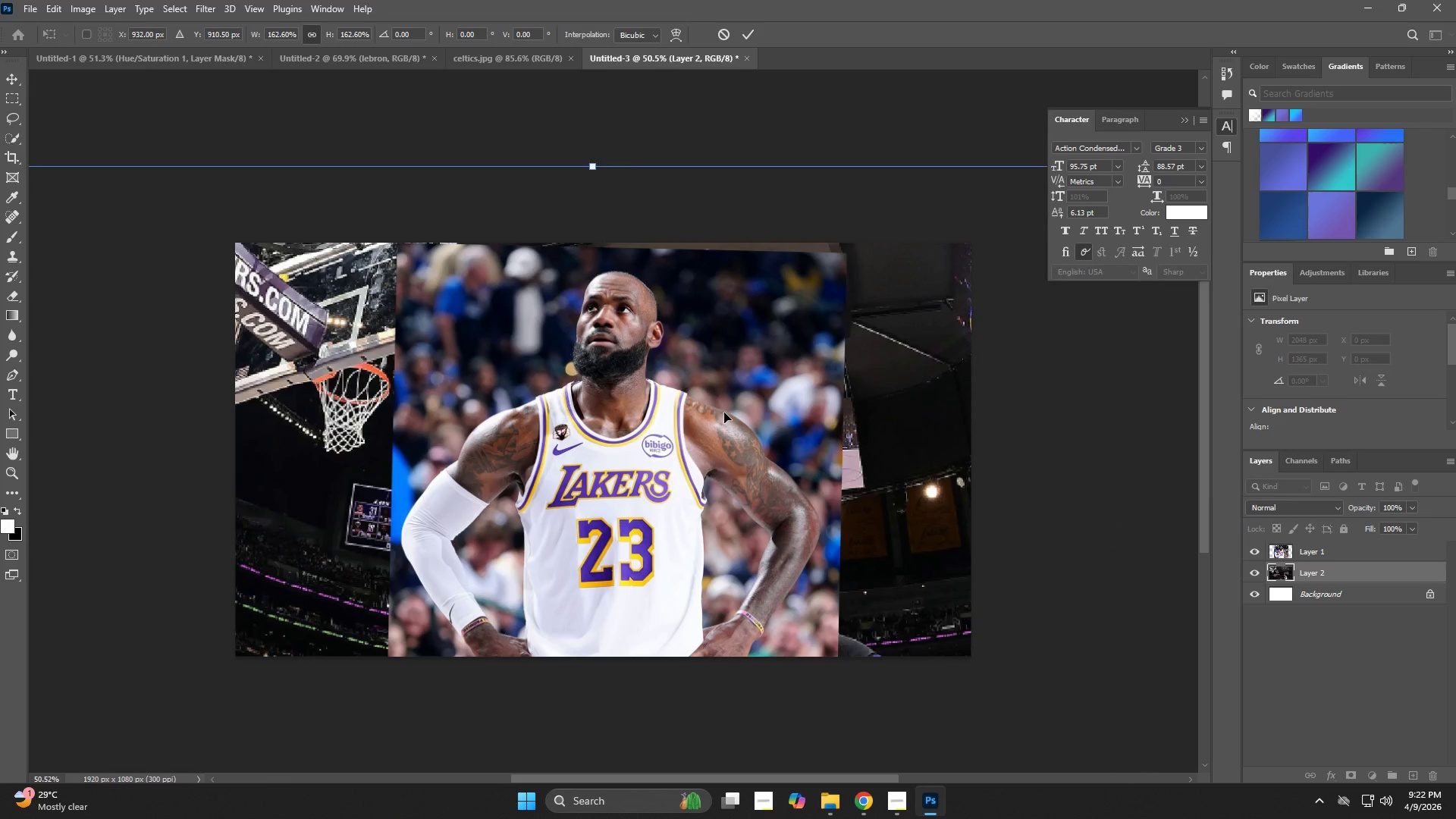 
key(NumpadEnter)
 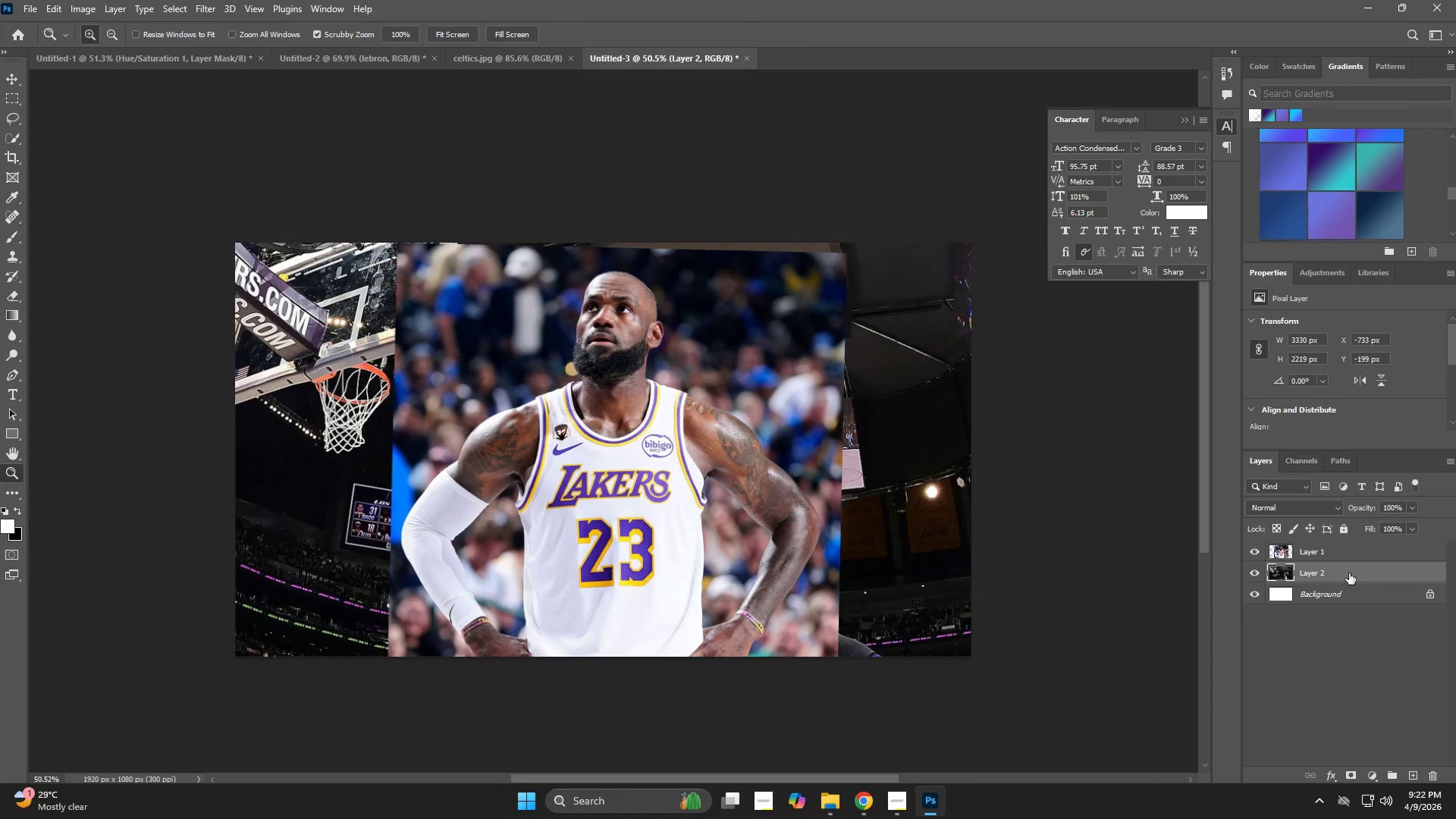 
left_click([1345, 557])
 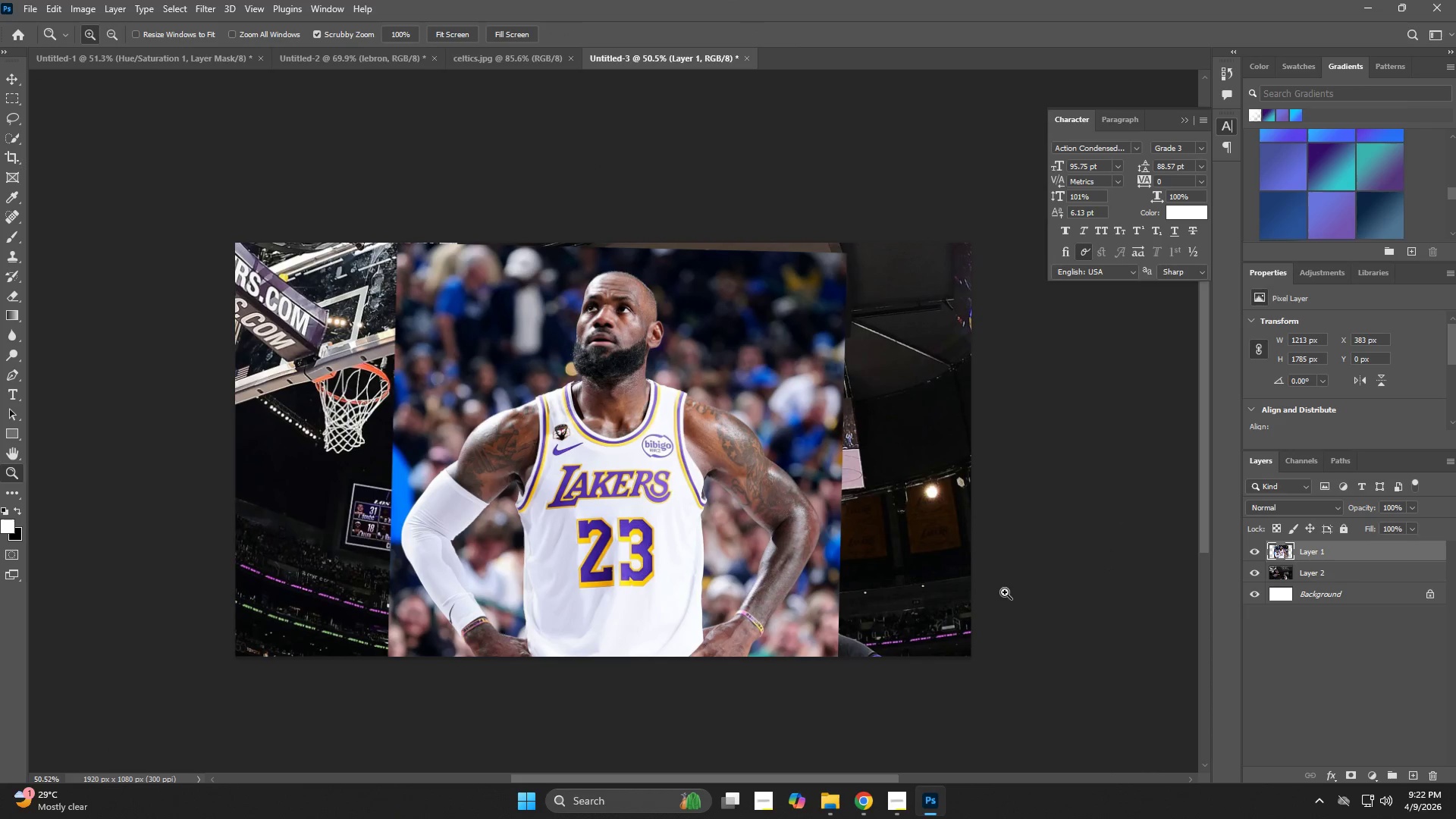 
type(zp)
 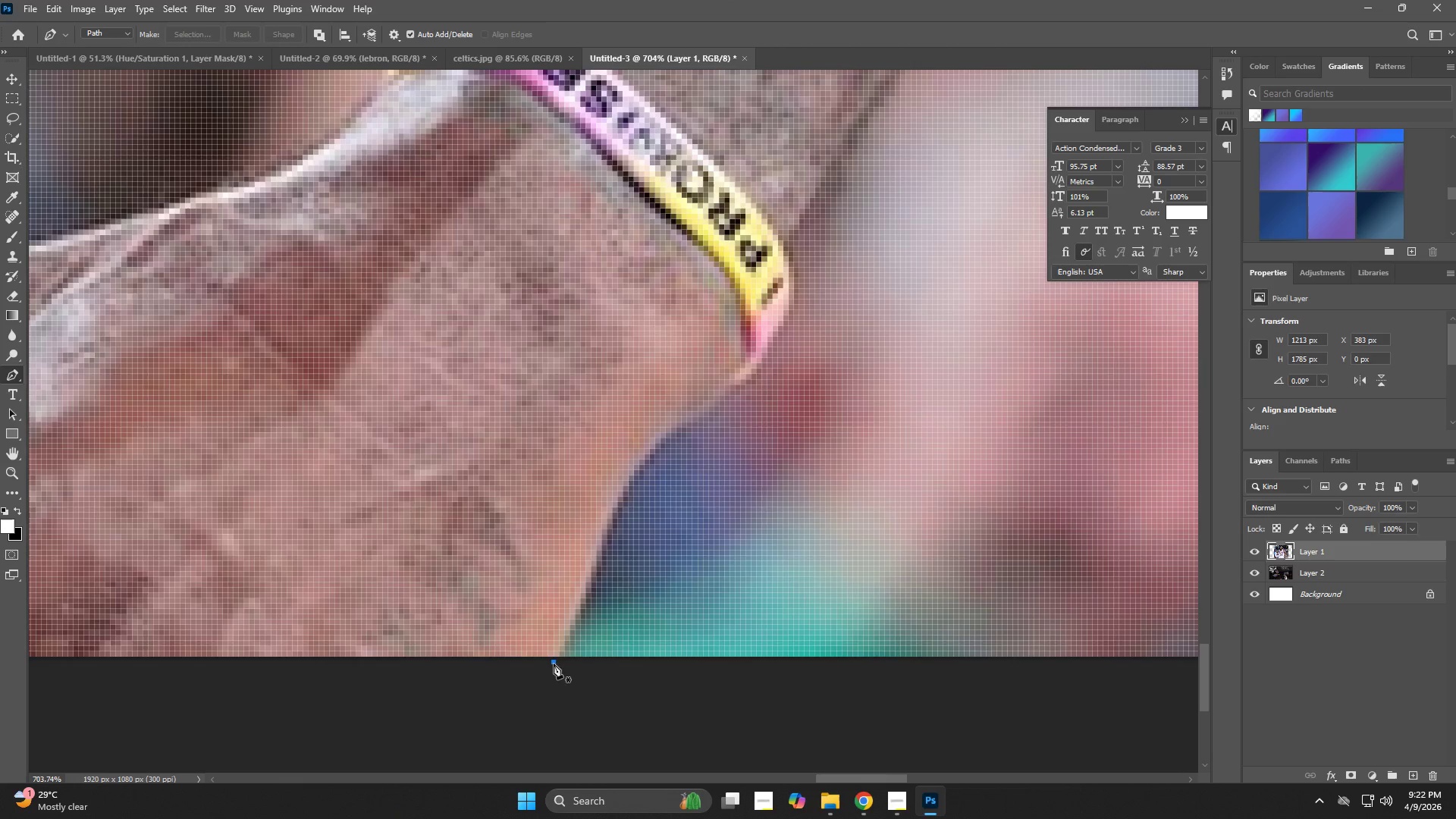 
left_click_drag(start_coordinate=[771, 663], to_coordinate=[903, 792])
 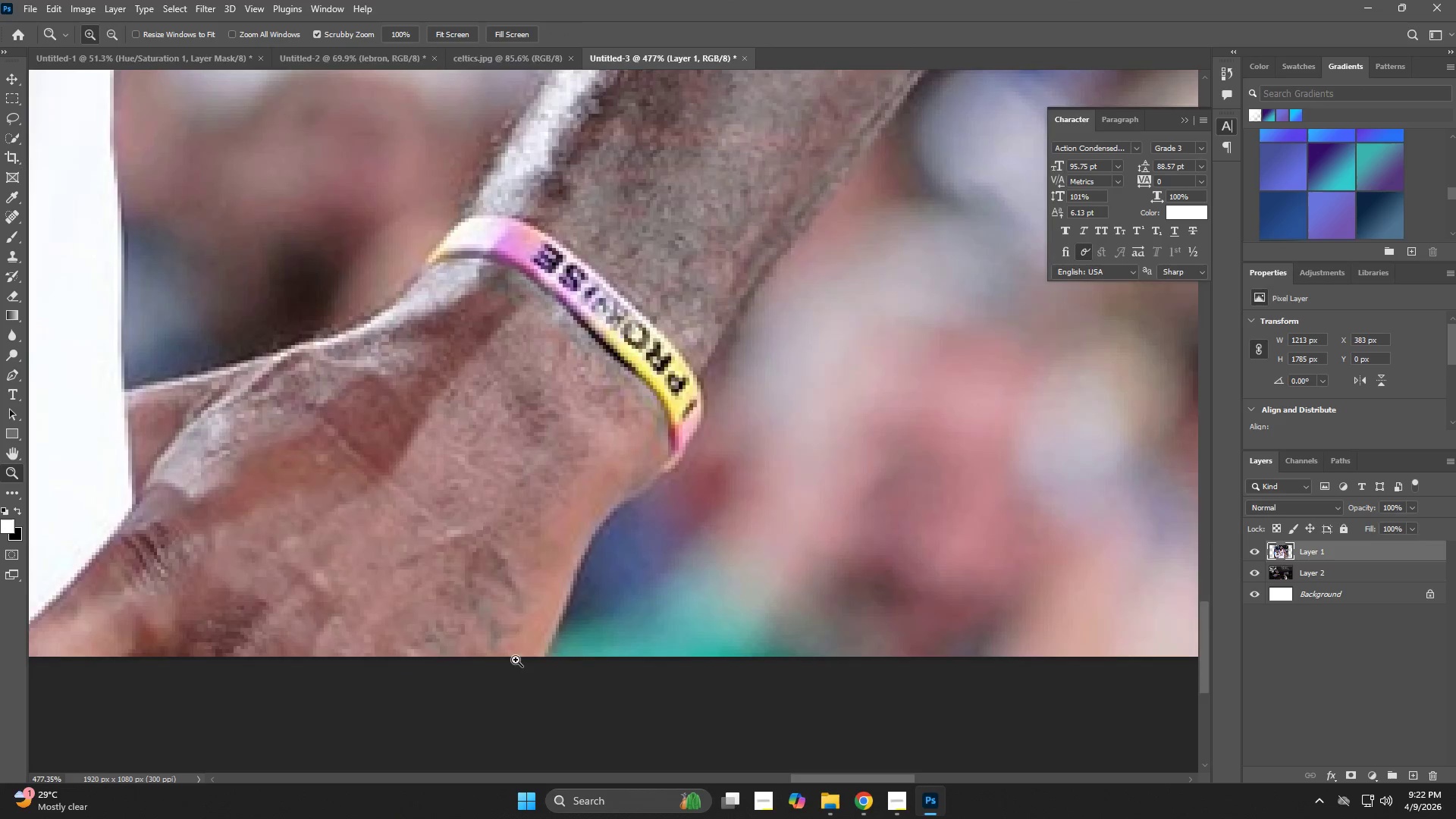 
left_click_drag(start_coordinate=[515, 660], to_coordinate=[546, 669])
 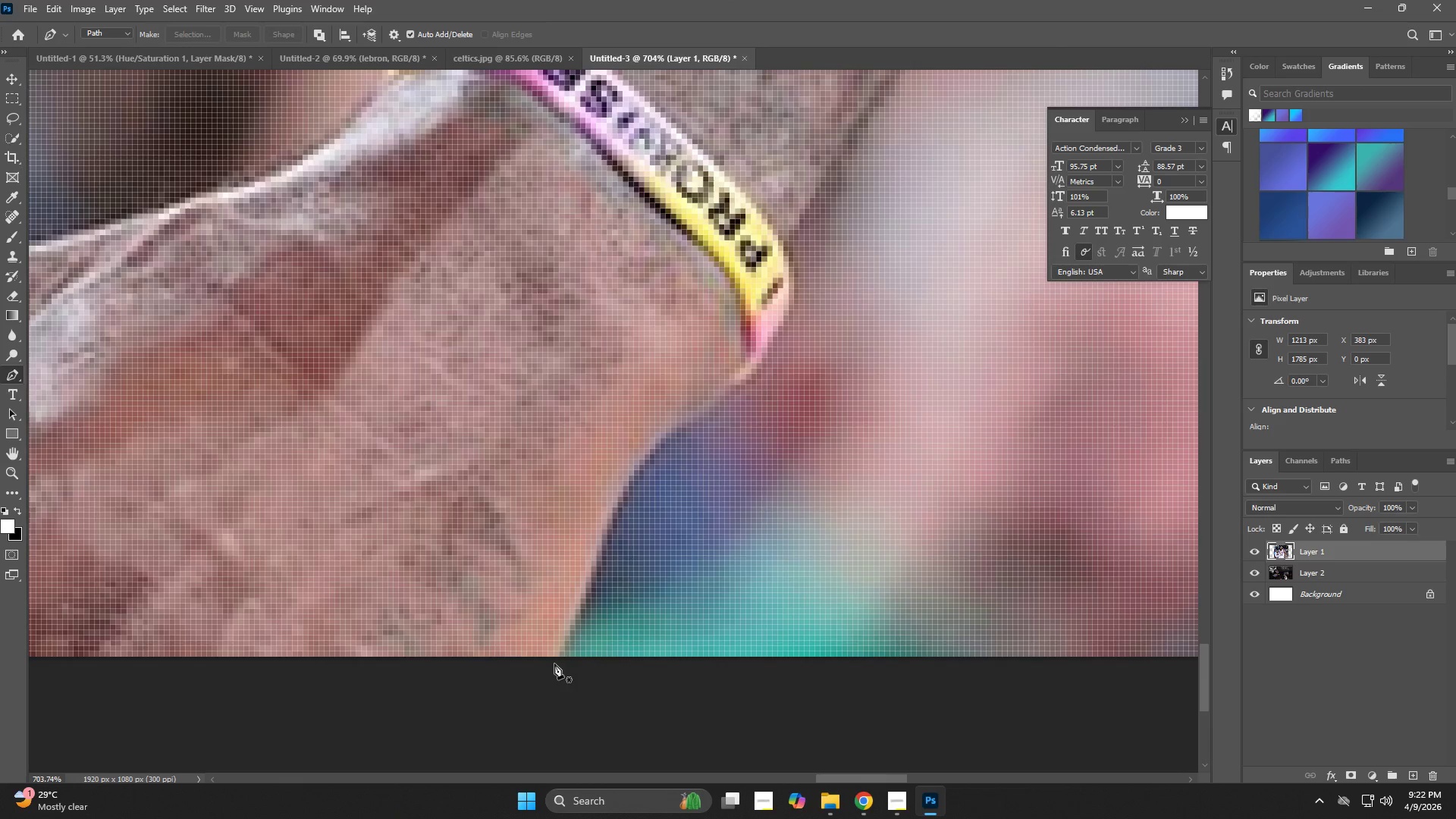 
left_click([554, 664])
 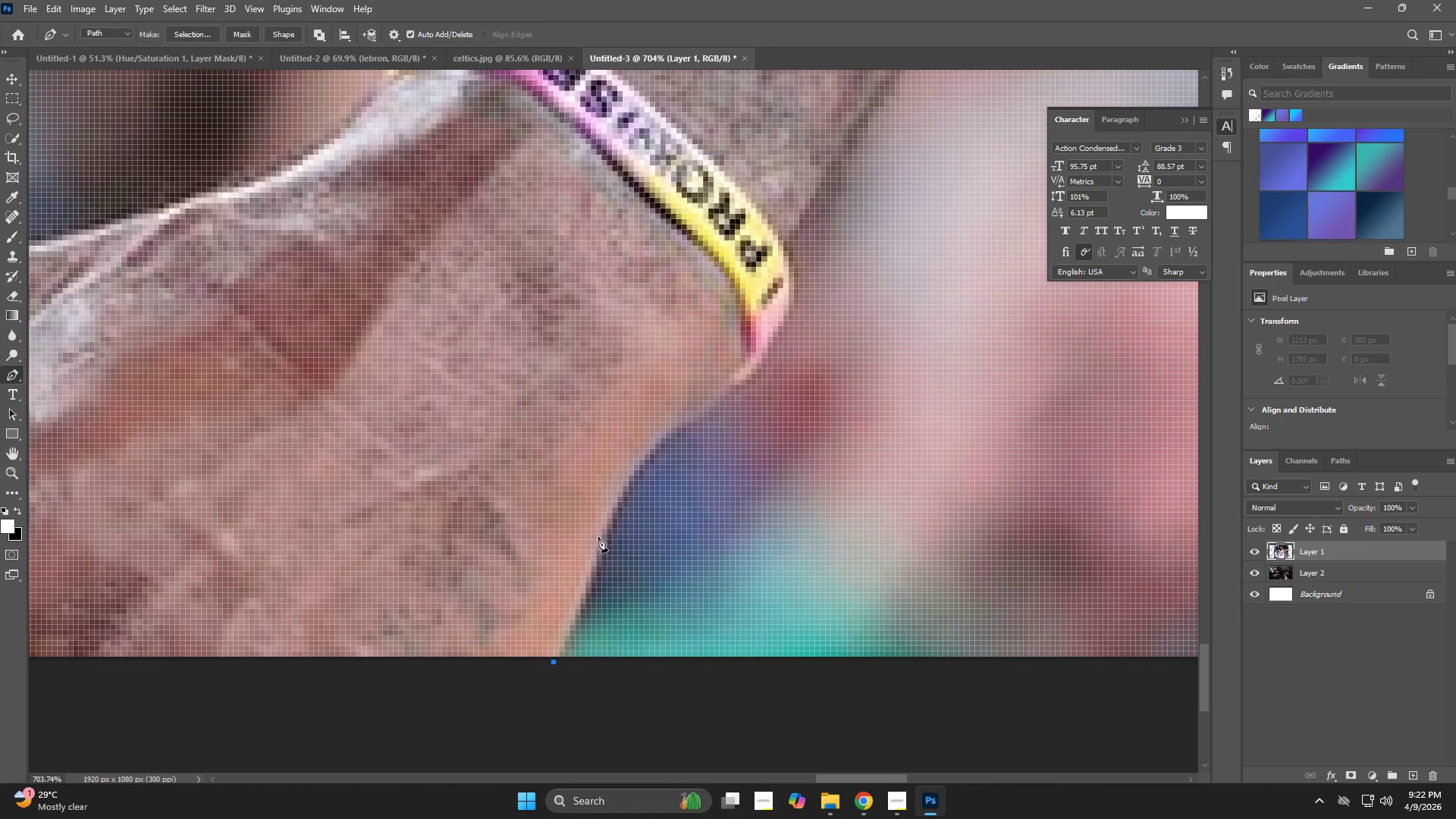 
left_click_drag(start_coordinate=[602, 527], to_coordinate=[620, 470])
 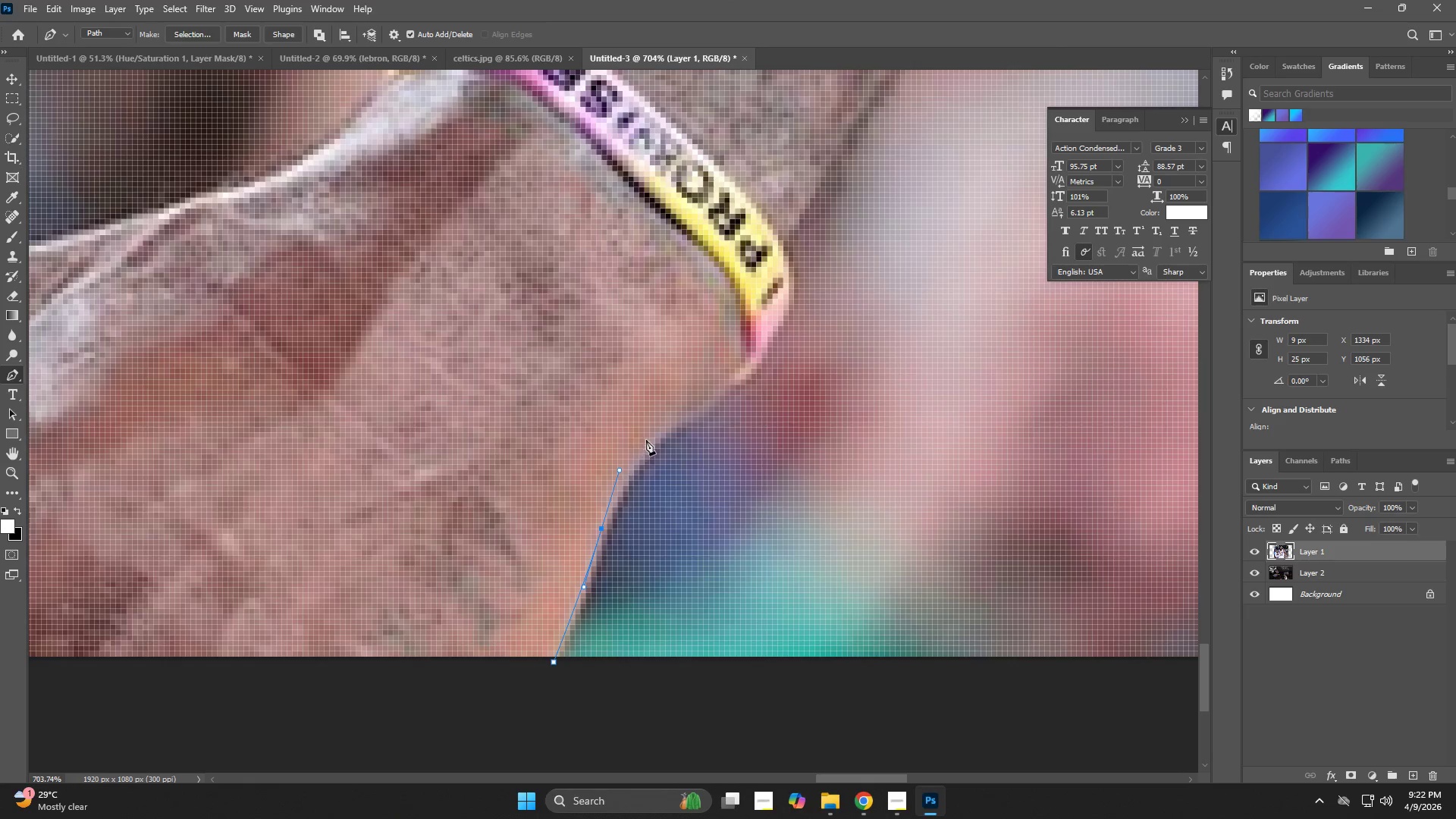 
left_click_drag(start_coordinate=[649, 435], to_coordinate=[674, 416])
 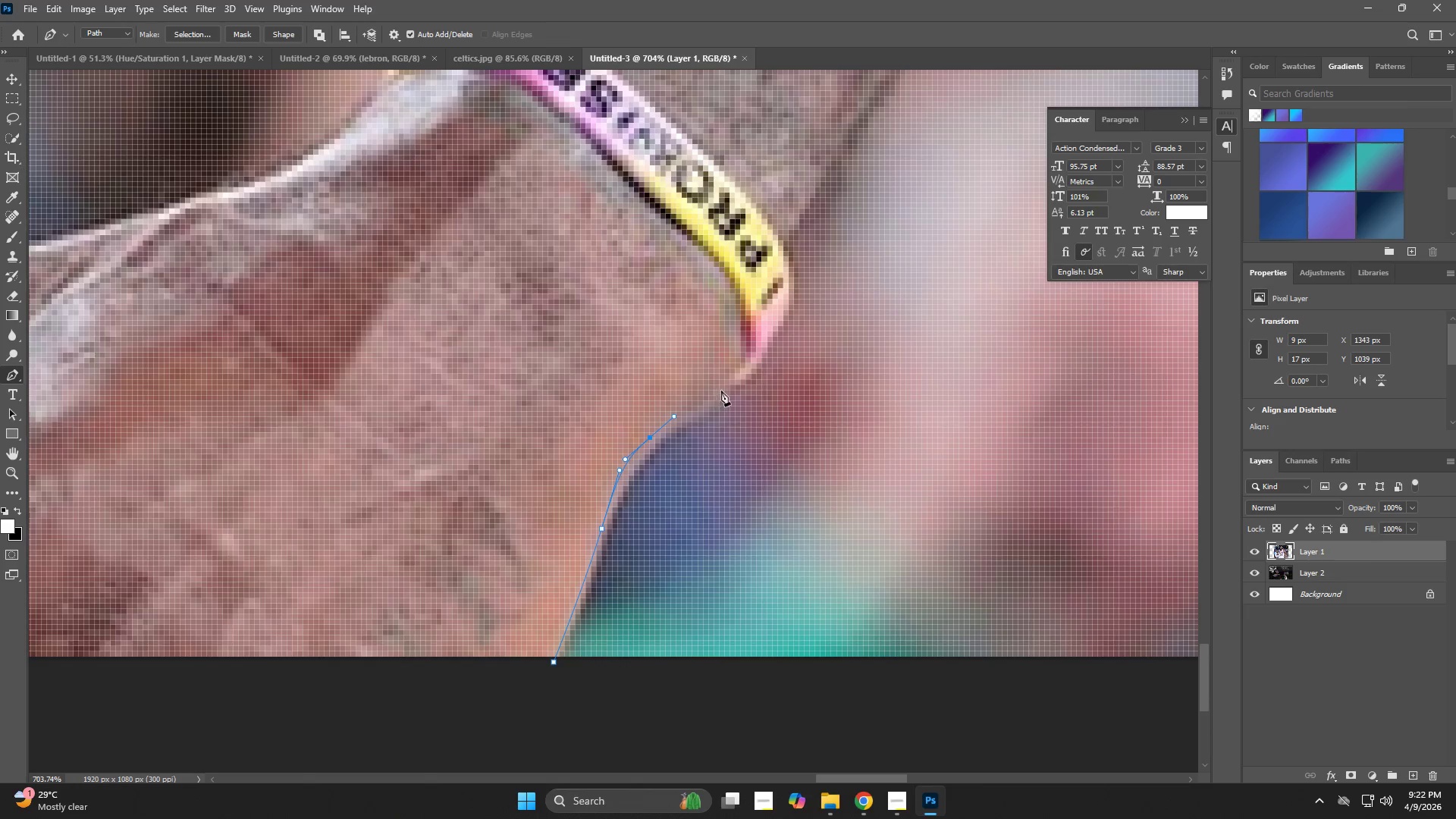 
left_click_drag(start_coordinate=[724, 387], to_coordinate=[763, 351])
 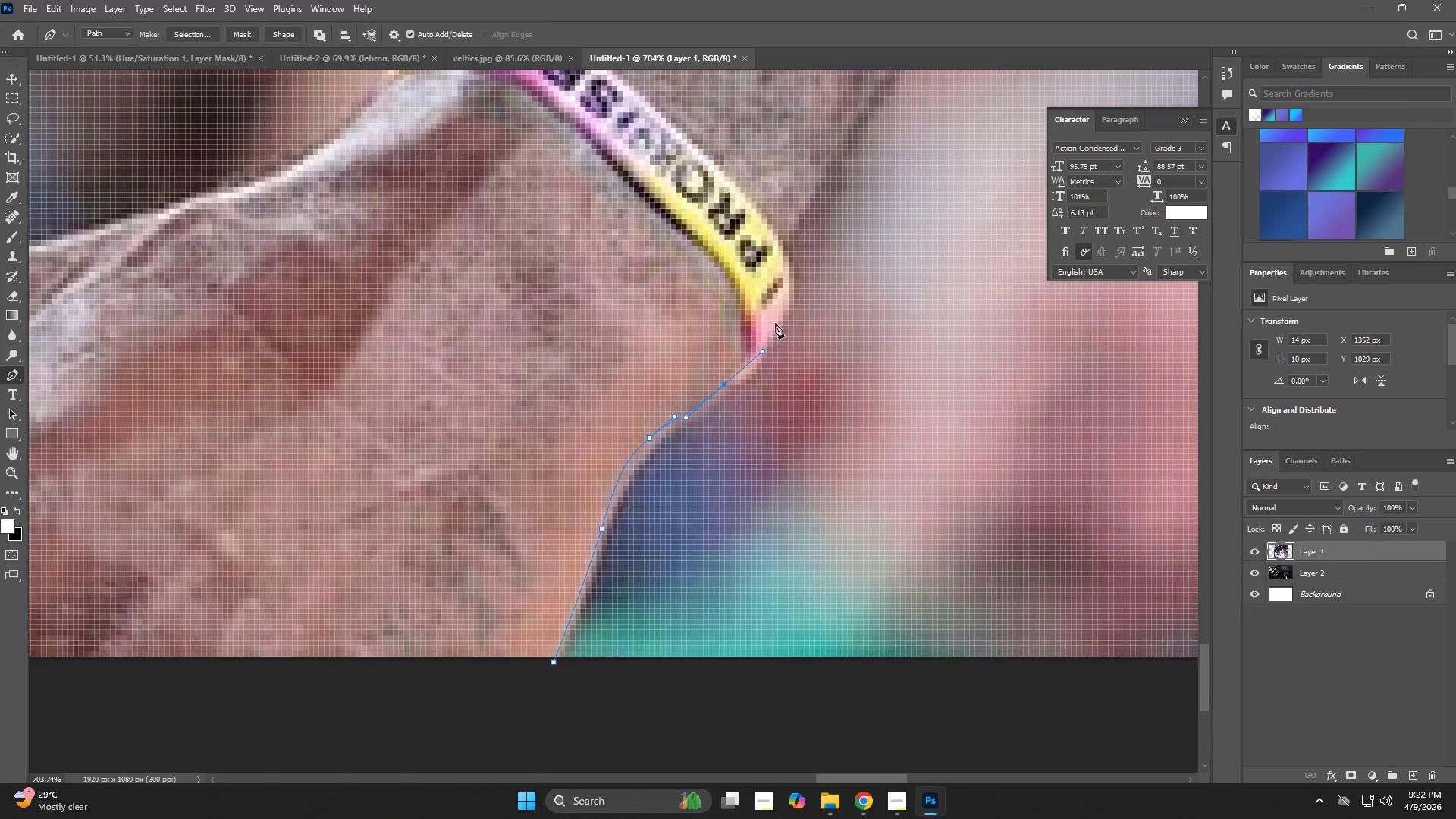 
left_click_drag(start_coordinate=[778, 311], to_coordinate=[786, 281])
 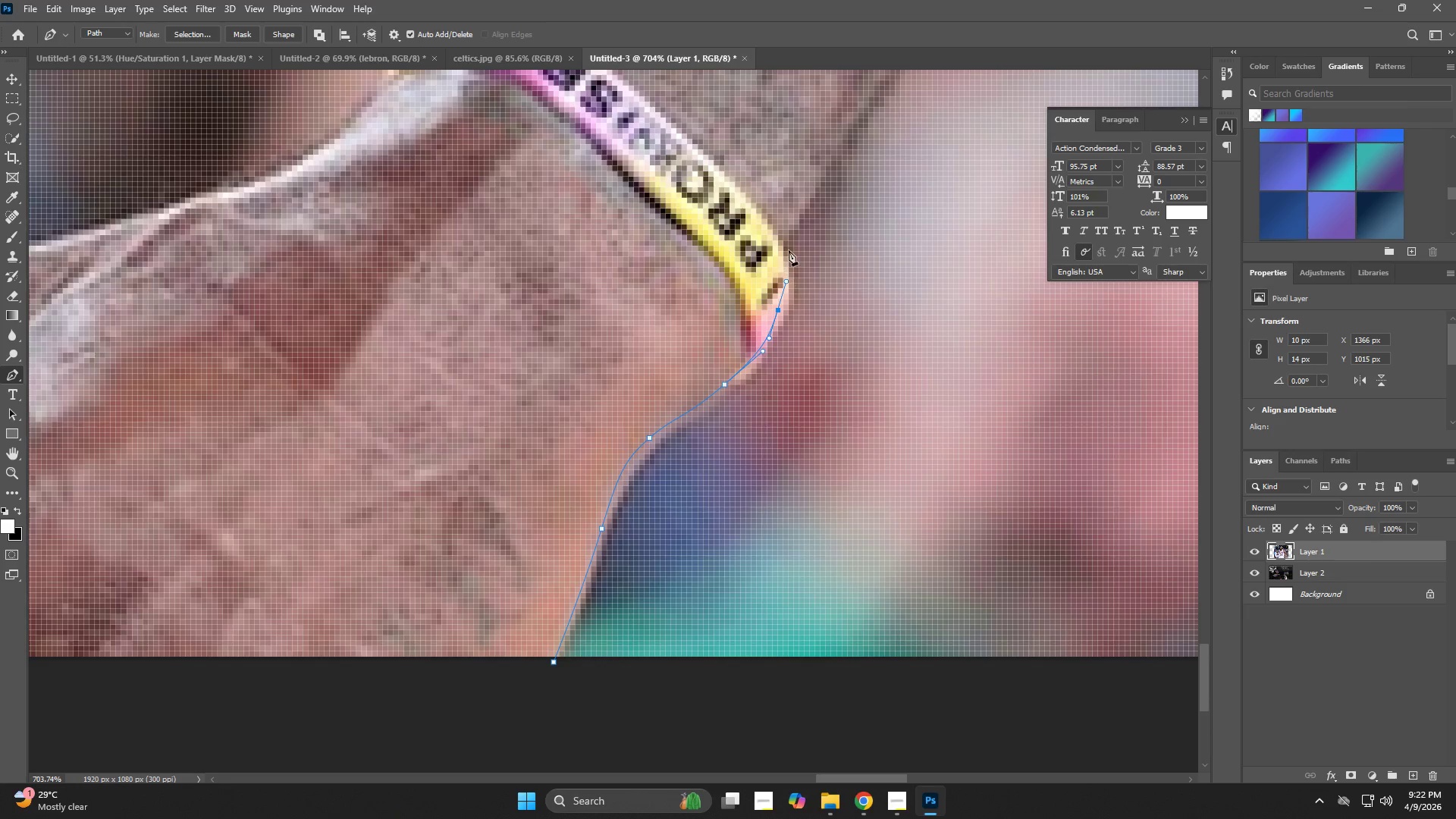 
left_click_drag(start_coordinate=[789, 246], to_coordinate=[792, 231])
 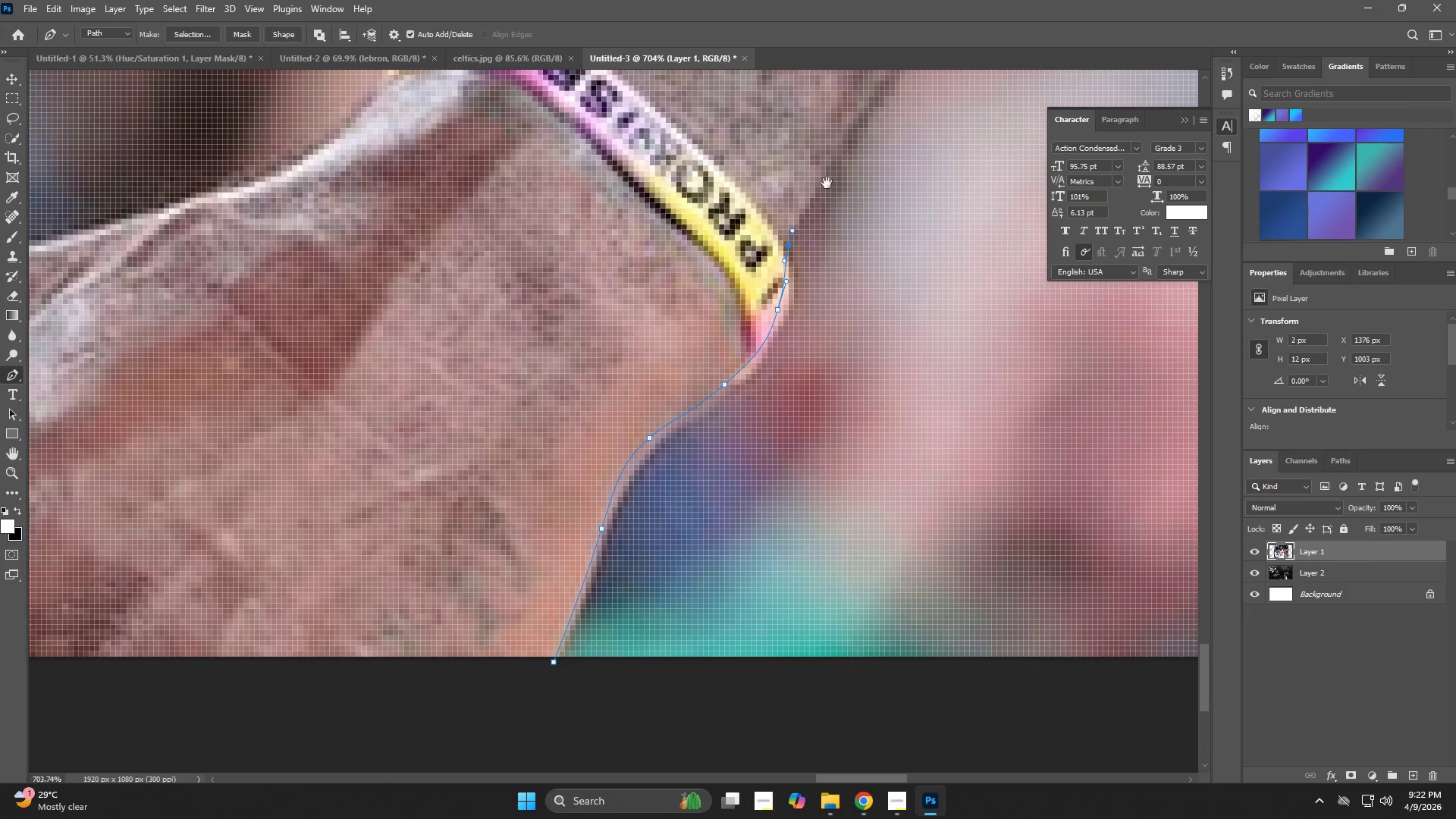 
hold_key(key=Space, duration=0.62)
 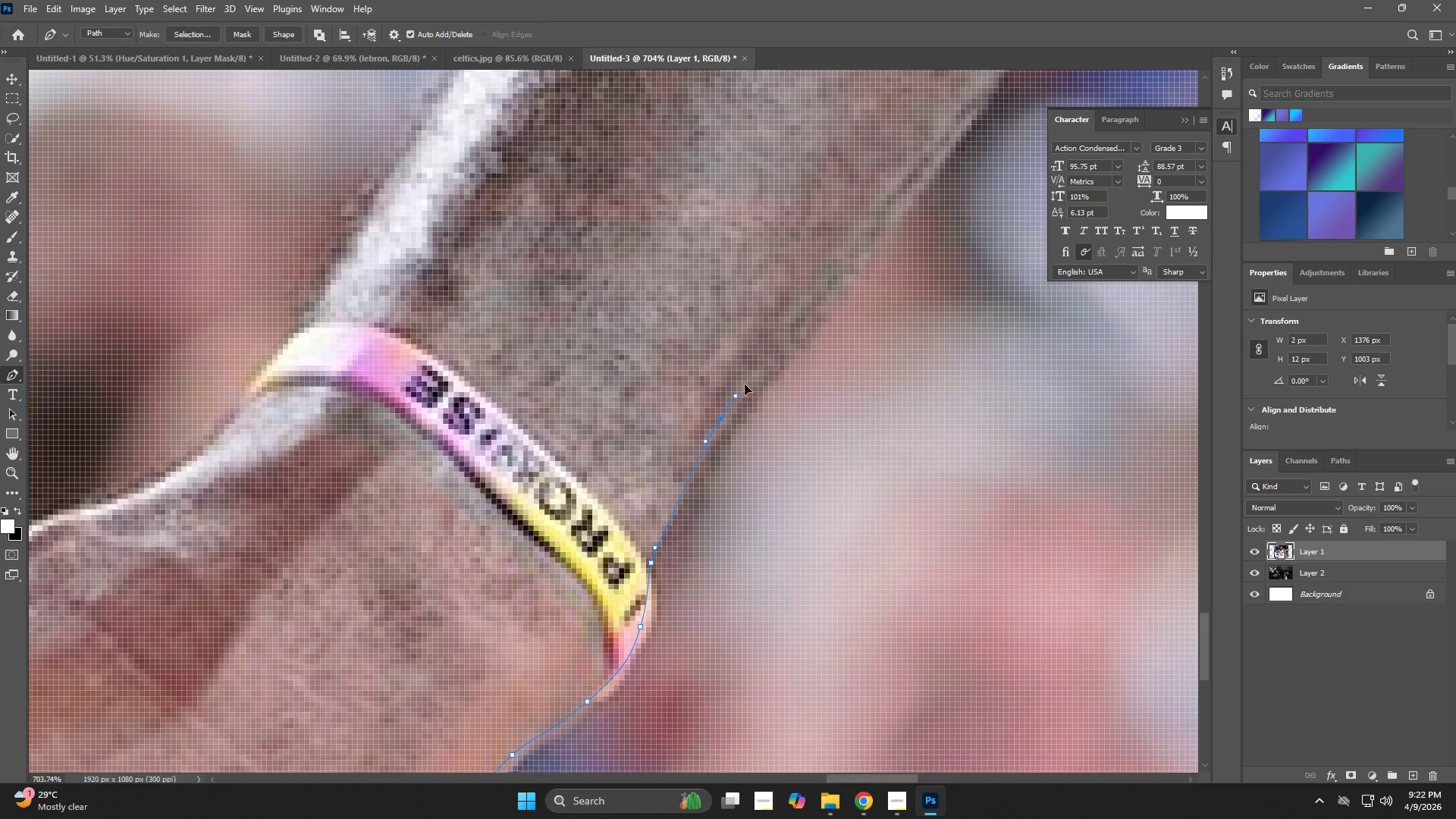 
left_click_drag(start_coordinate=[827, 177], to_coordinate=[690, 494])
 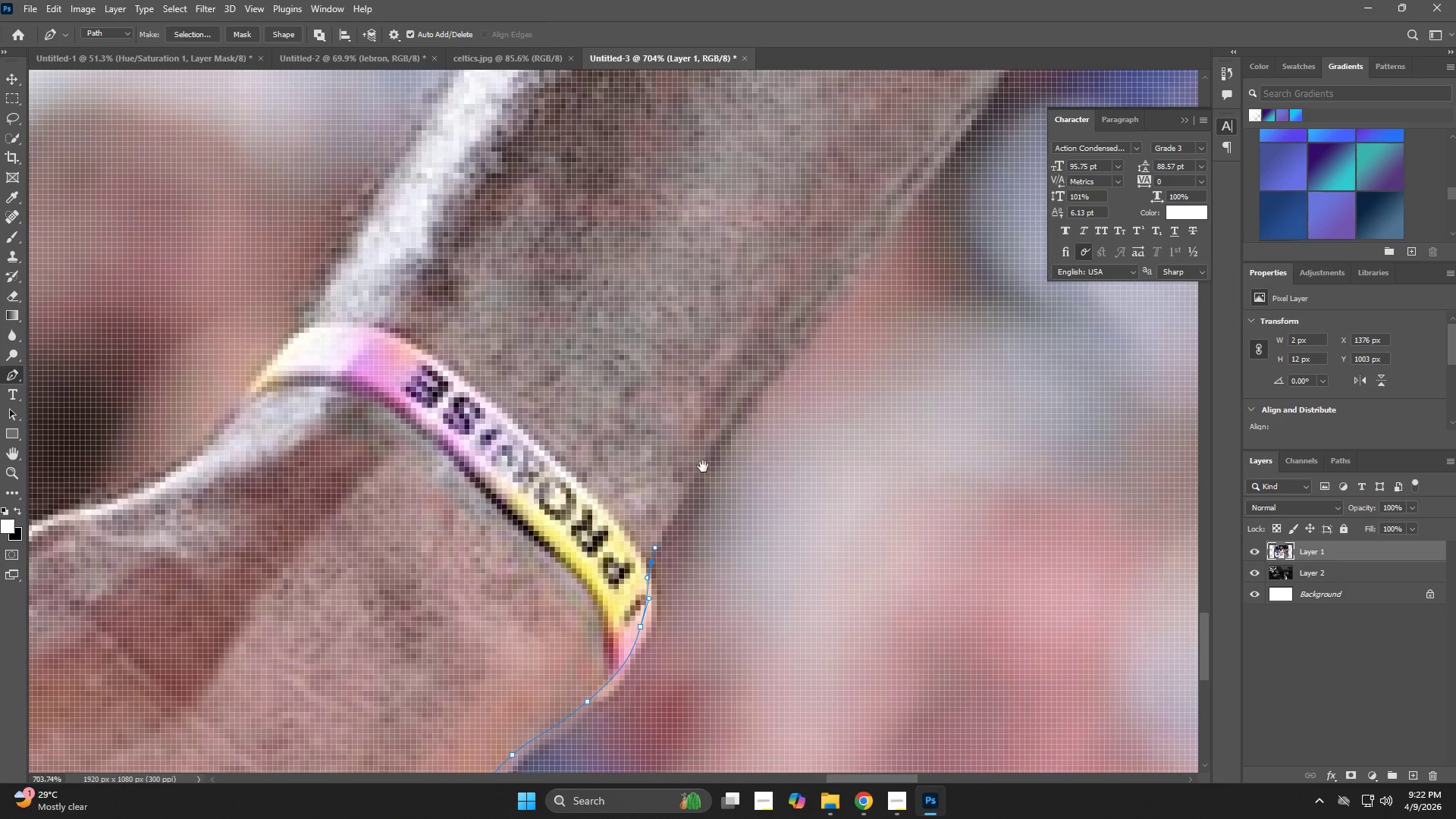 
hold_key(key=Space, duration=1.58)
 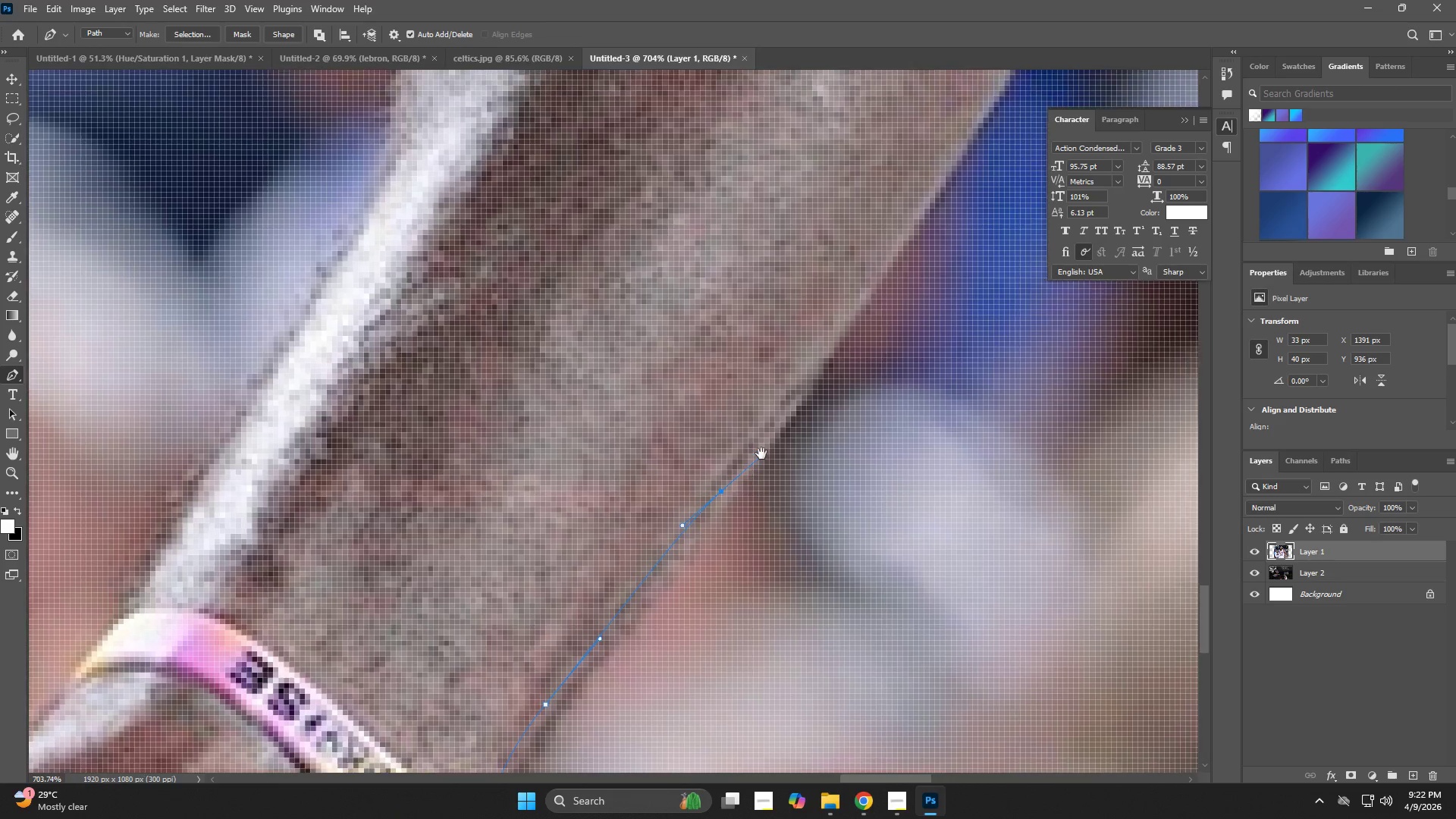 
left_click_drag(start_coordinate=[722, 419], to_coordinate=[775, 353])
 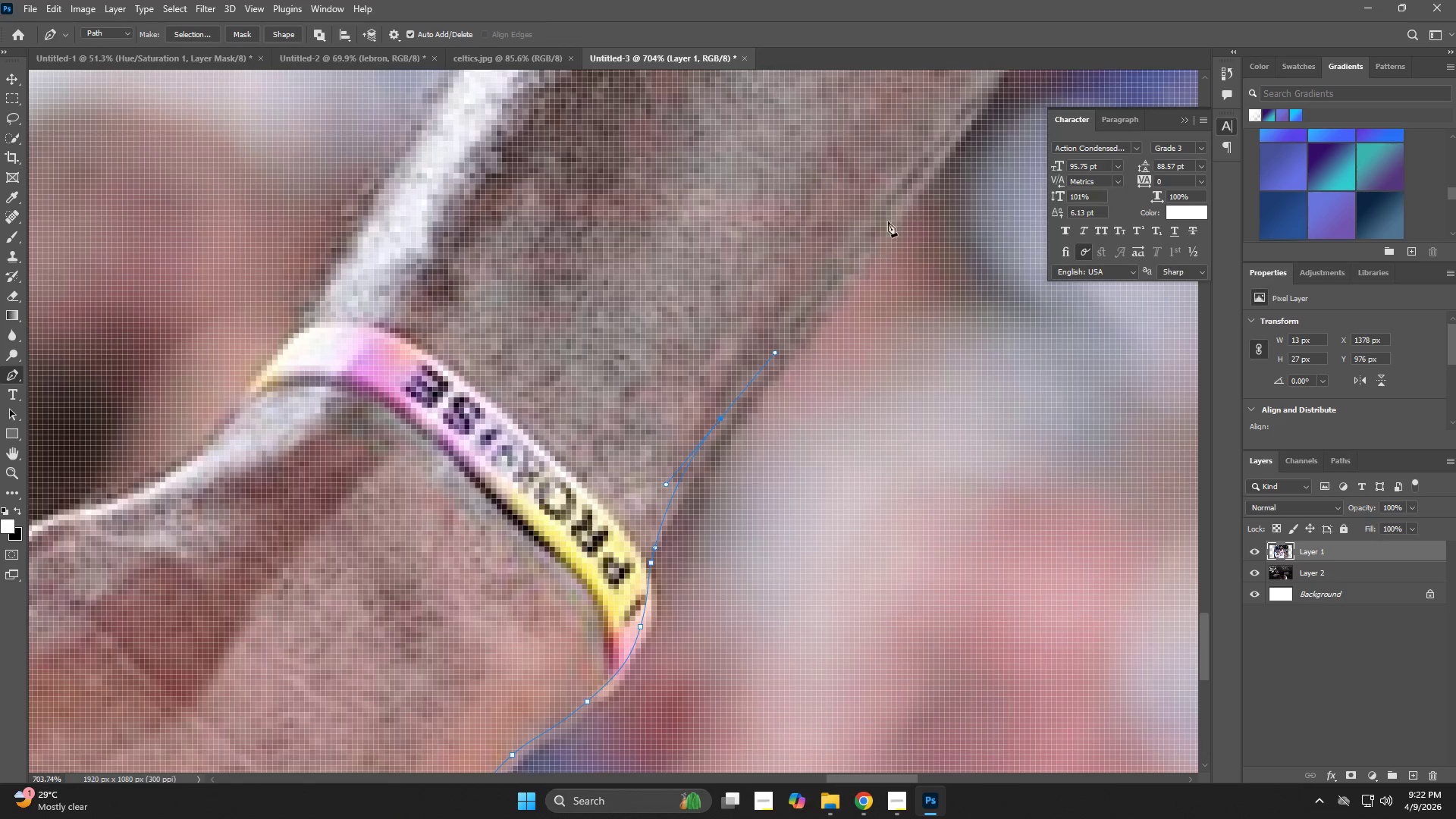 
left_click_drag(start_coordinate=[899, 206], to_coordinate=[936, 171])
 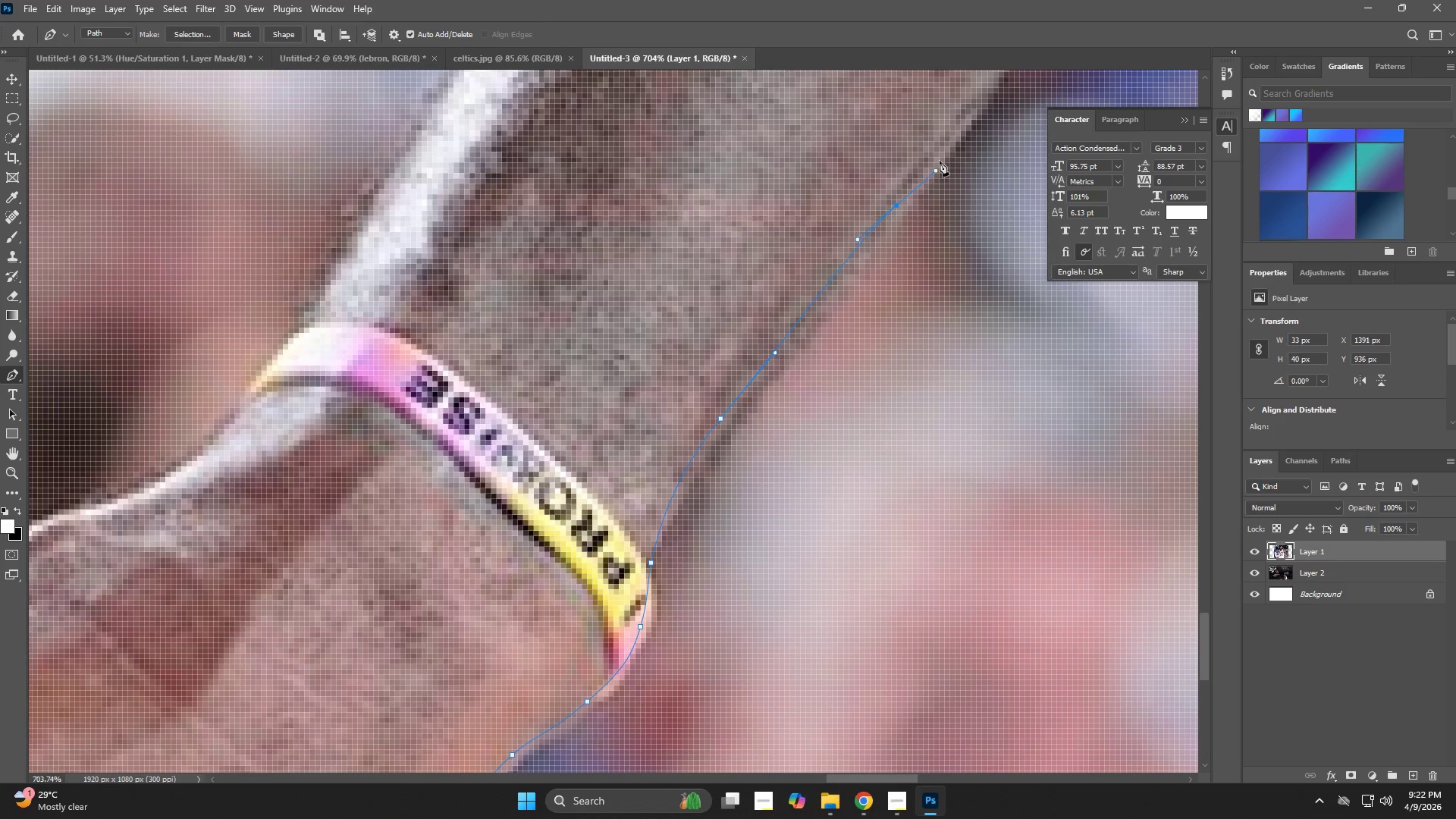 
hold_key(key=Space, duration=0.7)
 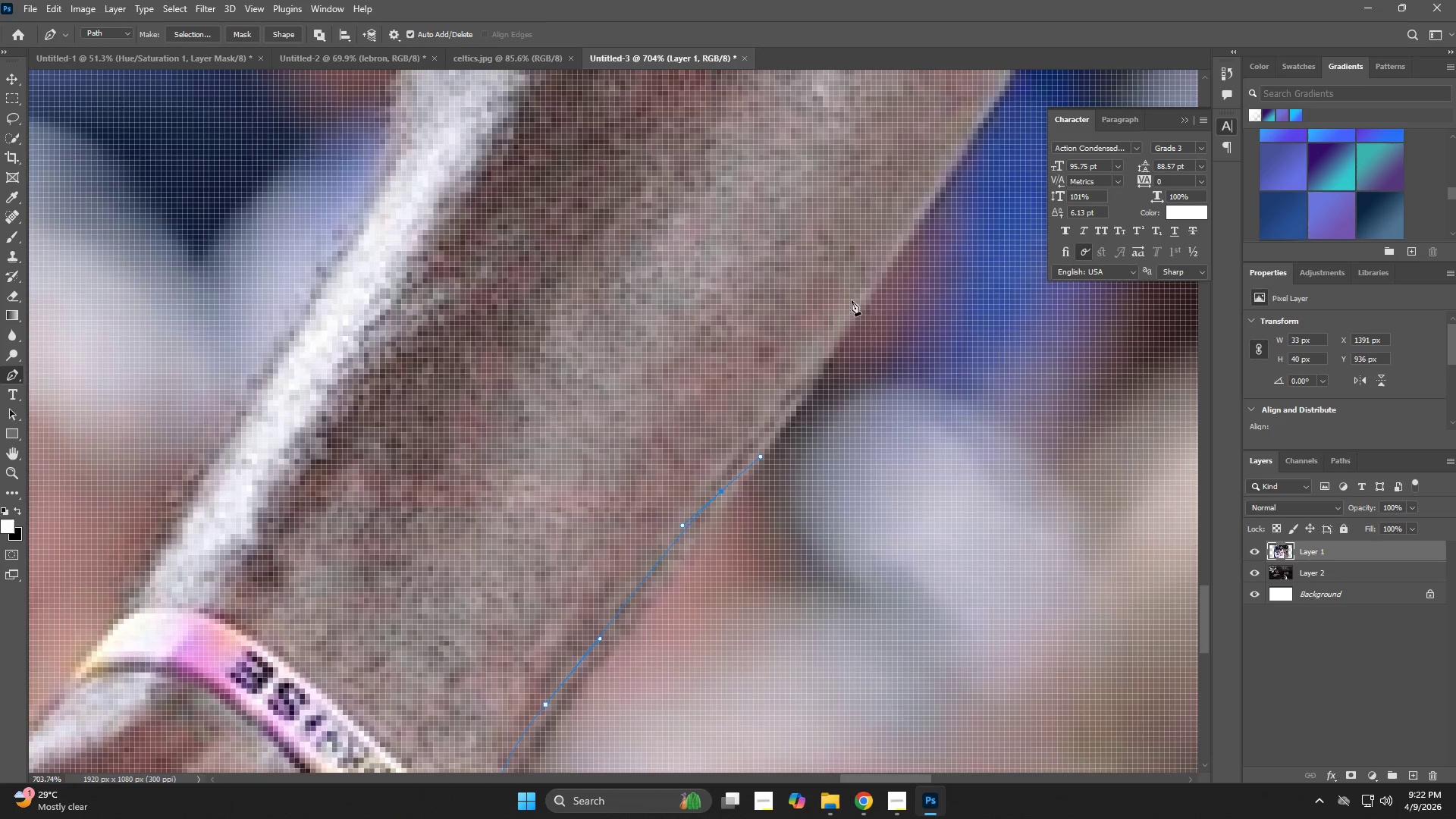 
left_click_drag(start_coordinate=[937, 168], to_coordinate=[761, 453])
 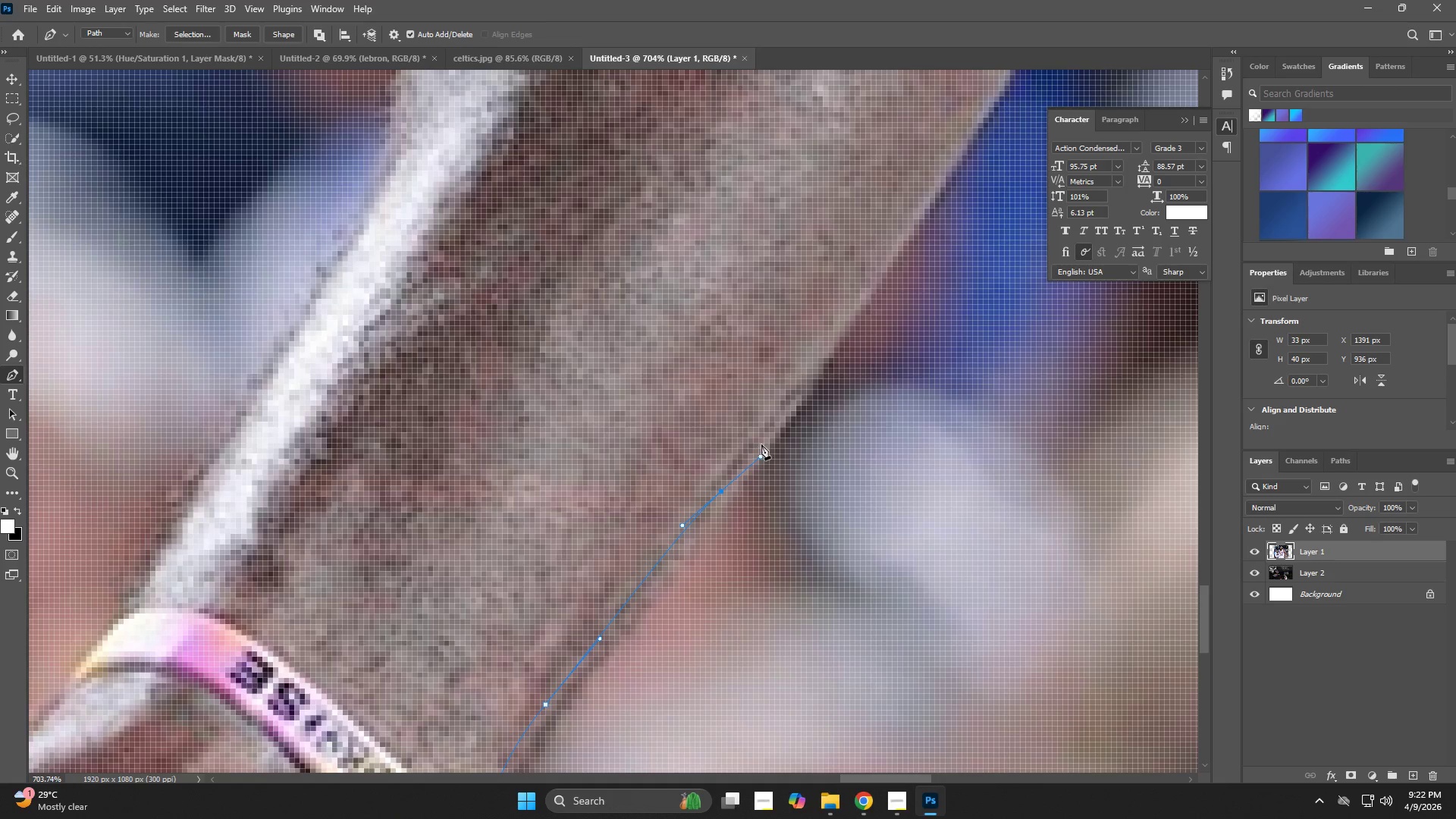 
hold_key(key=Space, duration=2.52)
 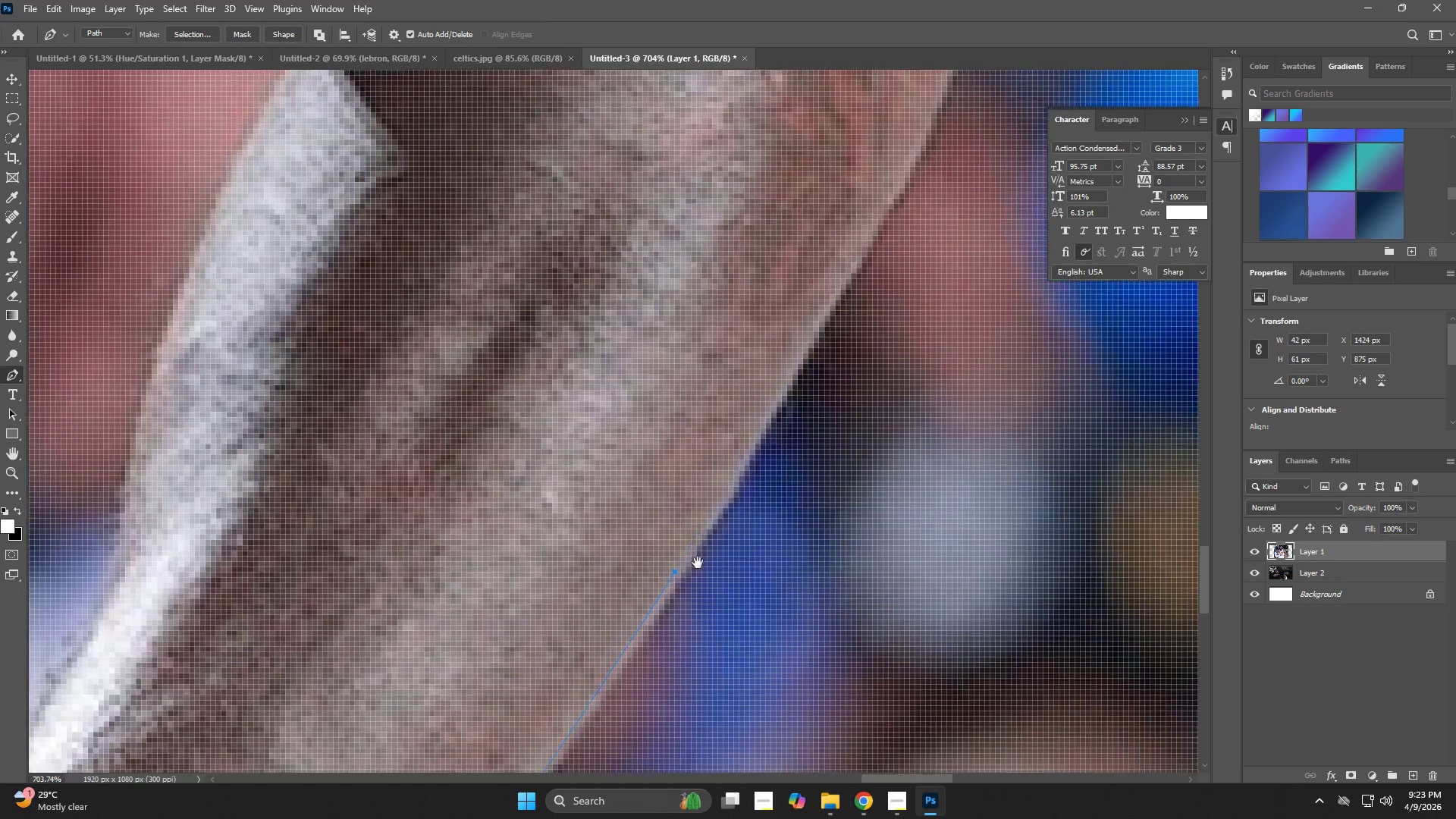 
left_click_drag(start_coordinate=[919, 225], to_coordinate=[937, 189])
 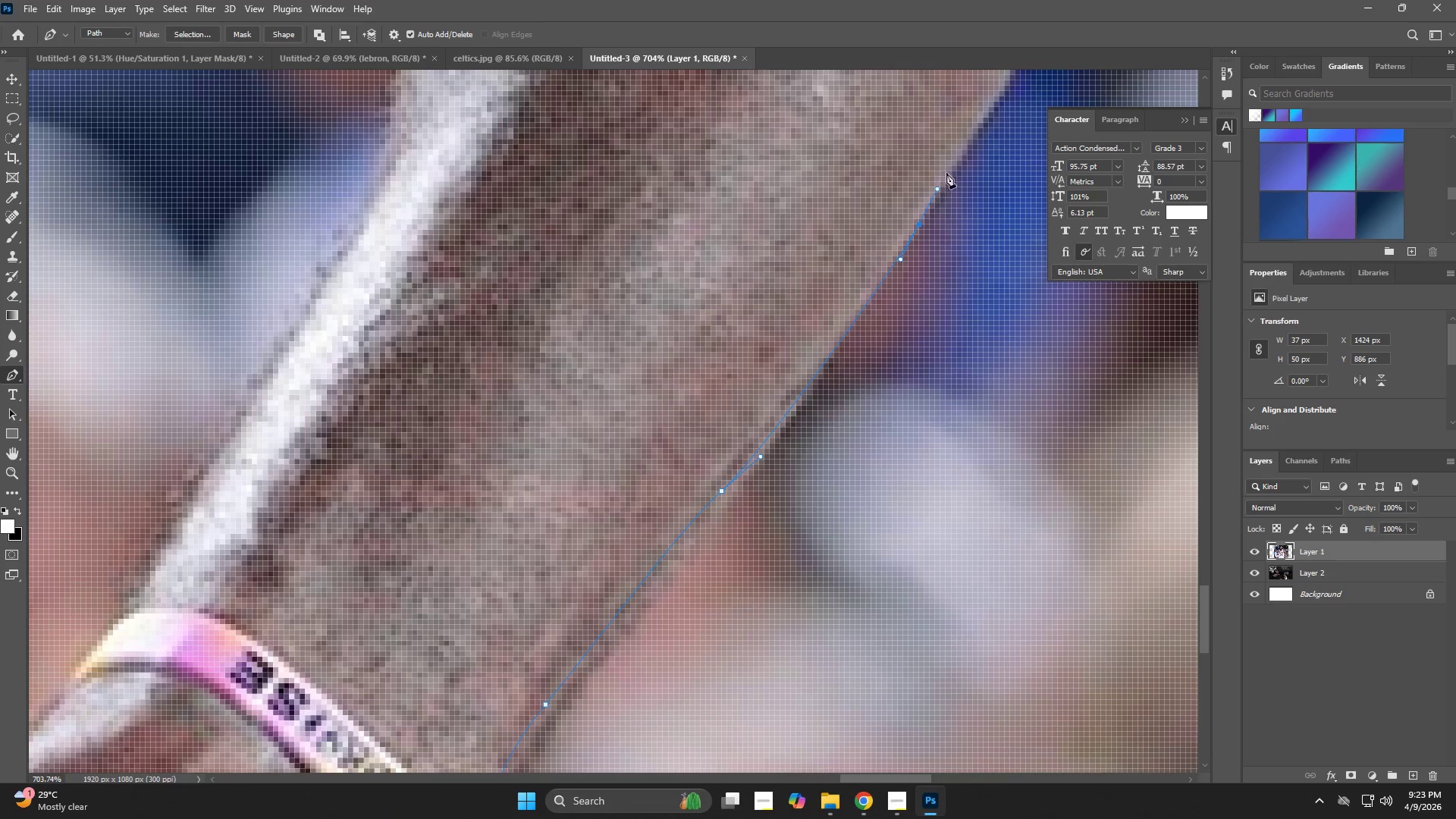 
key(Control+ControlLeft)
 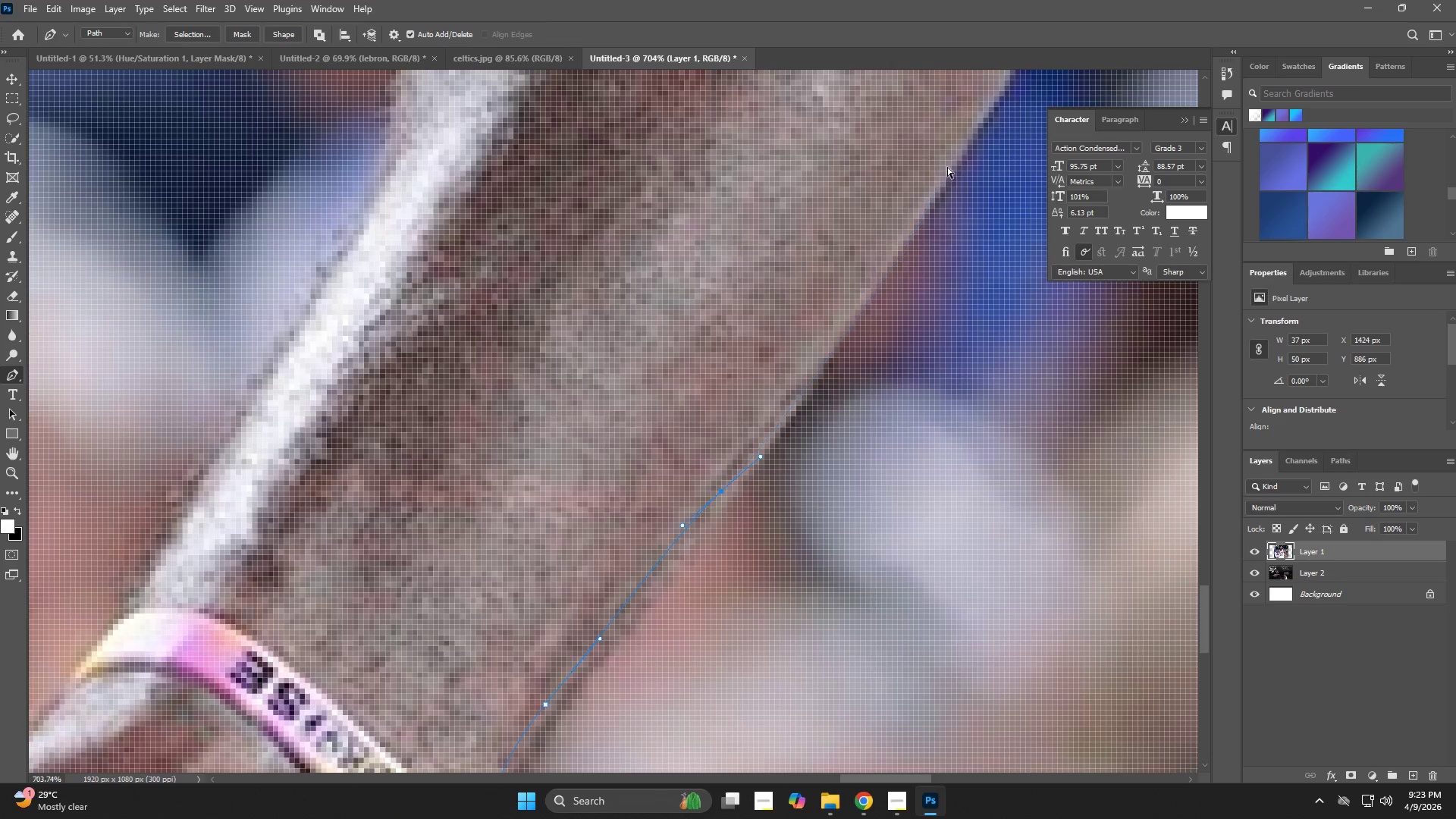 
key(Control+Z)
 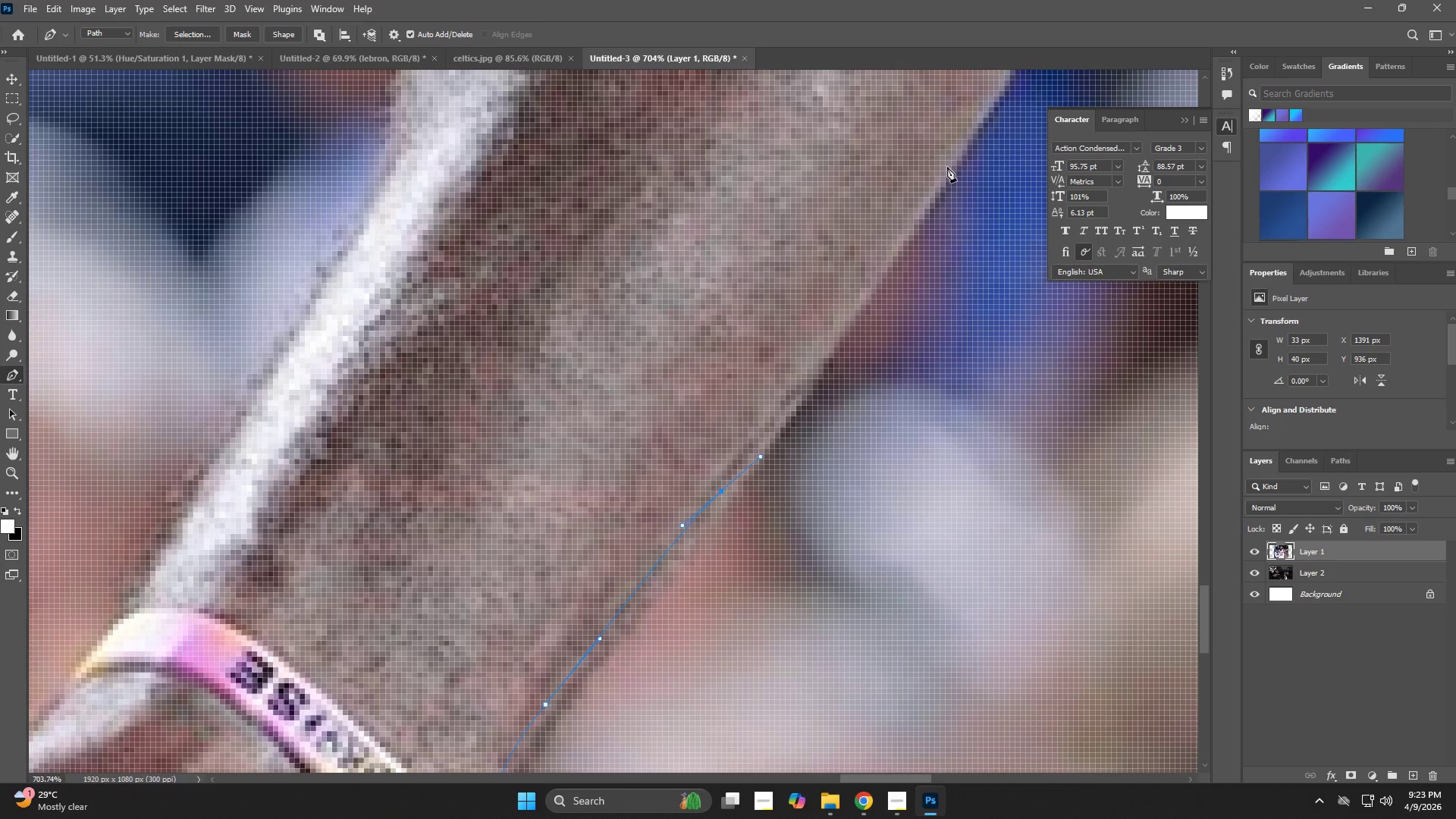 
left_click([947, 167])
 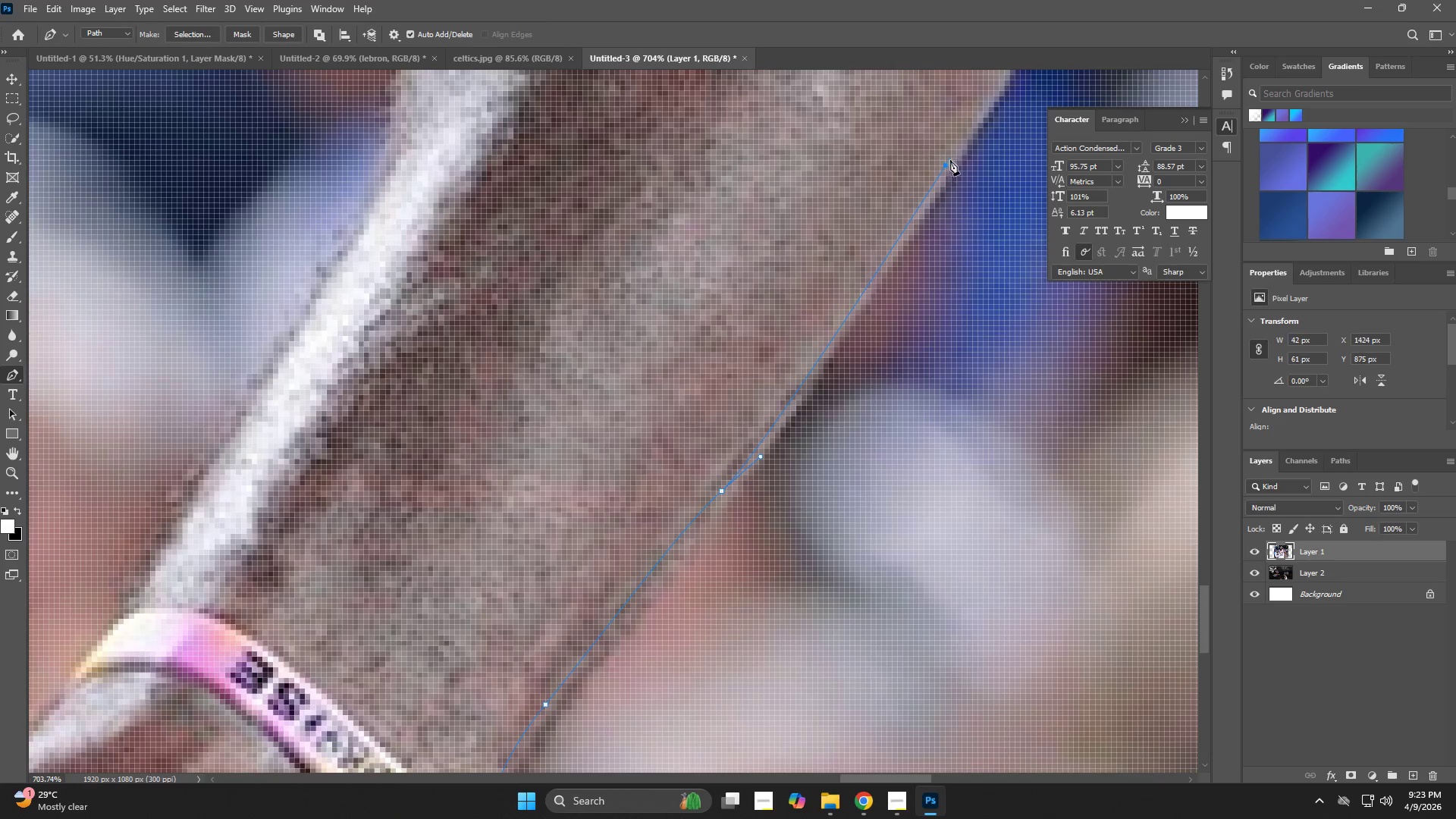 
hold_key(key=Space, duration=0.61)
 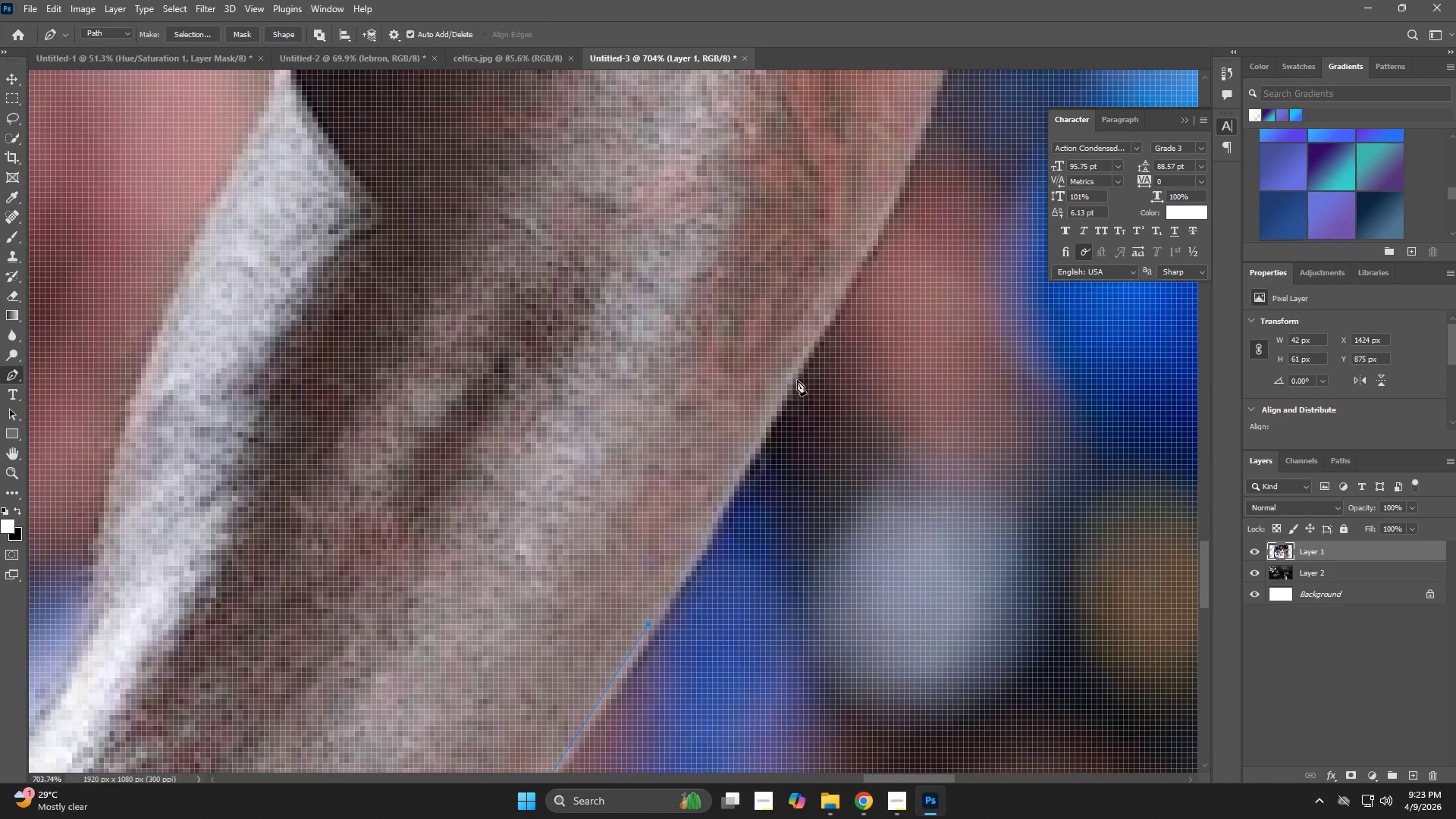 
left_click_drag(start_coordinate=[970, 153], to_coordinate=[698, 563])
 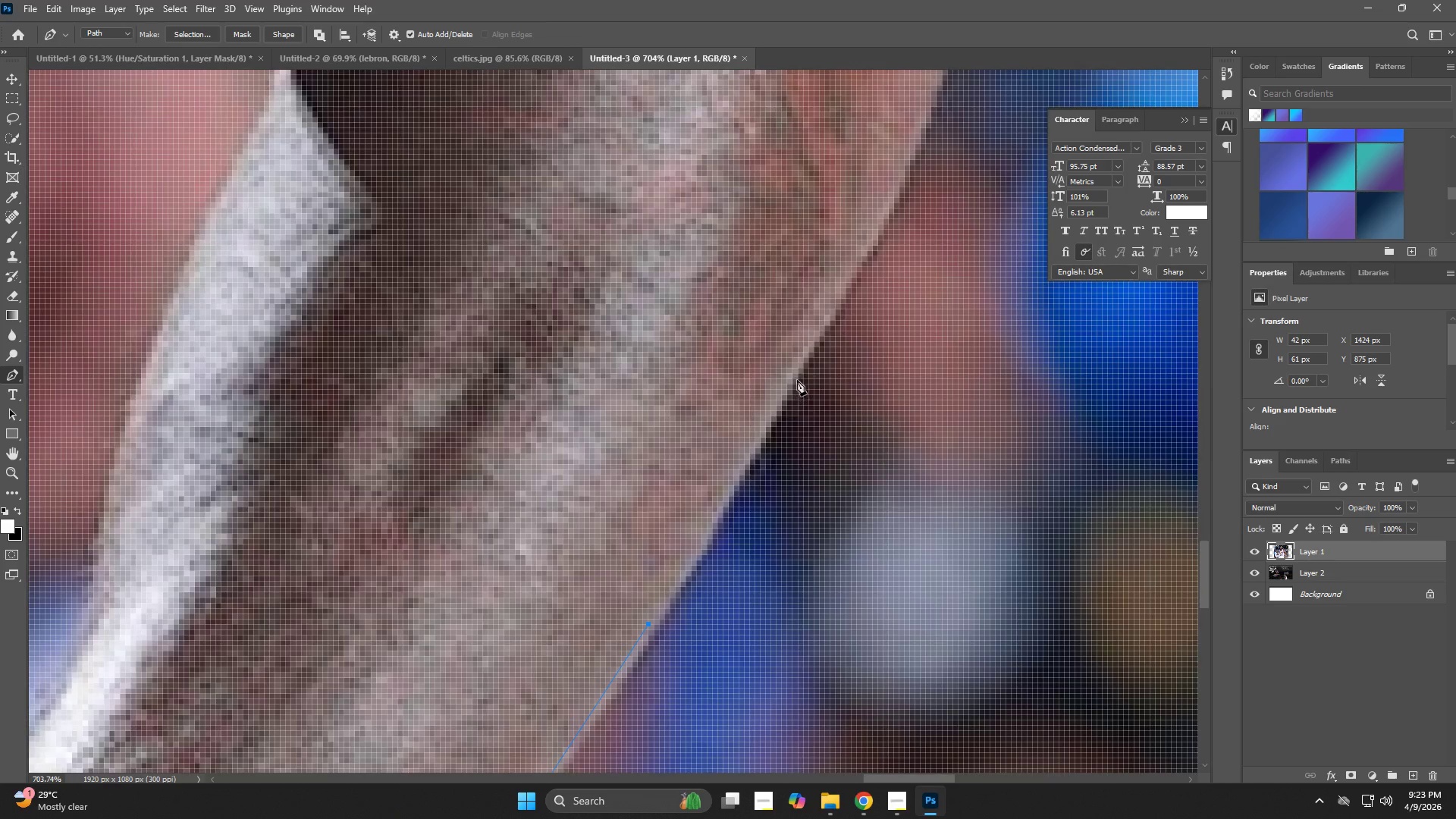 
left_click_drag(start_coordinate=[798, 369], to_coordinate=[802, 353])
 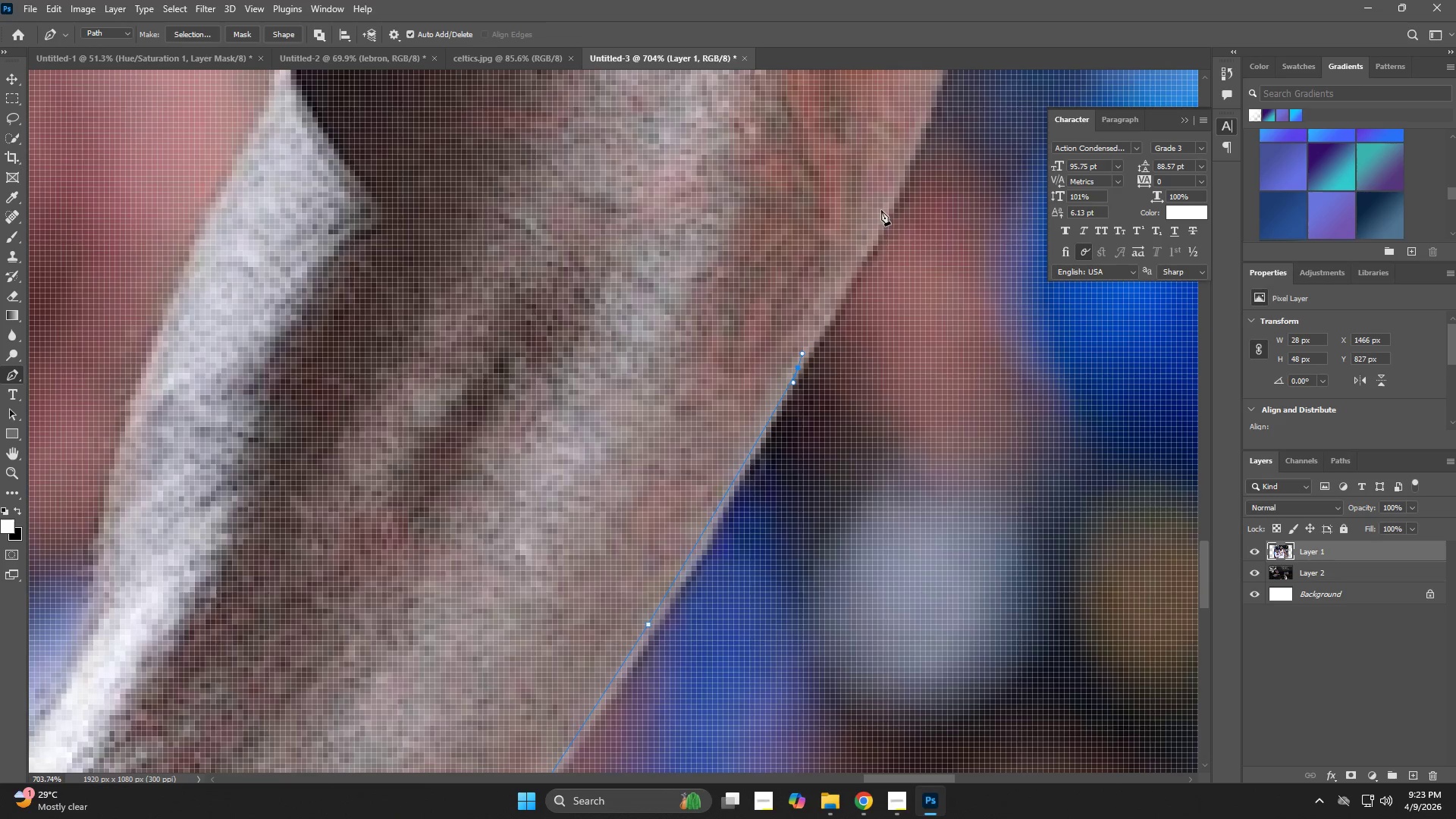 
left_click_drag(start_coordinate=[890, 198], to_coordinate=[893, 193])
 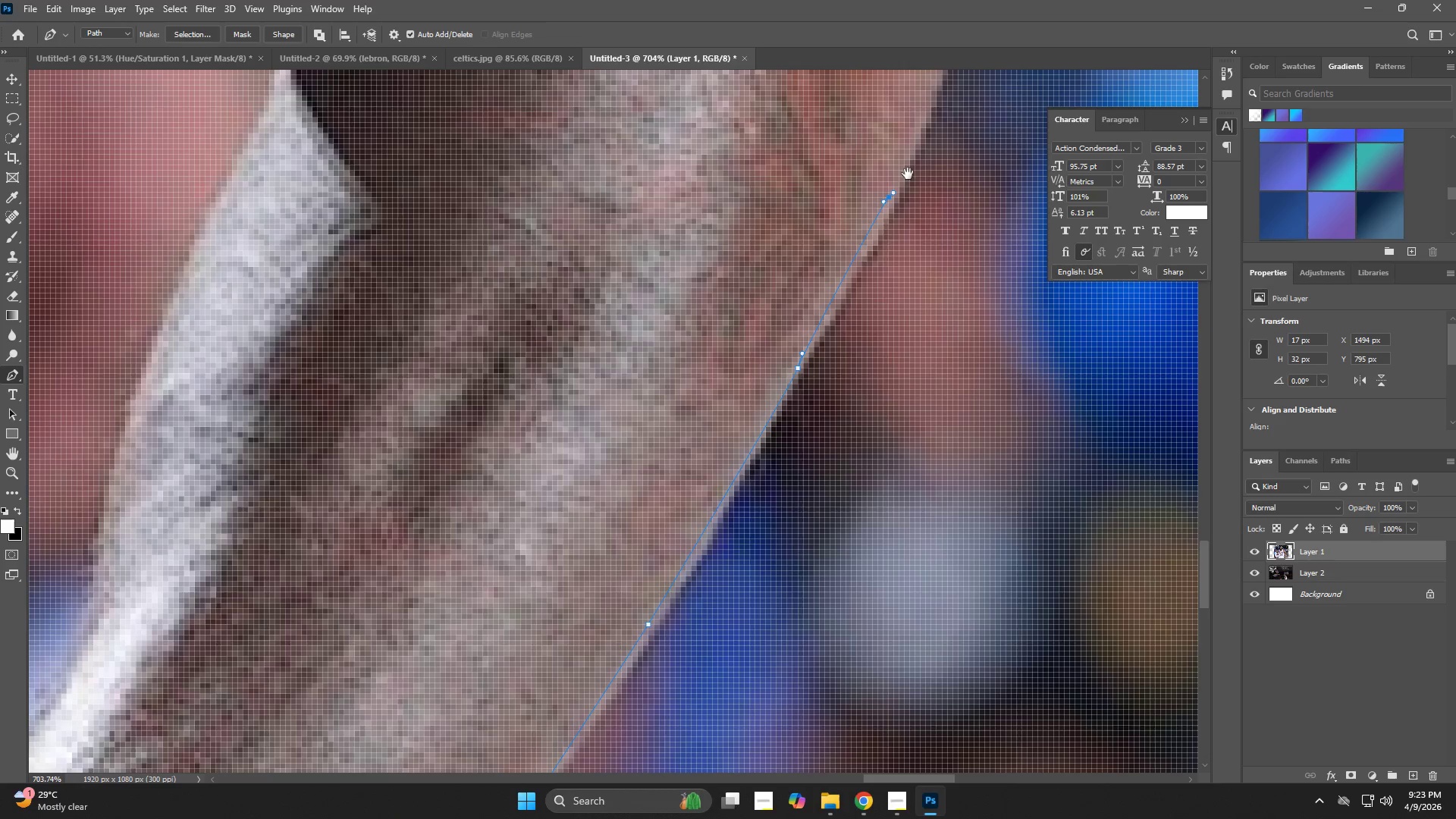 
hold_key(key=Space, duration=0.66)
 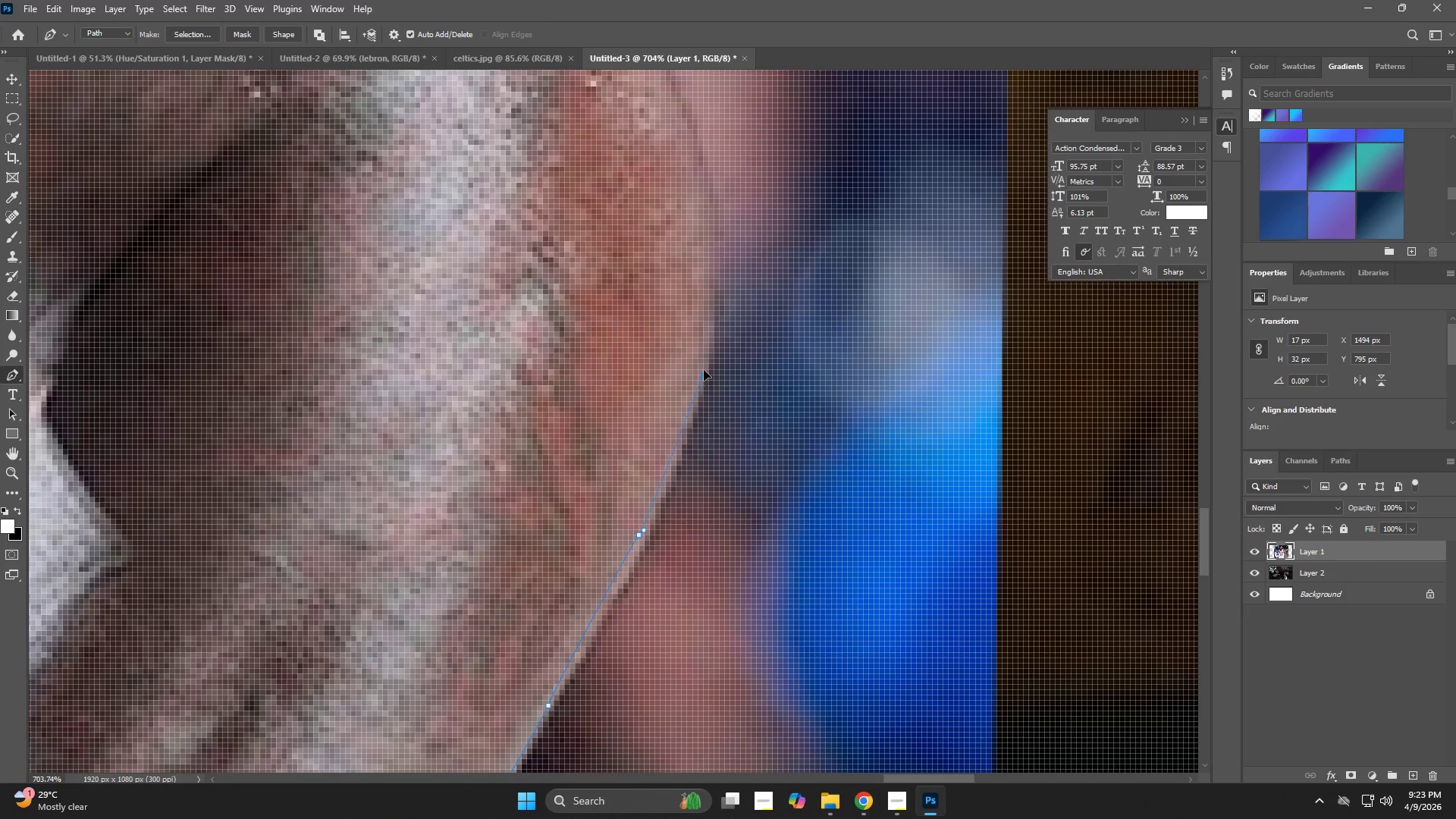 
left_click_drag(start_coordinate=[908, 173], to_coordinate=[661, 507])
 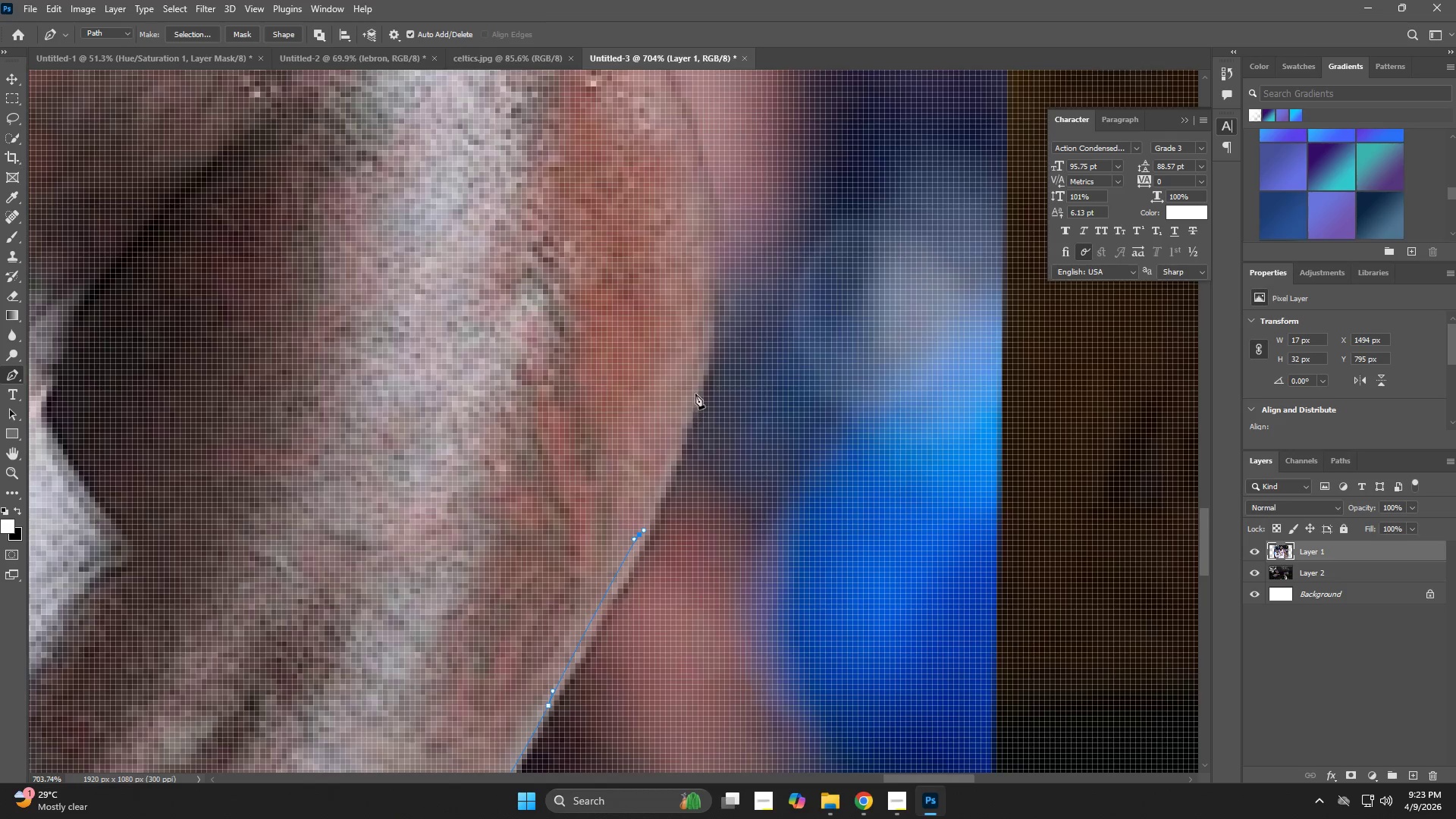 
left_click_drag(start_coordinate=[701, 373], to_coordinate=[716, 315])
 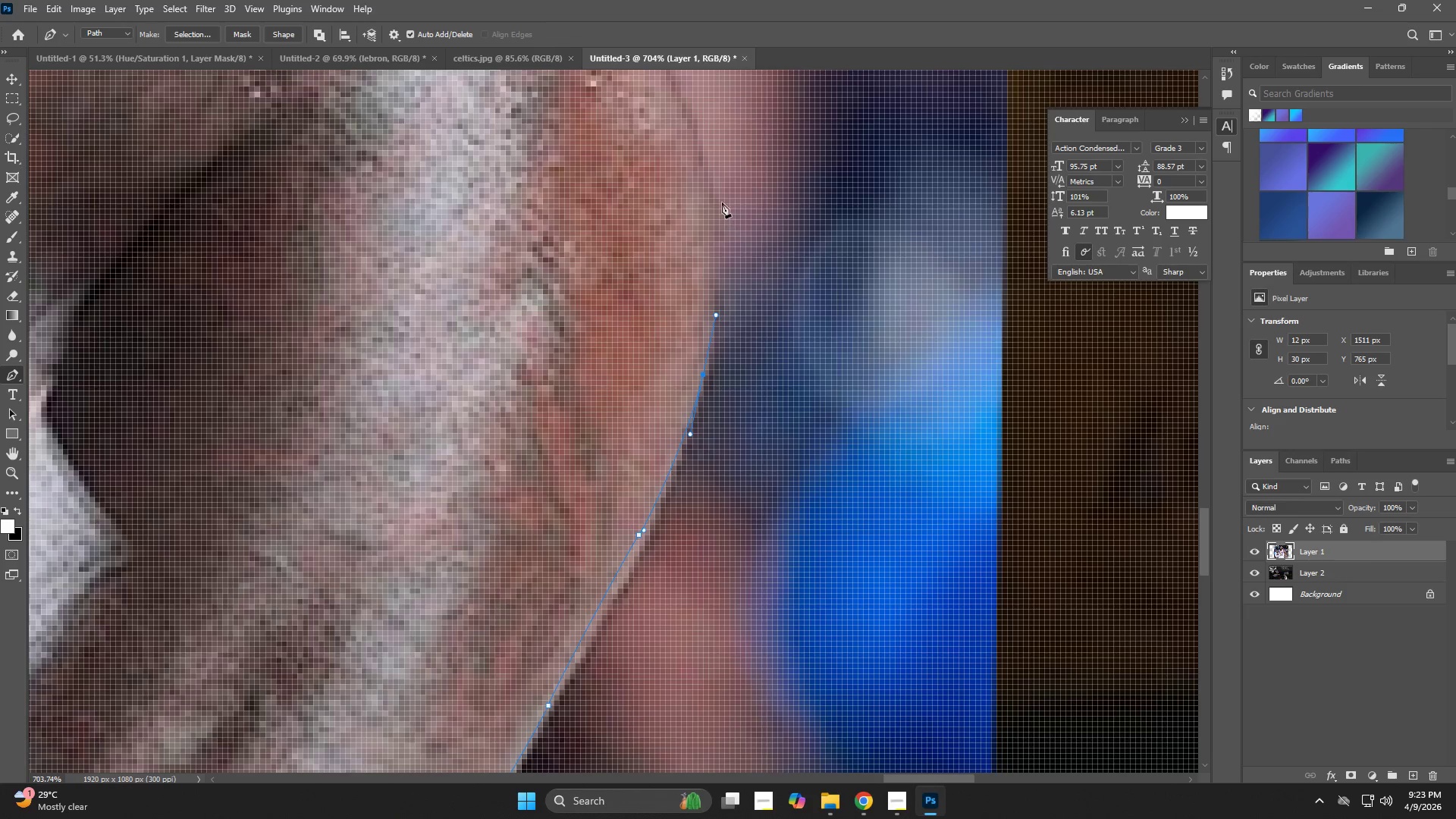 
left_click_drag(start_coordinate=[711, 185], to_coordinate=[700, 150])
 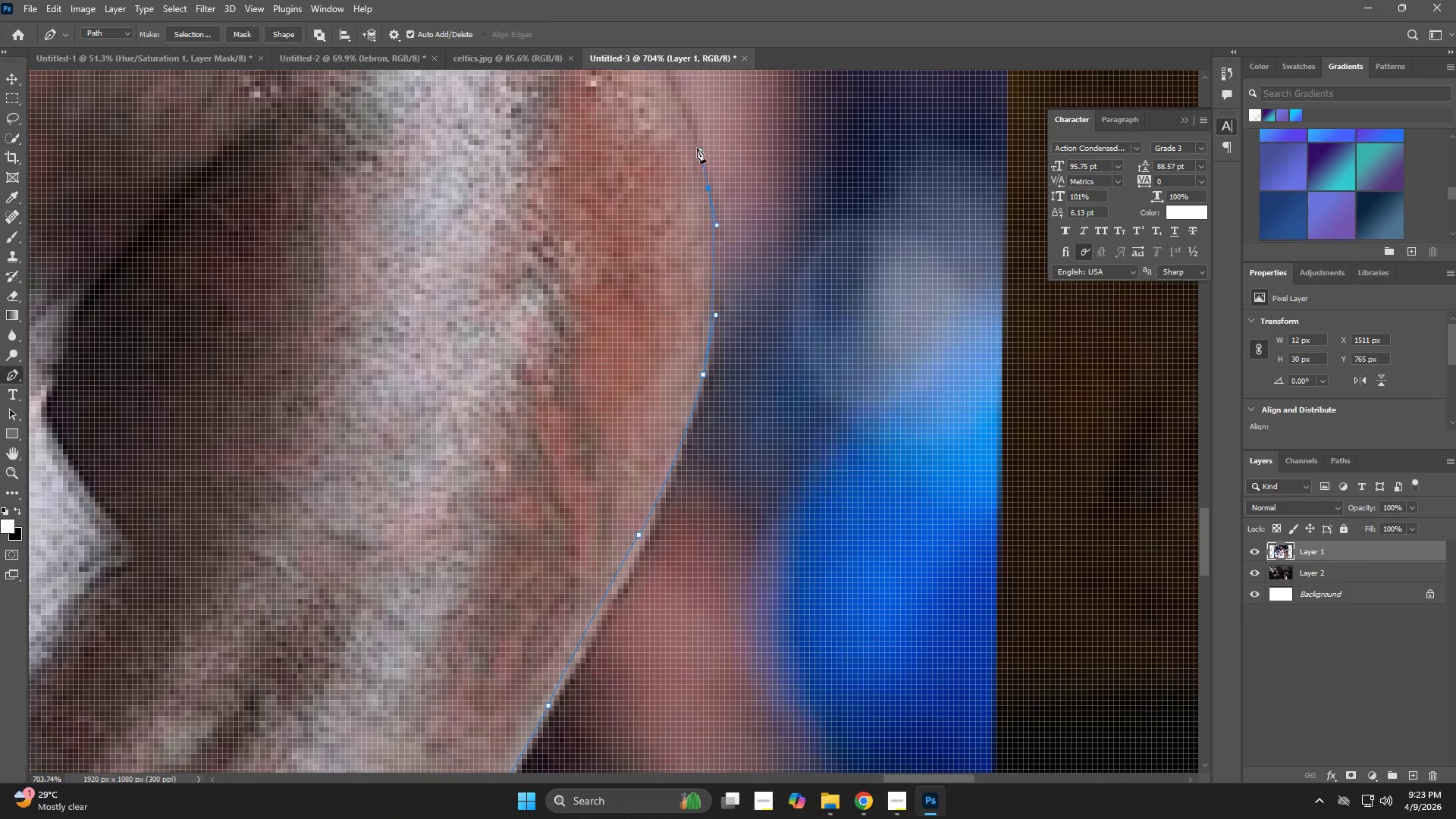 
hold_key(key=Space, duration=0.77)
 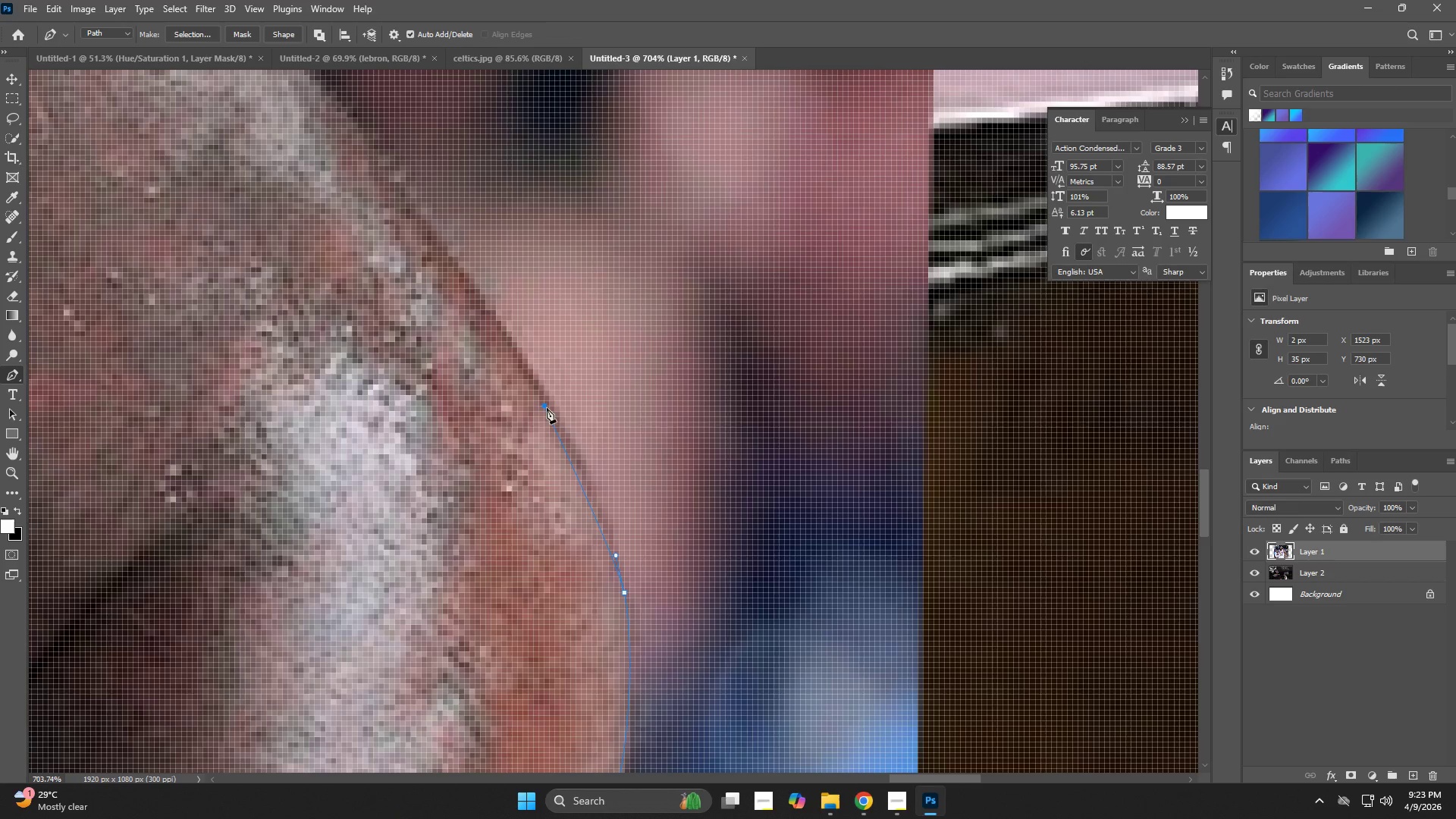 
left_click_drag(start_coordinate=[697, 210], to_coordinate=[615, 601])
 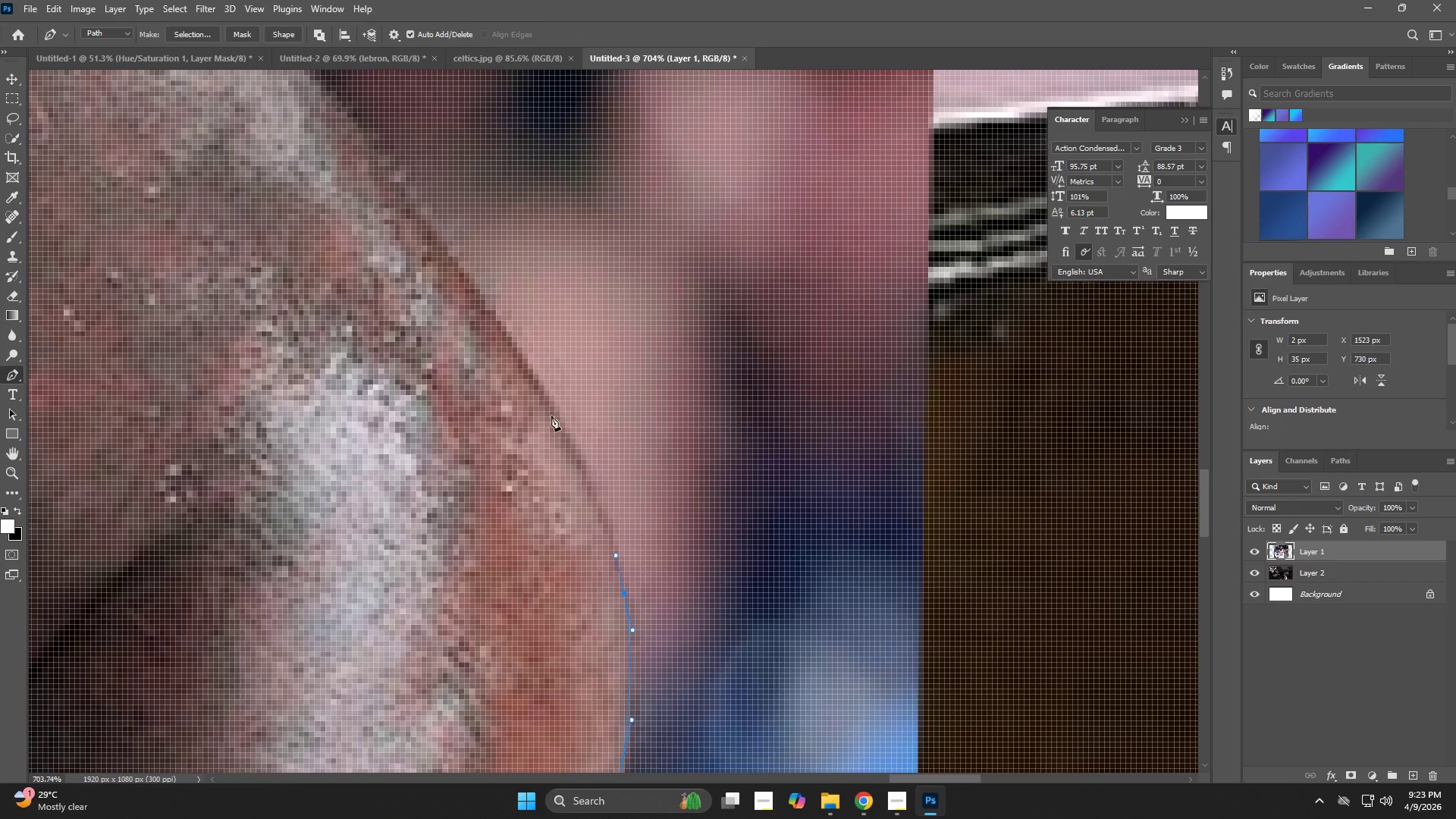 
left_click_drag(start_coordinate=[547, 408], to_coordinate=[520, 368])
 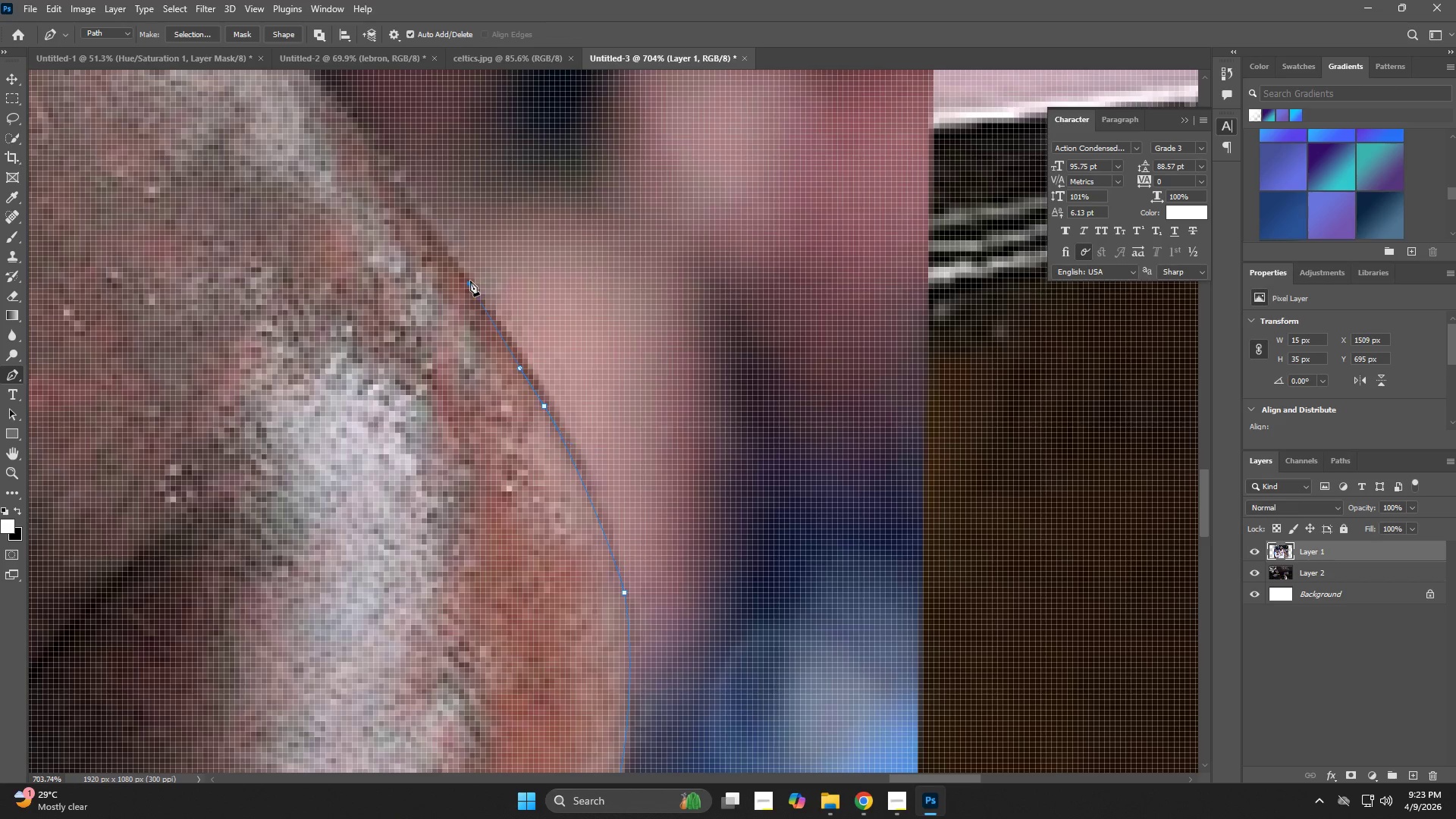 
hold_key(key=Space, duration=0.72)
 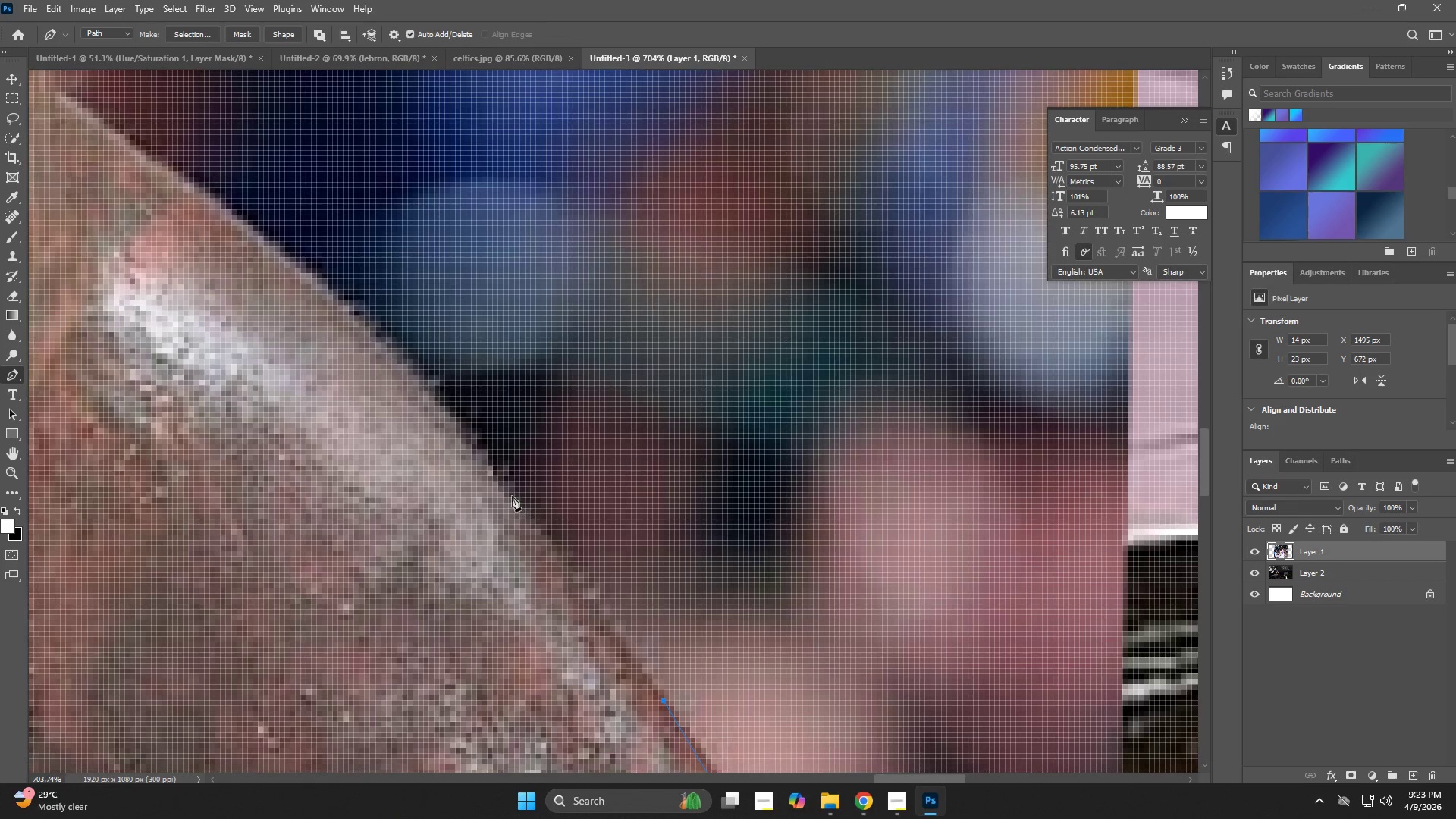 
left_click_drag(start_coordinate=[411, 240], to_coordinate=[577, 596])
 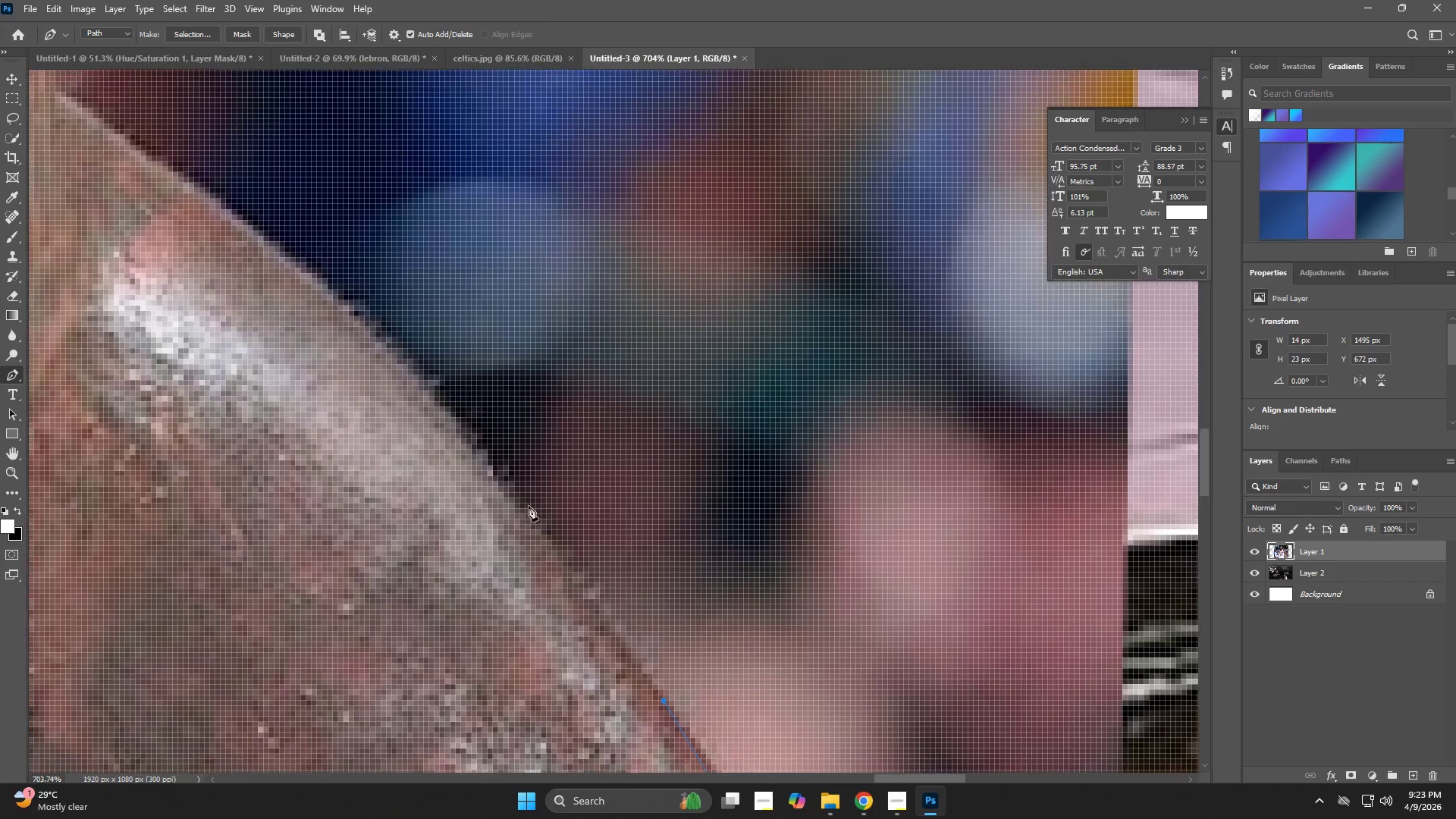 
left_click_drag(start_coordinate=[507, 493], to_coordinate=[500, 489])
 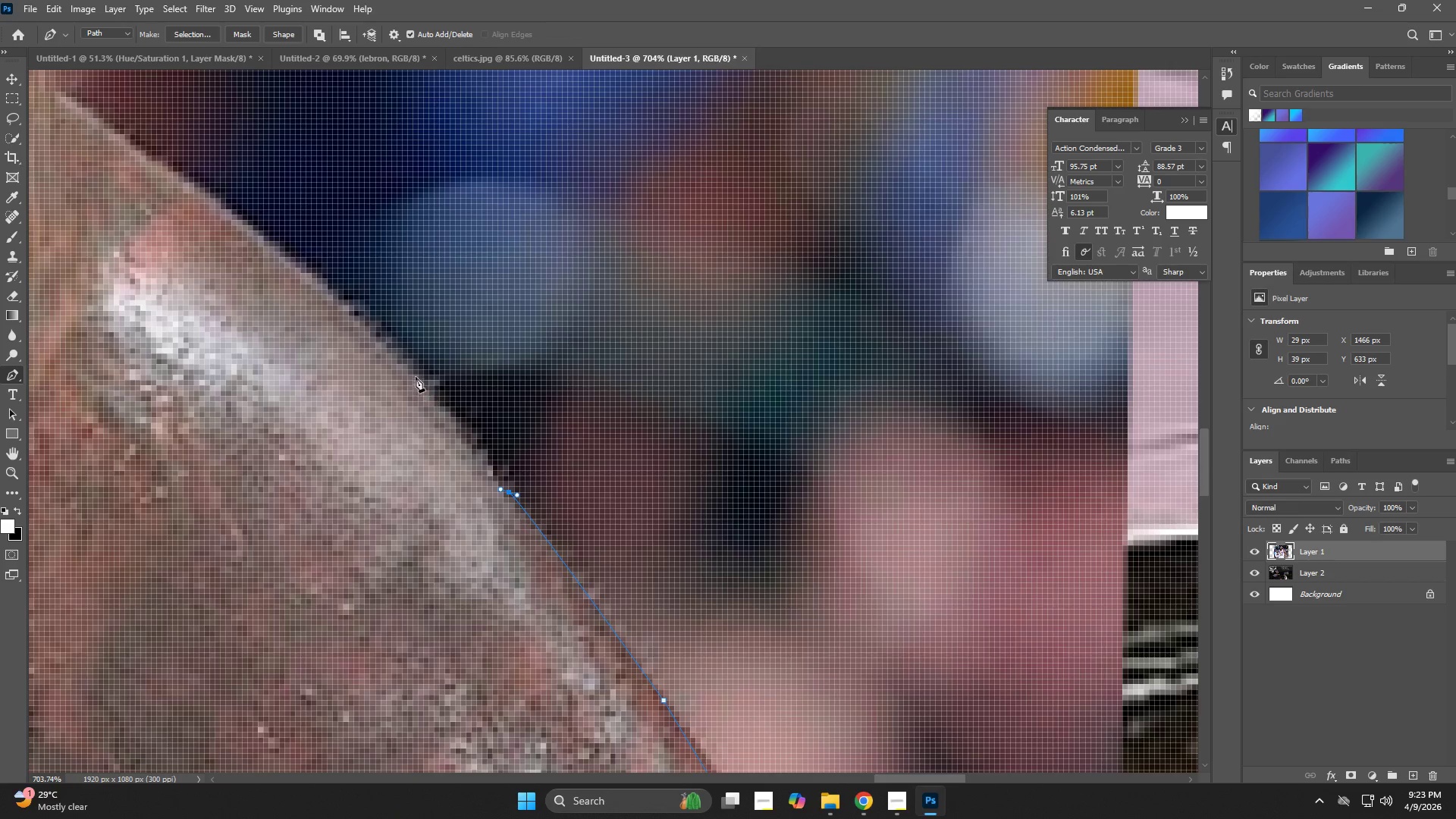 
left_click_drag(start_coordinate=[410, 372], to_coordinate=[391, 355])
 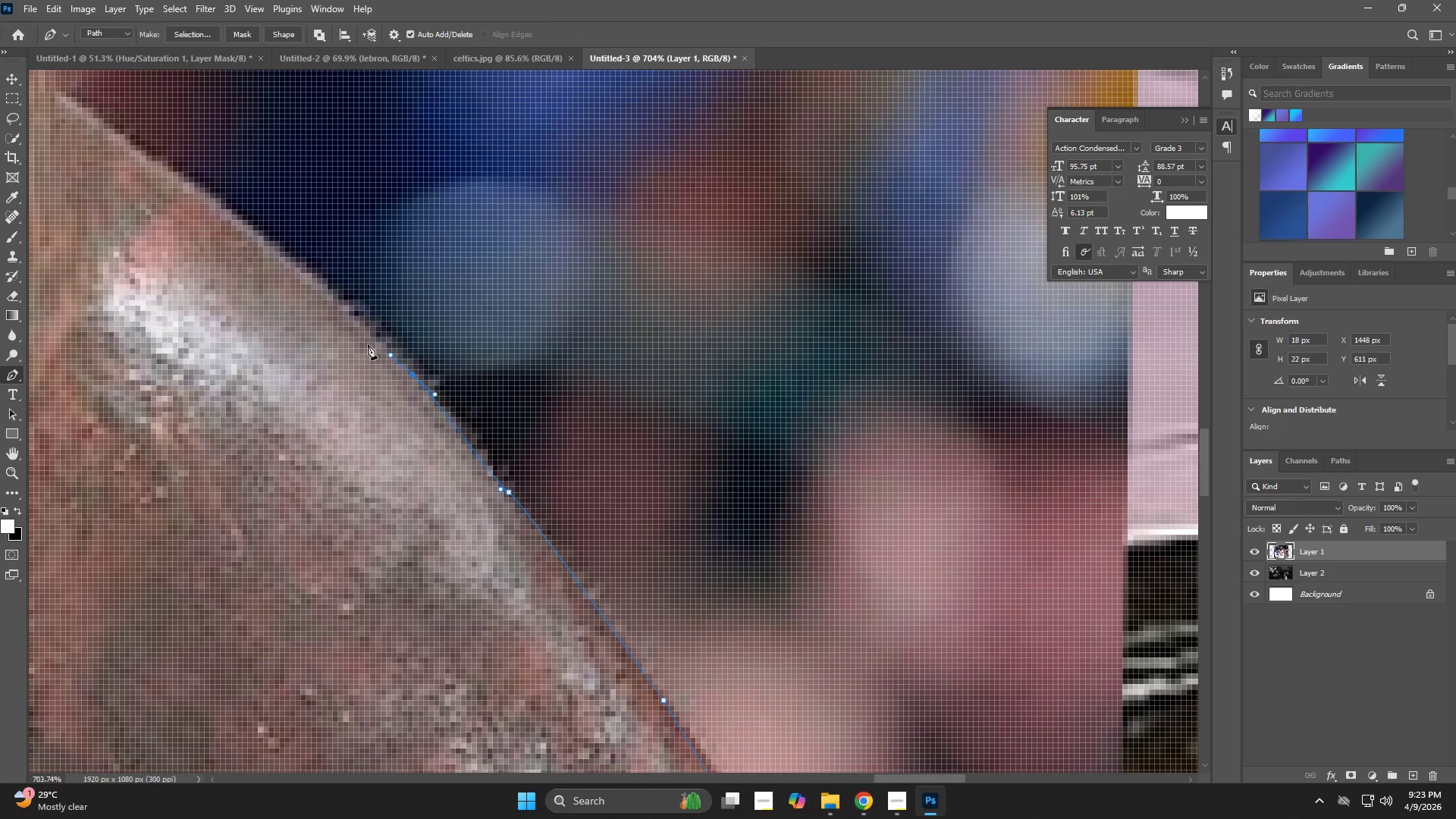 
hold_key(key=Space, duration=0.77)
 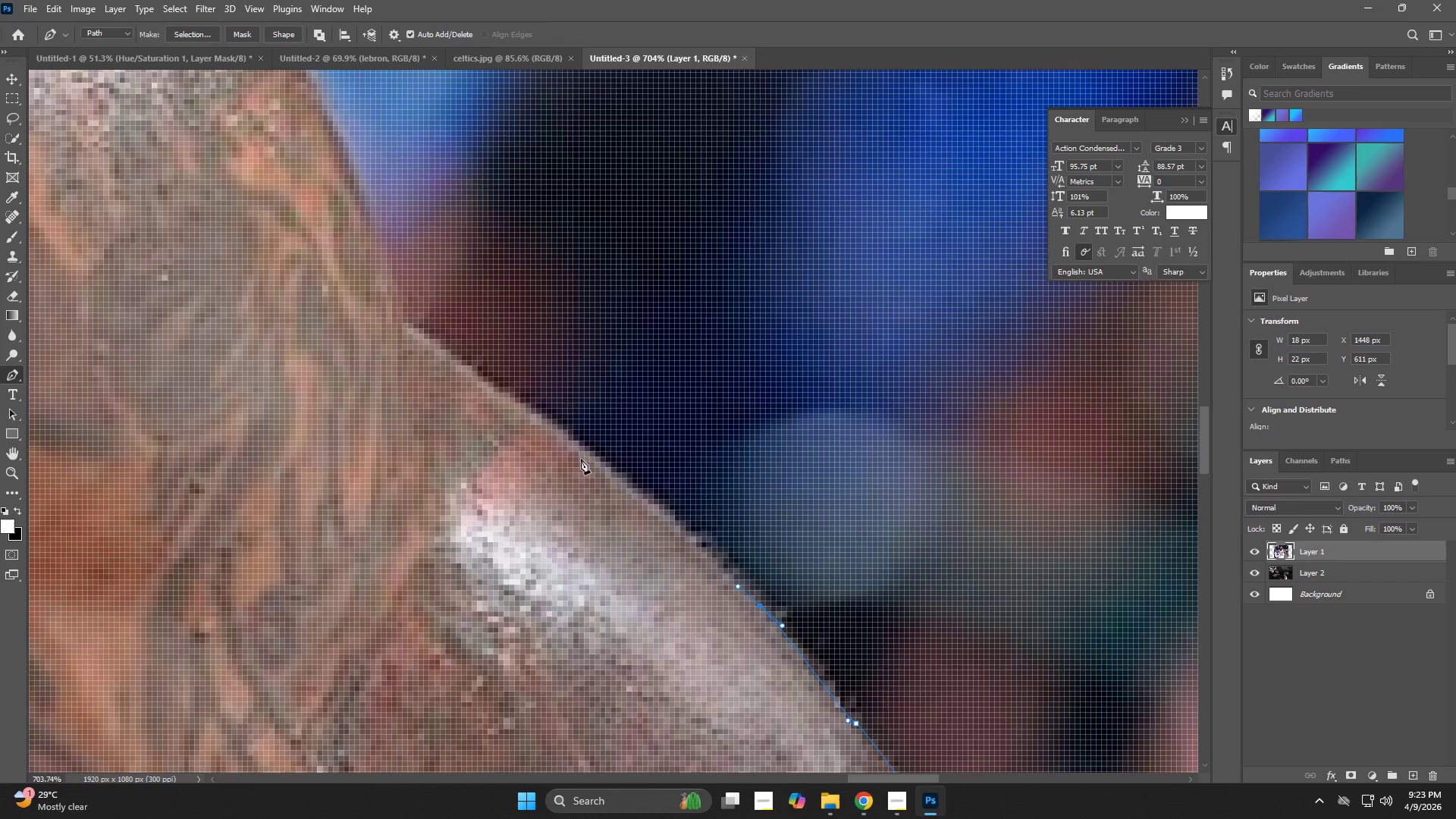 
left_click_drag(start_coordinate=[298, 318], to_coordinate=[623, 535])
 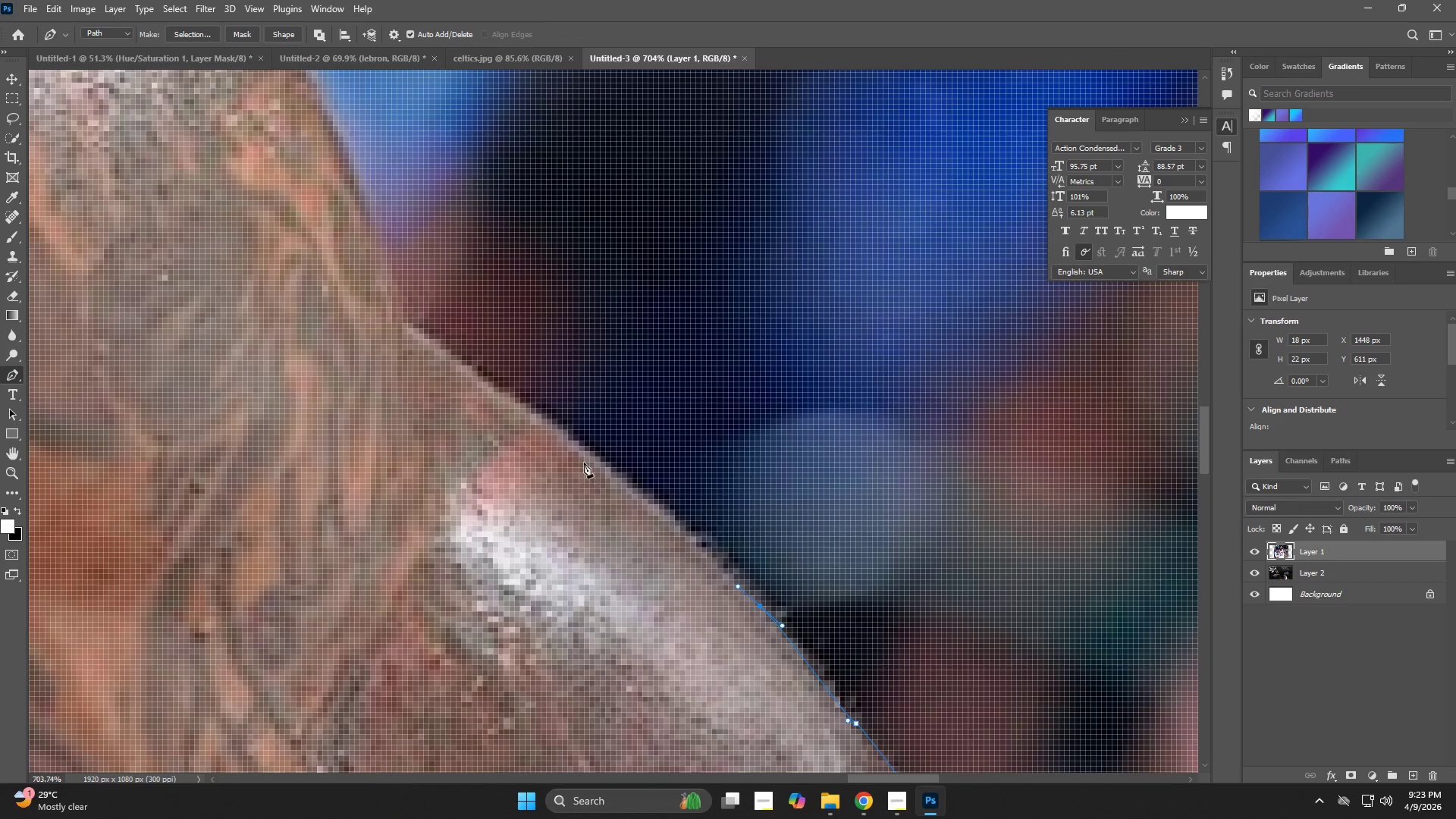 
left_click_drag(start_coordinate=[581, 459], to_coordinate=[575, 451])
 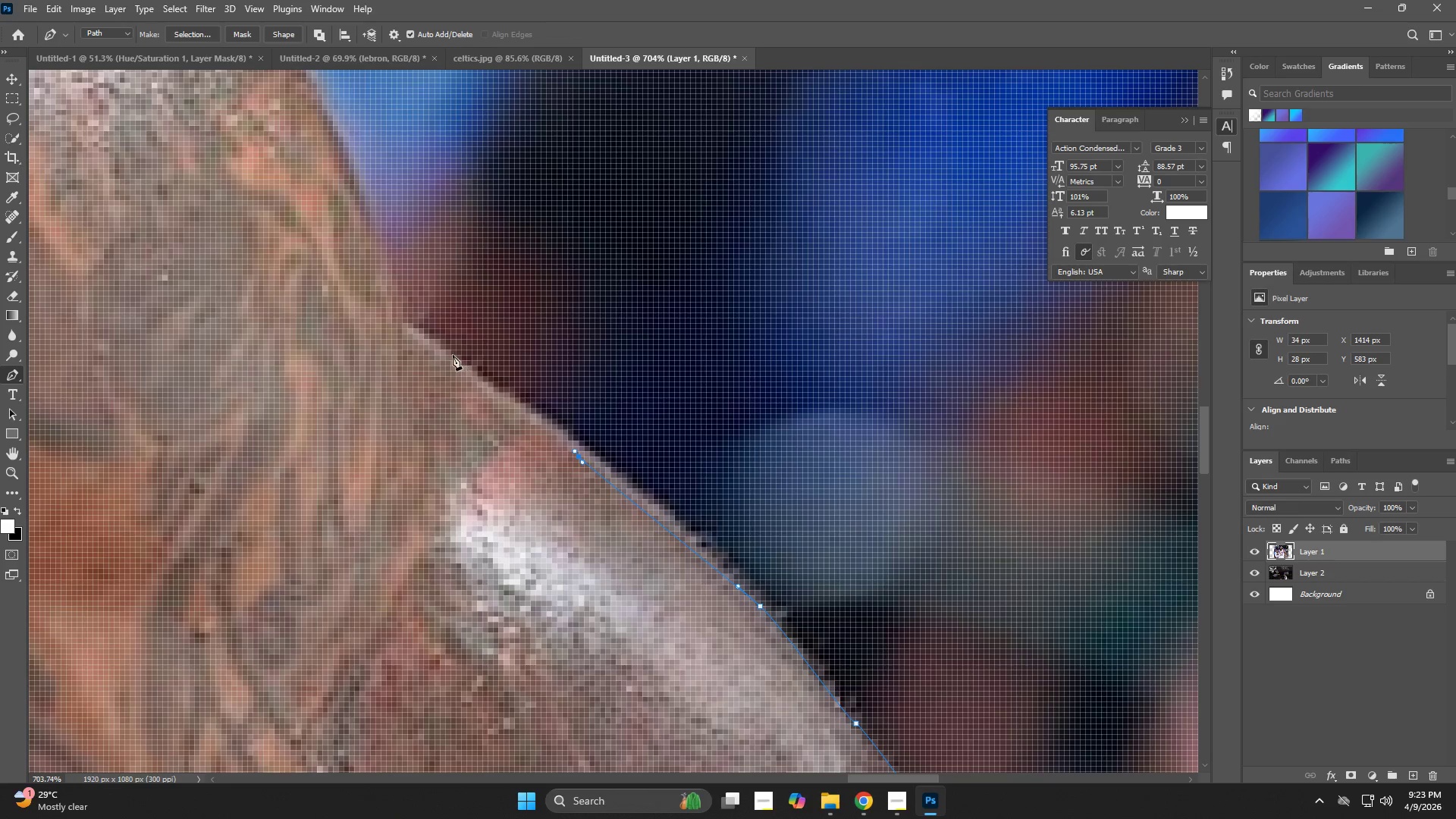 
left_click_drag(start_coordinate=[442, 355], to_coordinate=[418, 339])
 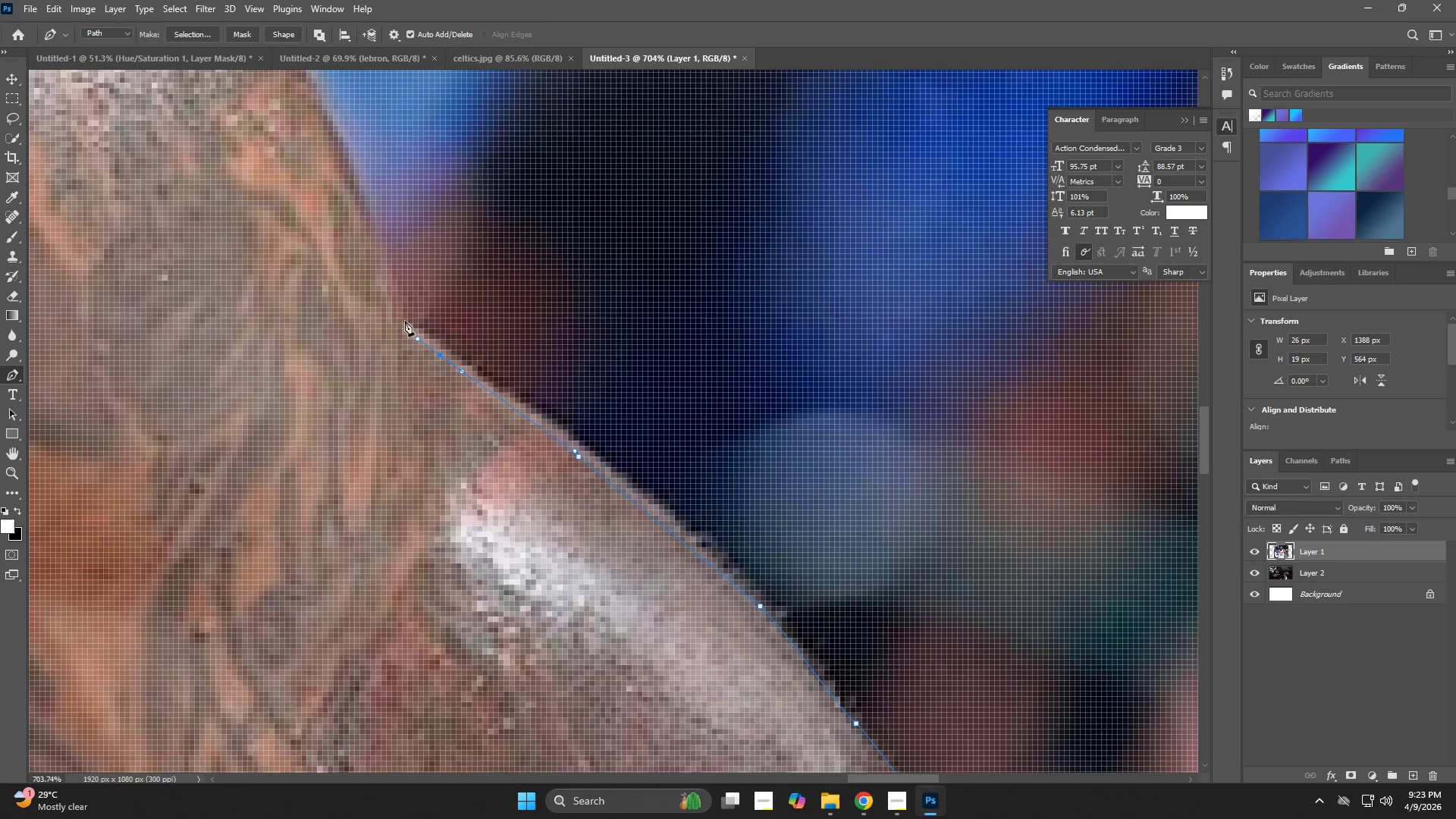 
left_click_drag(start_coordinate=[401, 315], to_coordinate=[394, 309])
 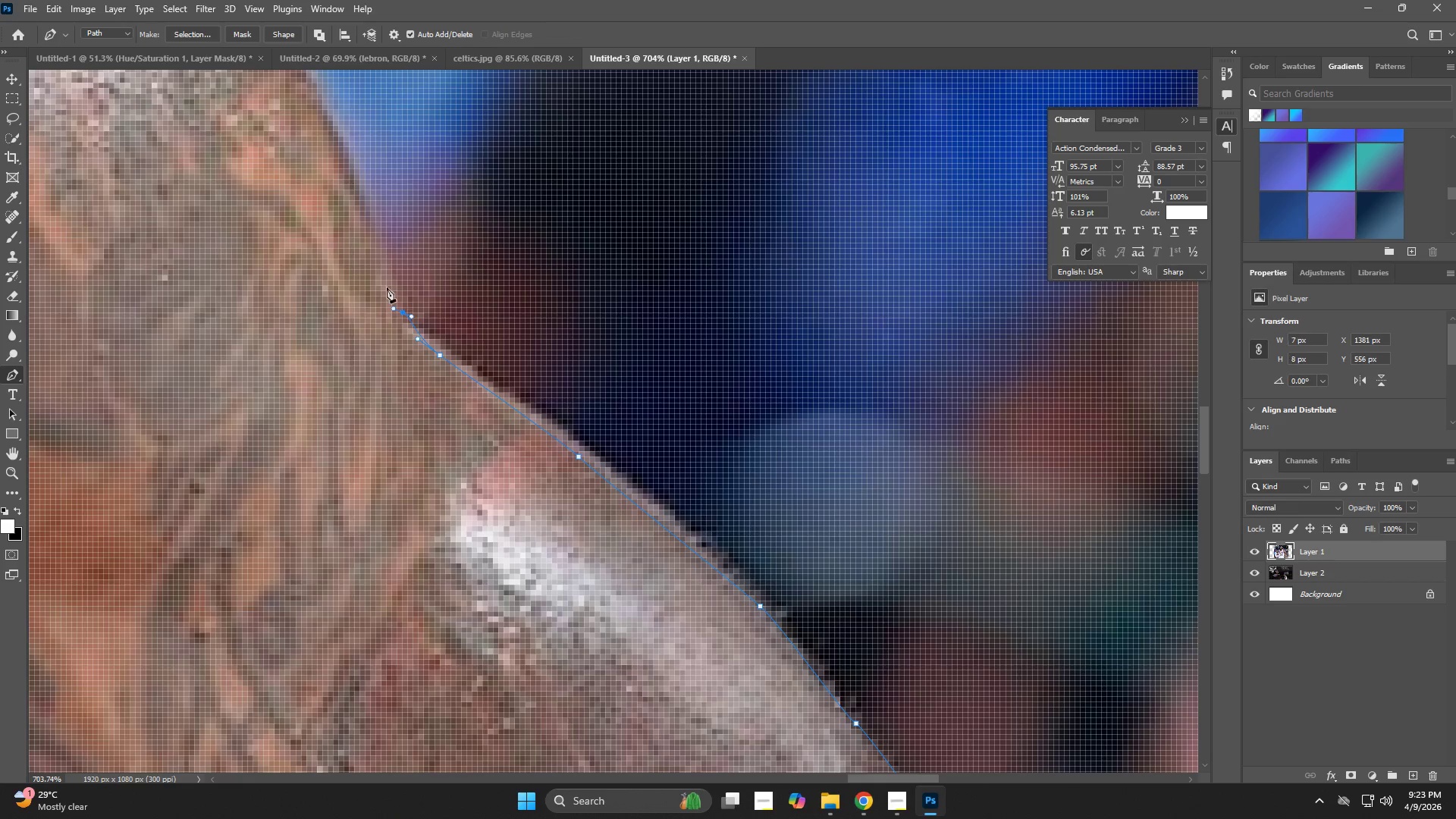 
hold_key(key=Space, duration=0.61)
 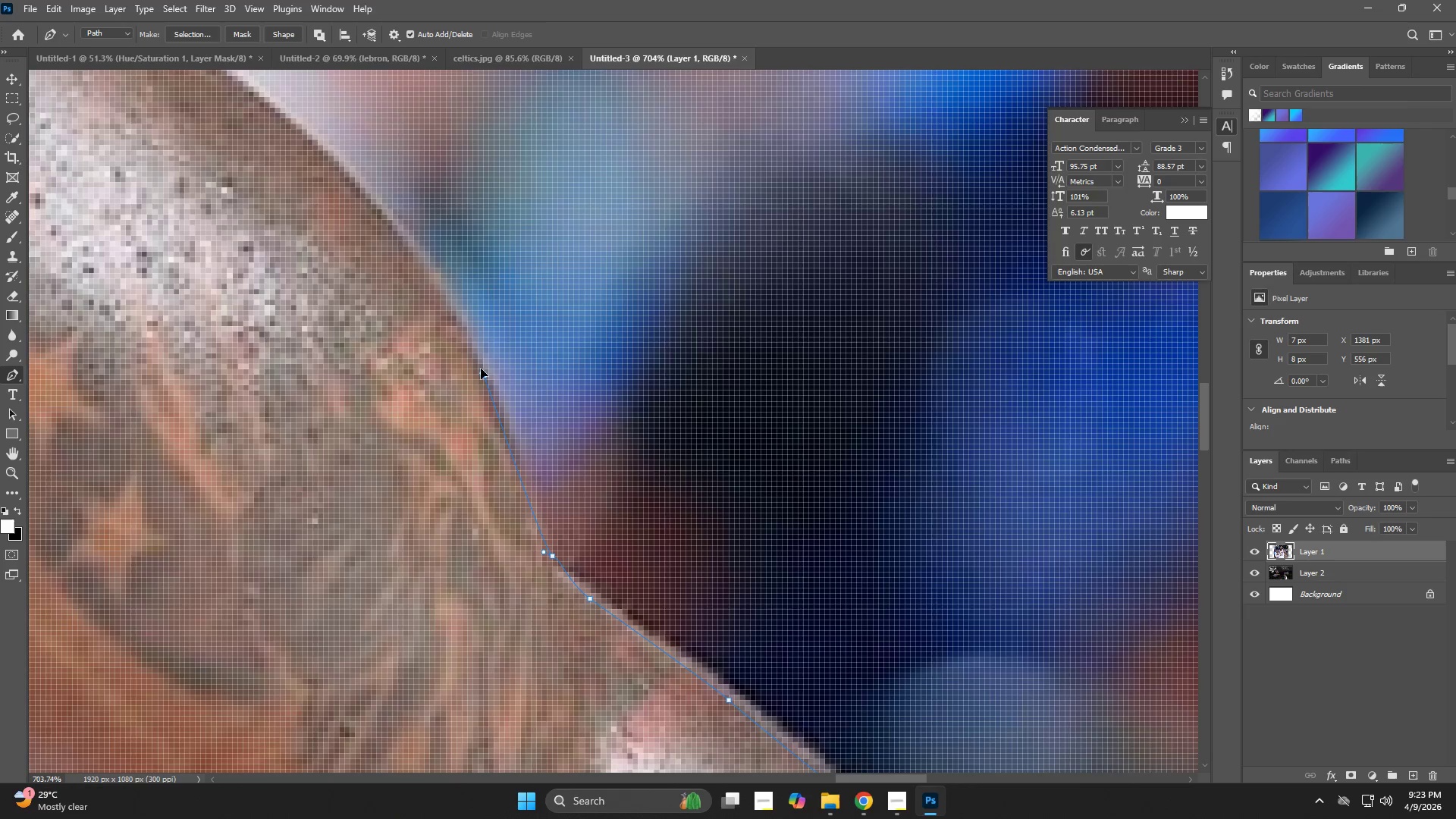 
left_click_drag(start_coordinate=[371, 249], to_coordinate=[521, 493])
 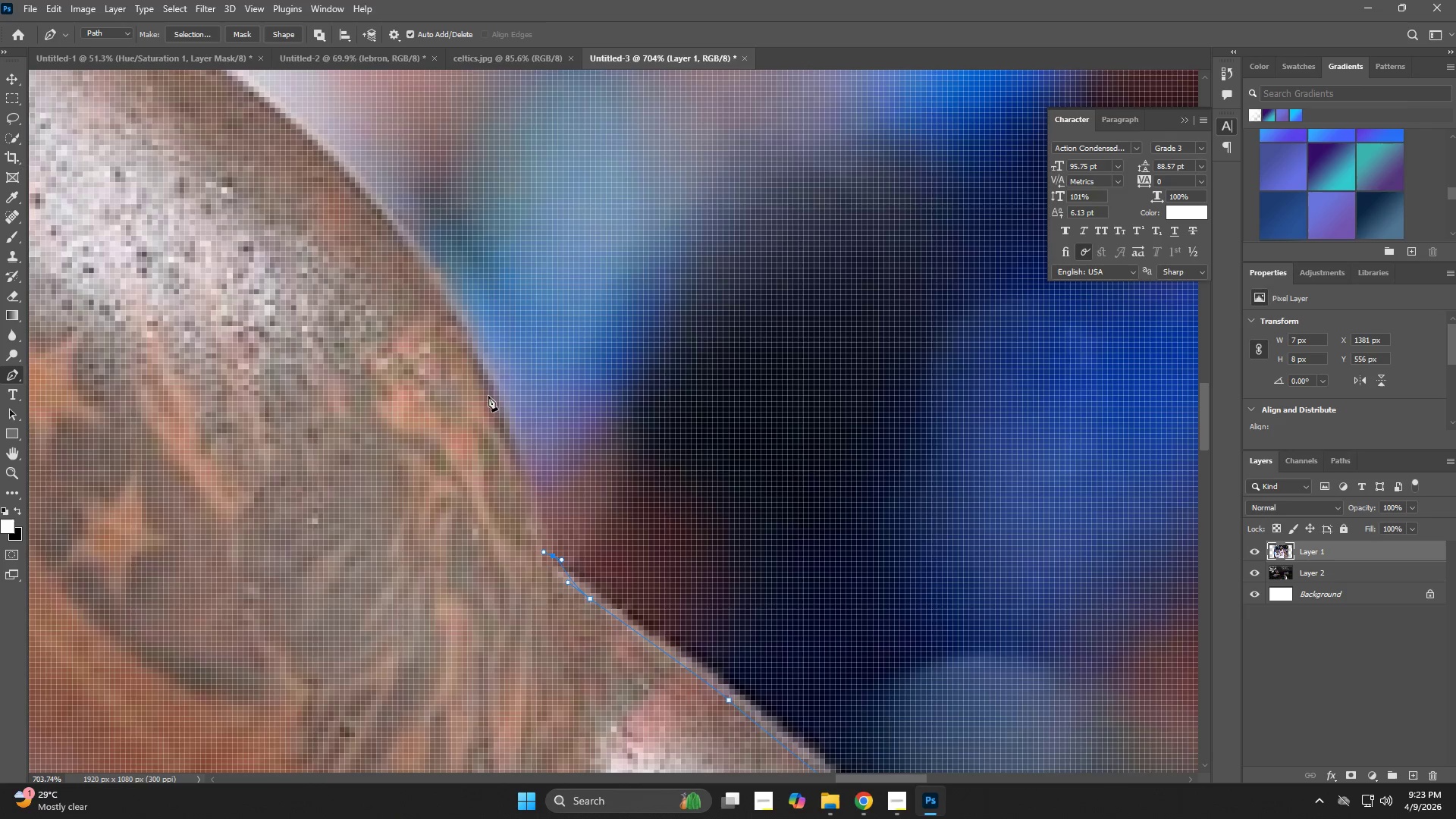 
left_click_drag(start_coordinate=[483, 377], to_coordinate=[469, 347])
 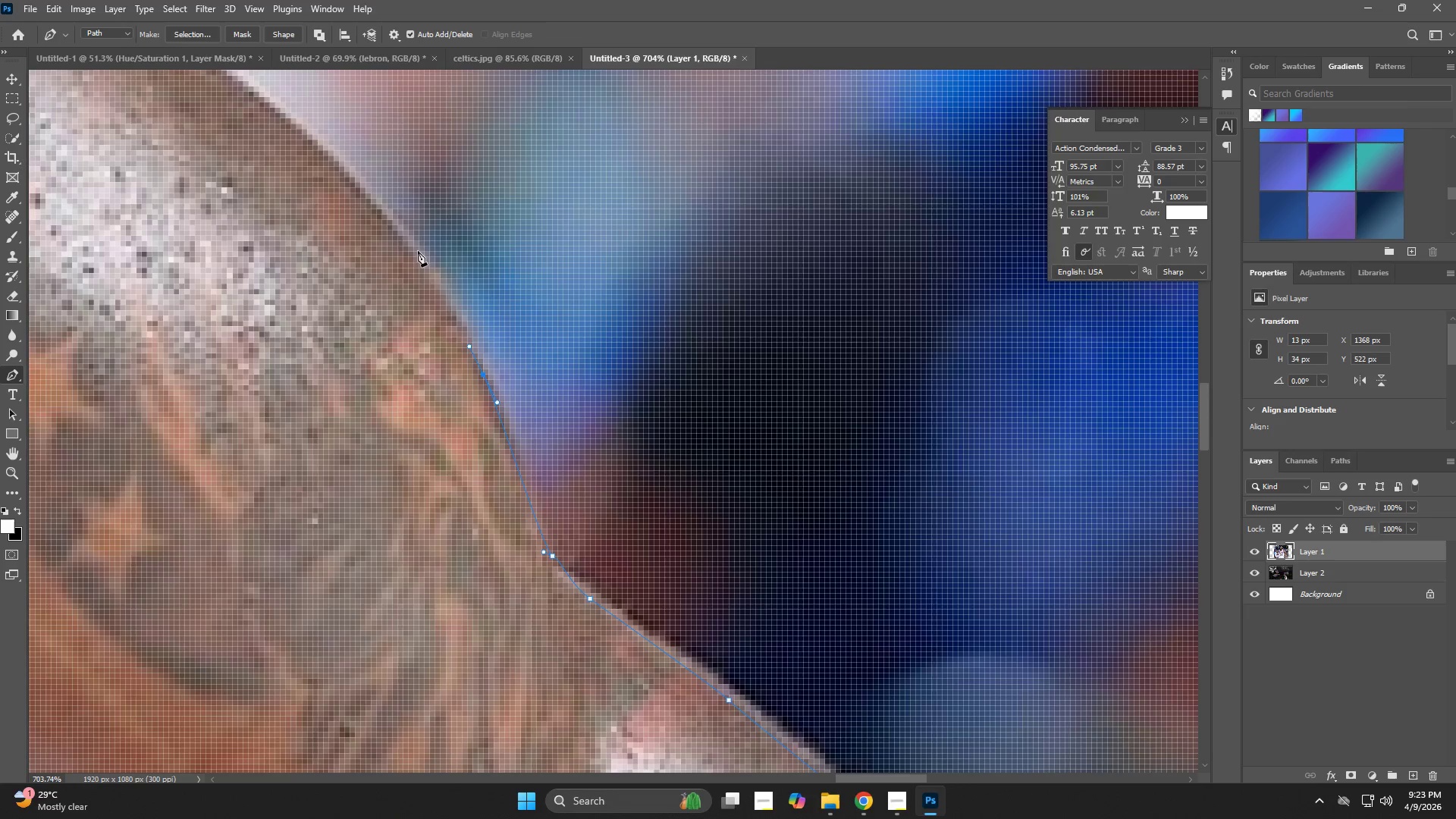 
left_click_drag(start_coordinate=[410, 241], to_coordinate=[388, 217])
 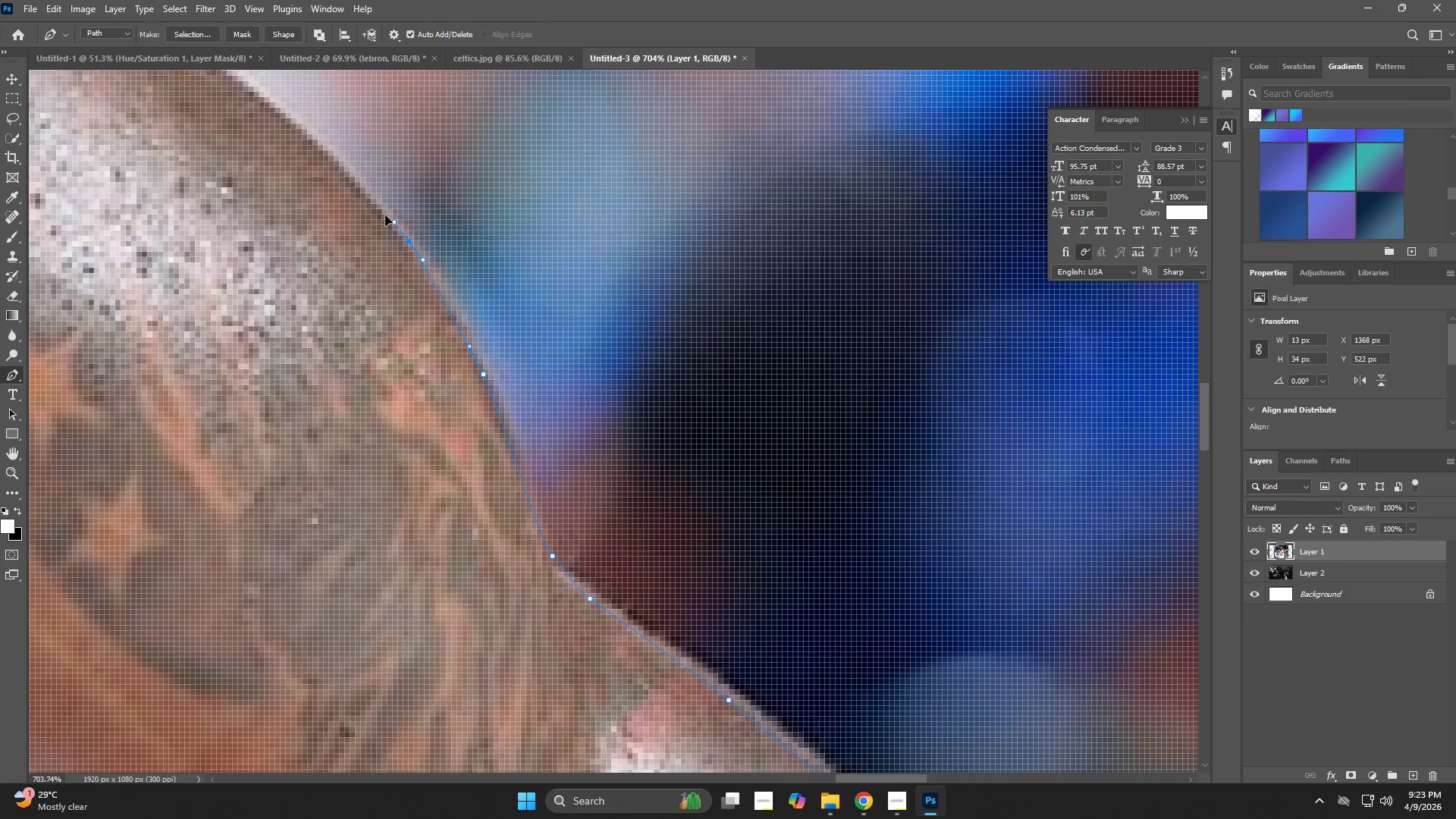 
hold_key(key=Space, duration=0.86)
 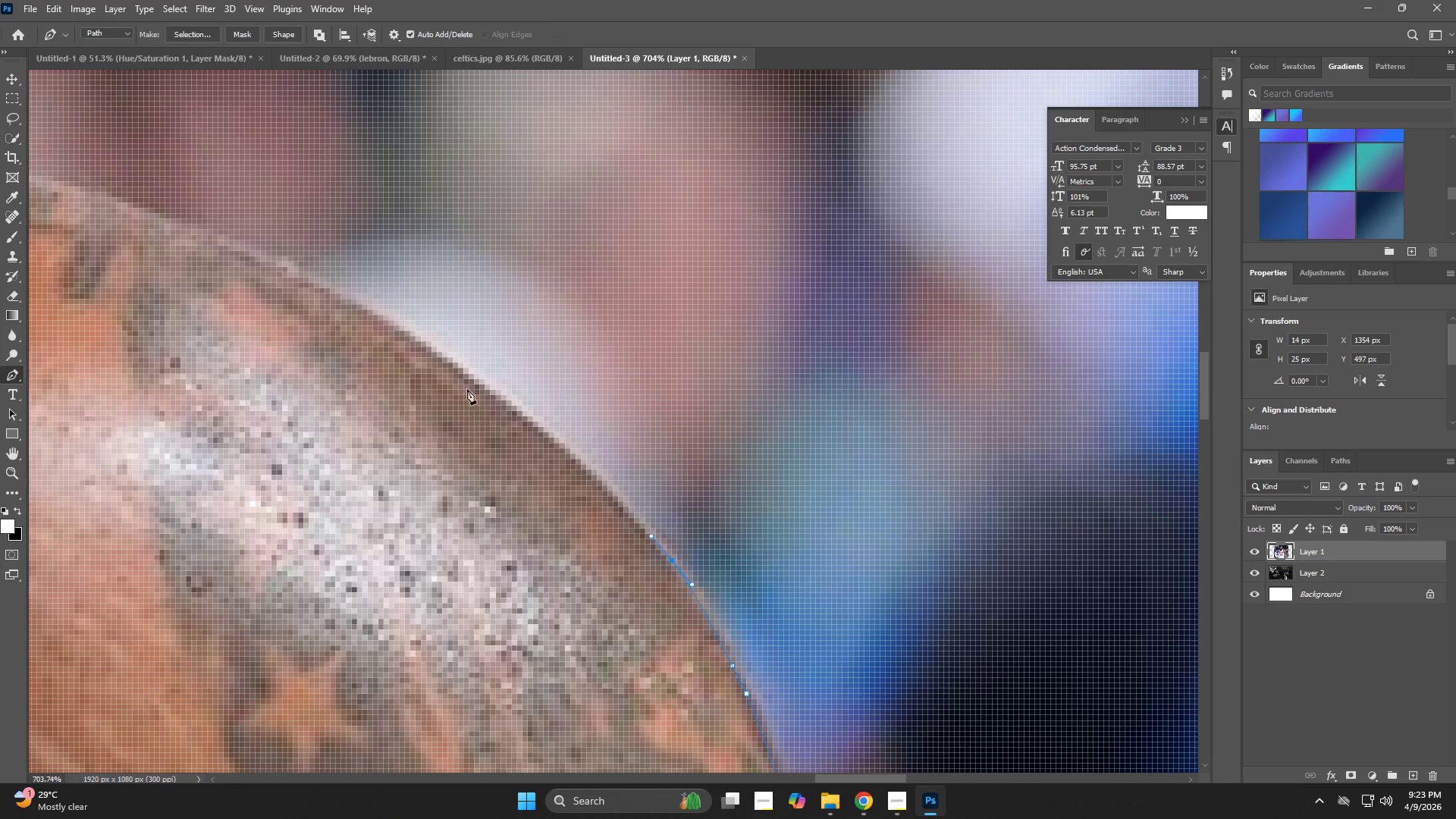 
left_click_drag(start_coordinate=[252, 265], to_coordinate=[514, 582])
 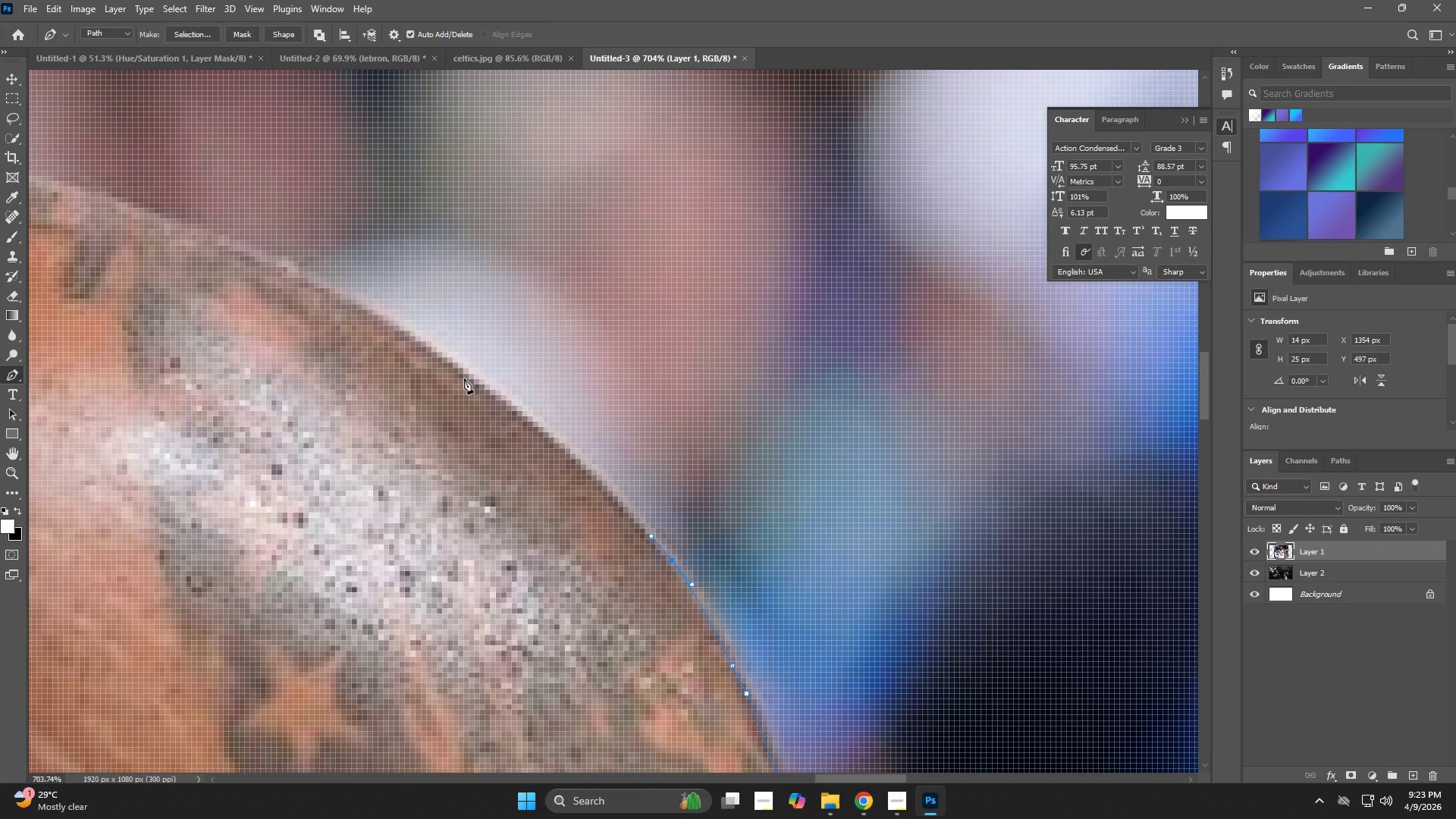 
left_click_drag(start_coordinate=[462, 374], to_coordinate=[401, 336])
 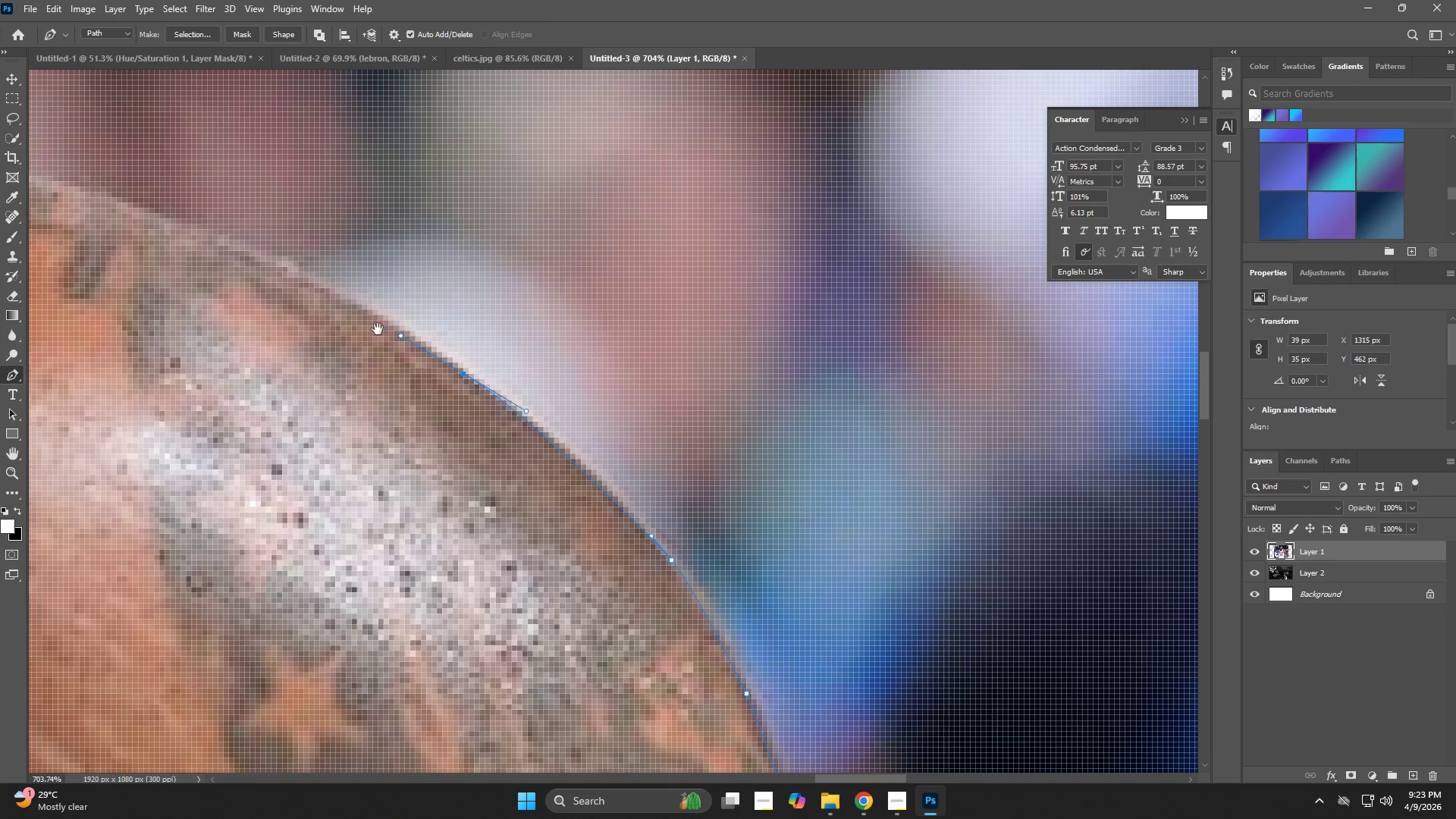 
hold_key(key=Space, duration=0.81)
 